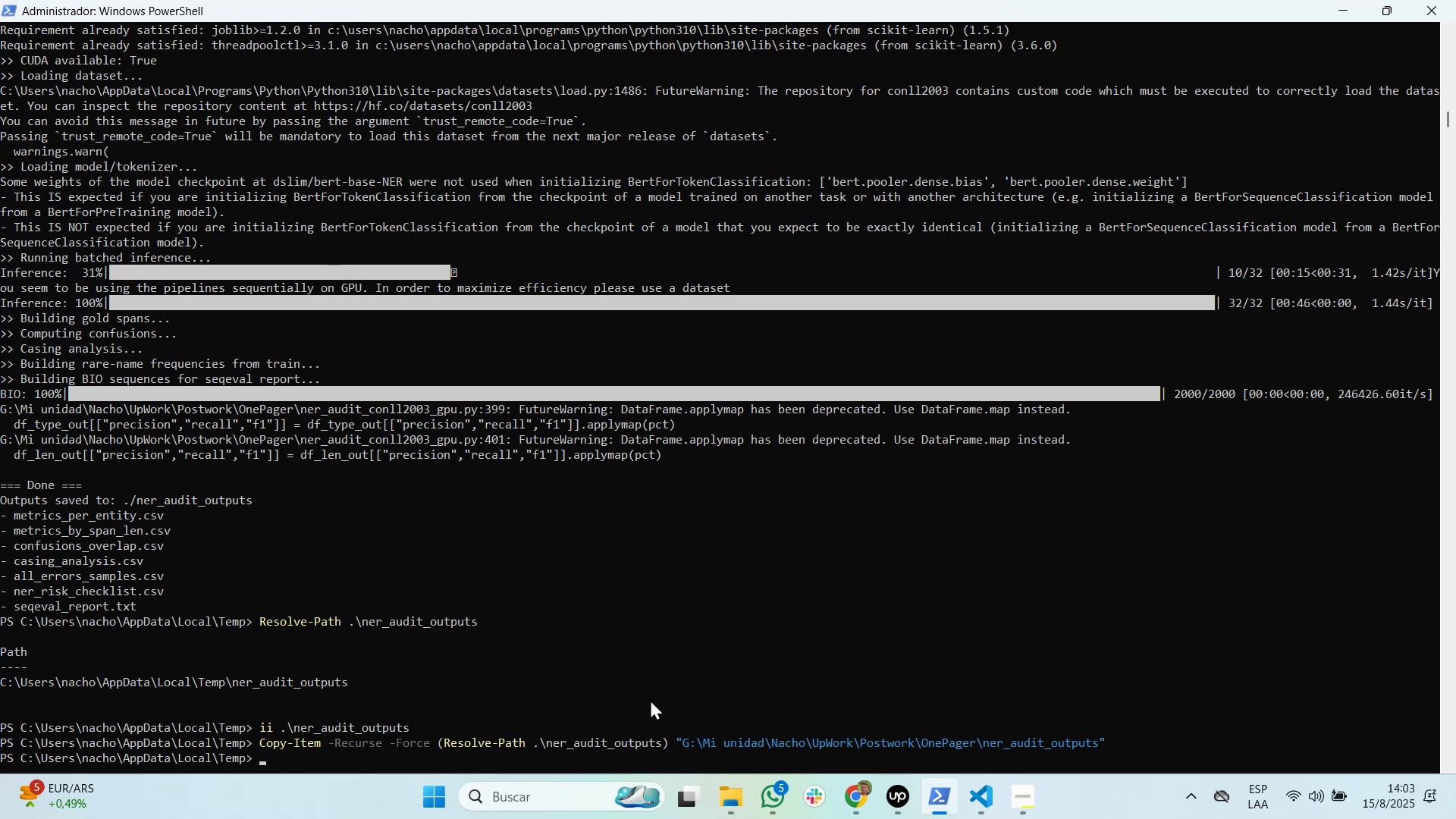 
wait(13.59)
 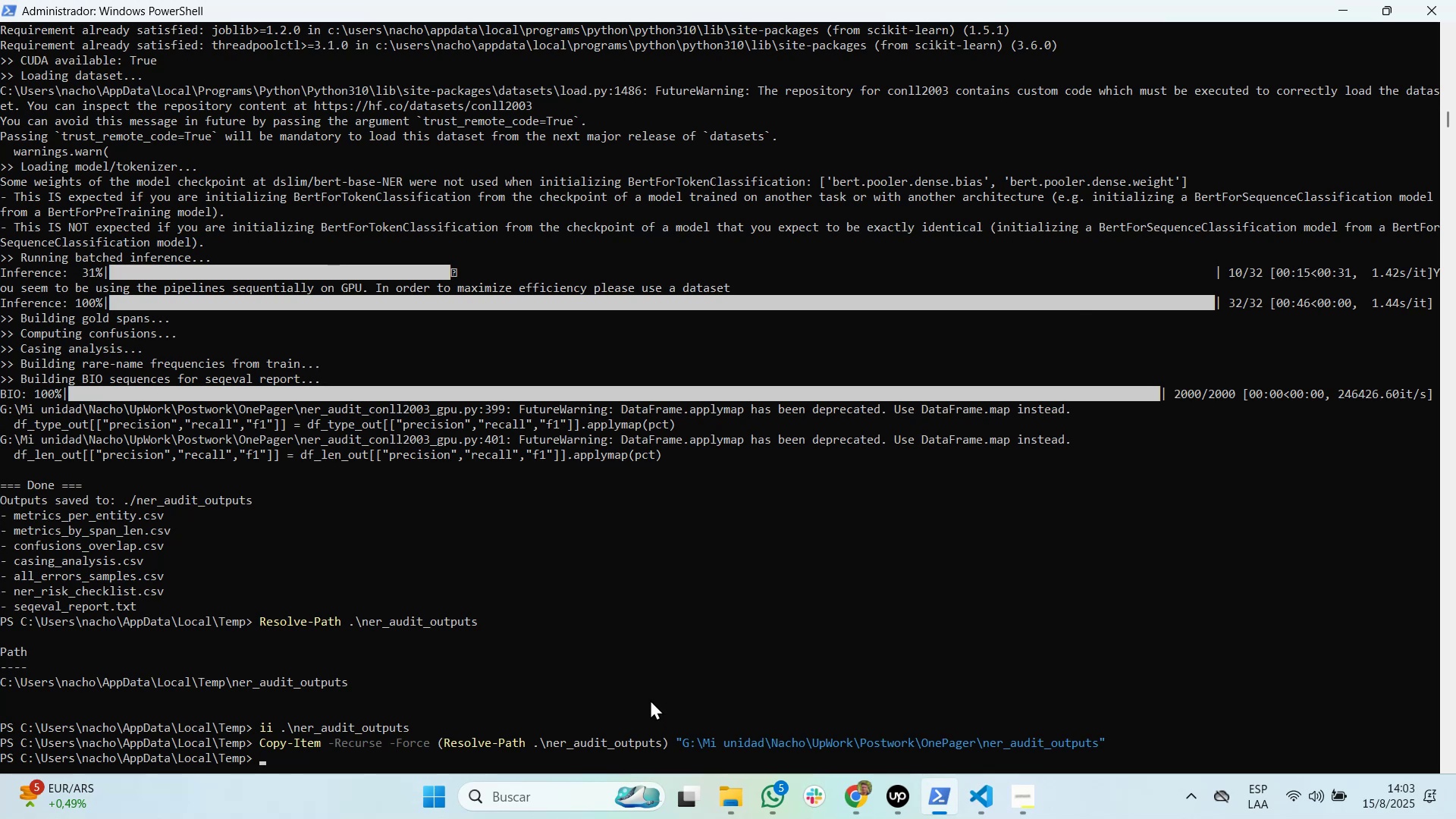 
key(Tab)
 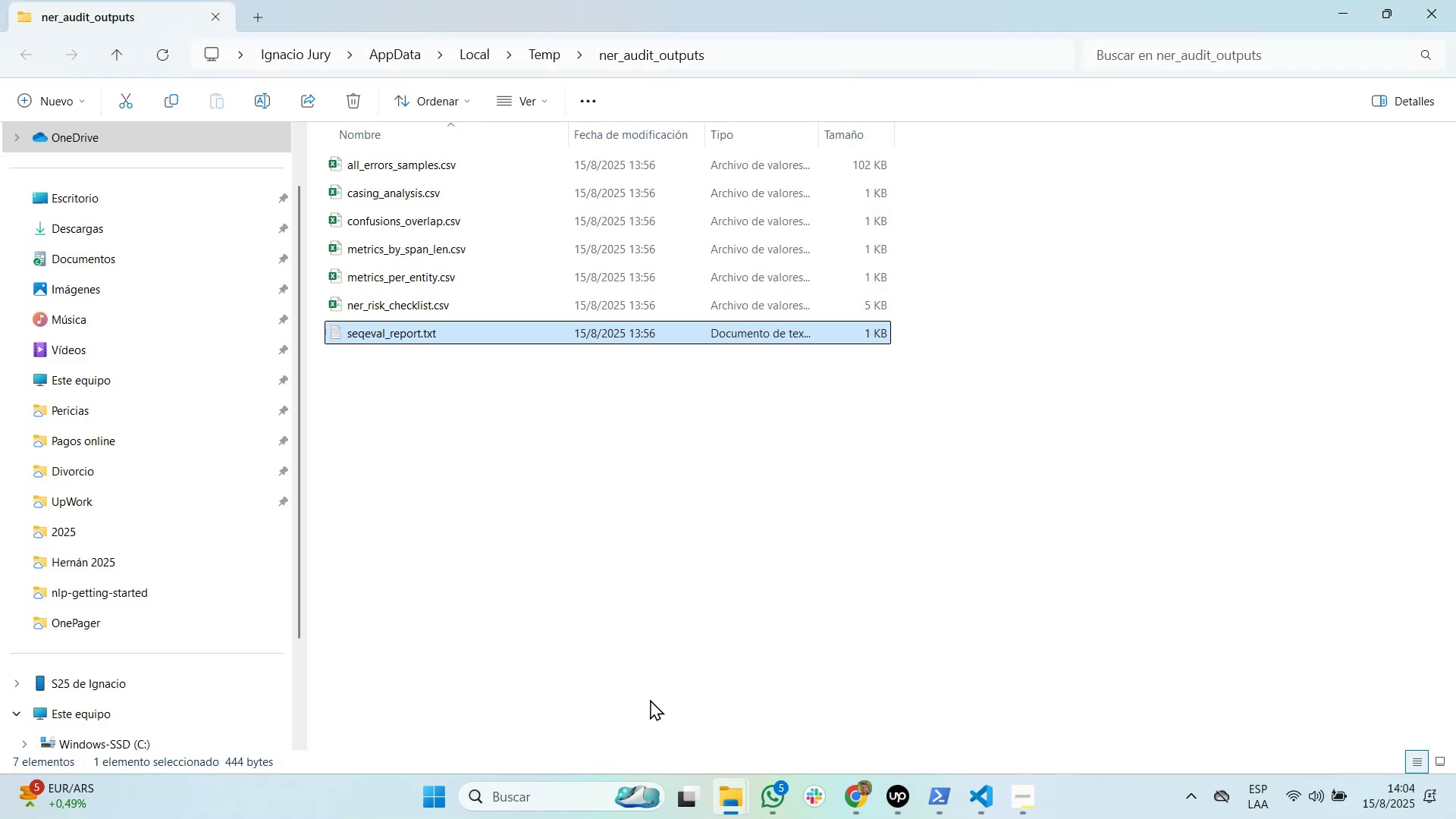 
key(Alt+Tab)
 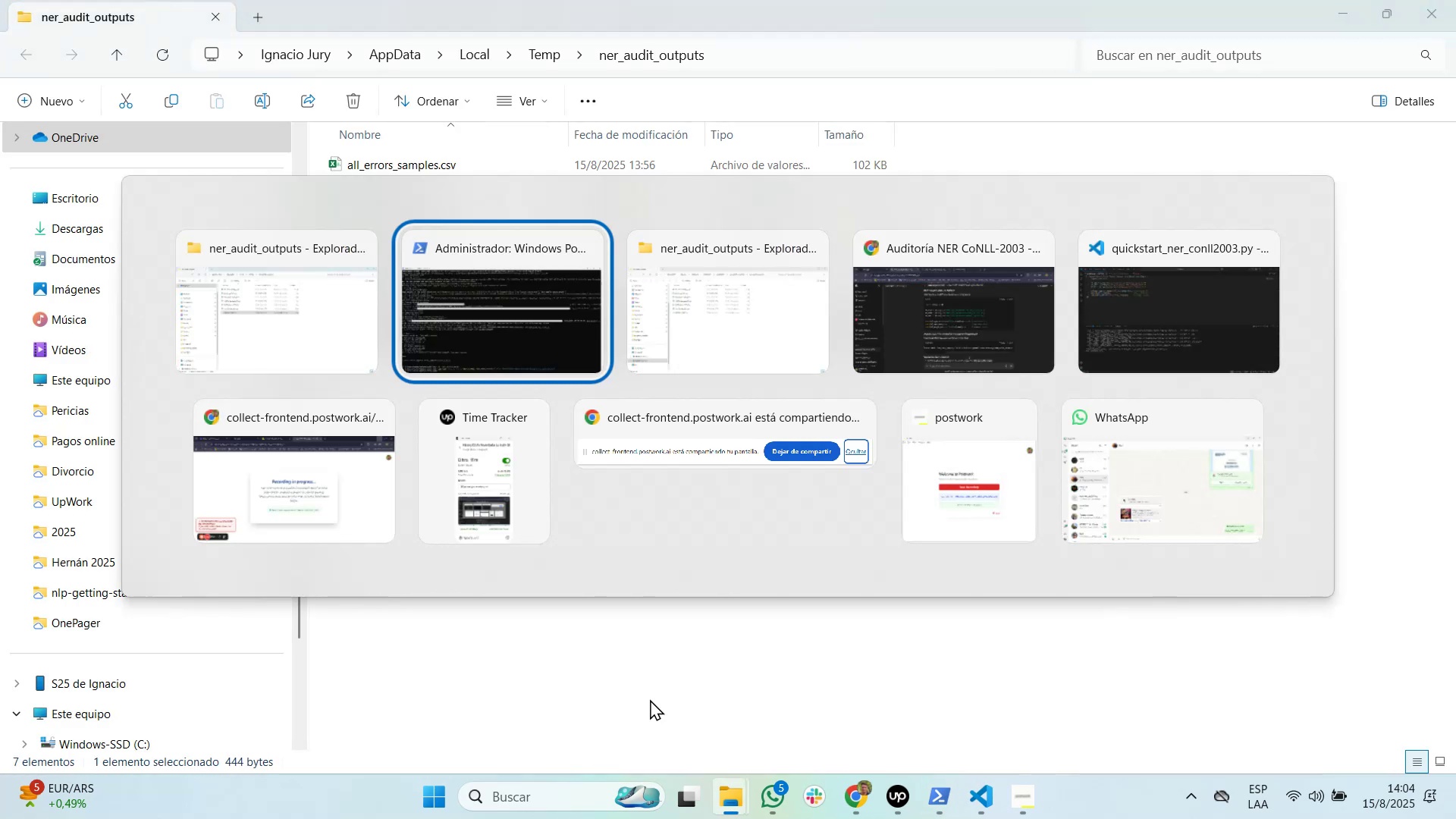 
key(Alt+Tab)
 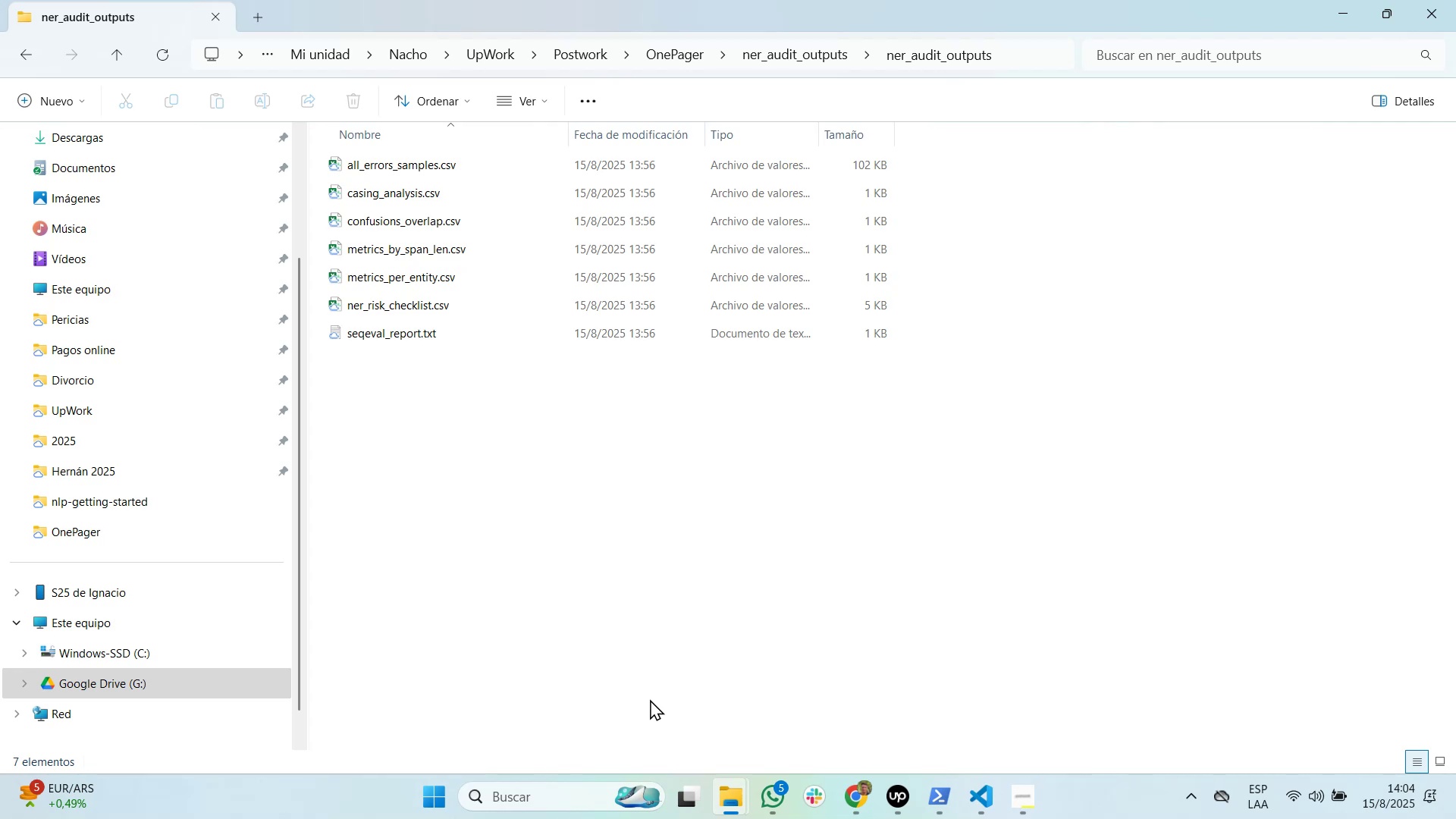 
wait(5.84)
 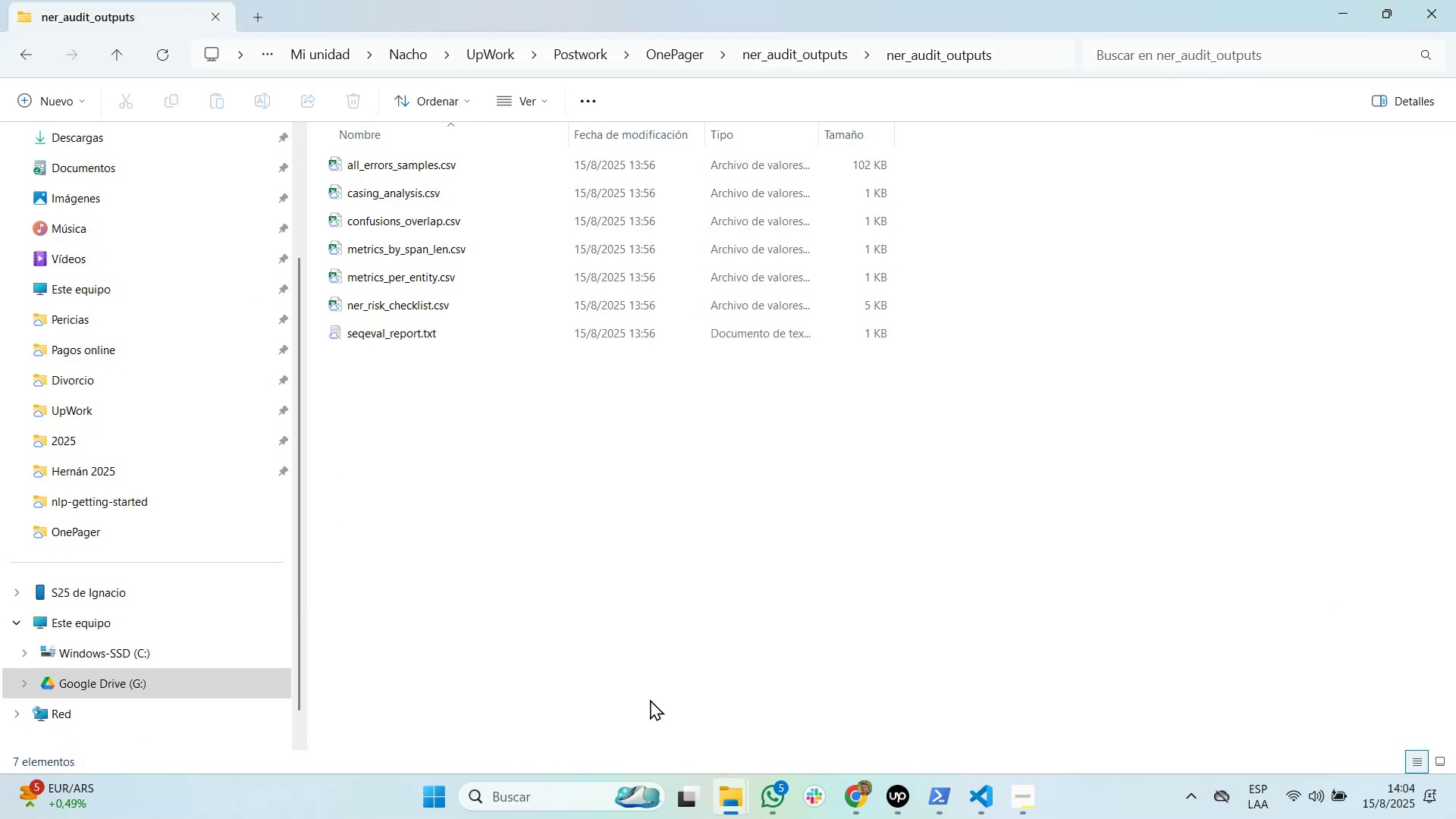 
key(Alt+Tab)
 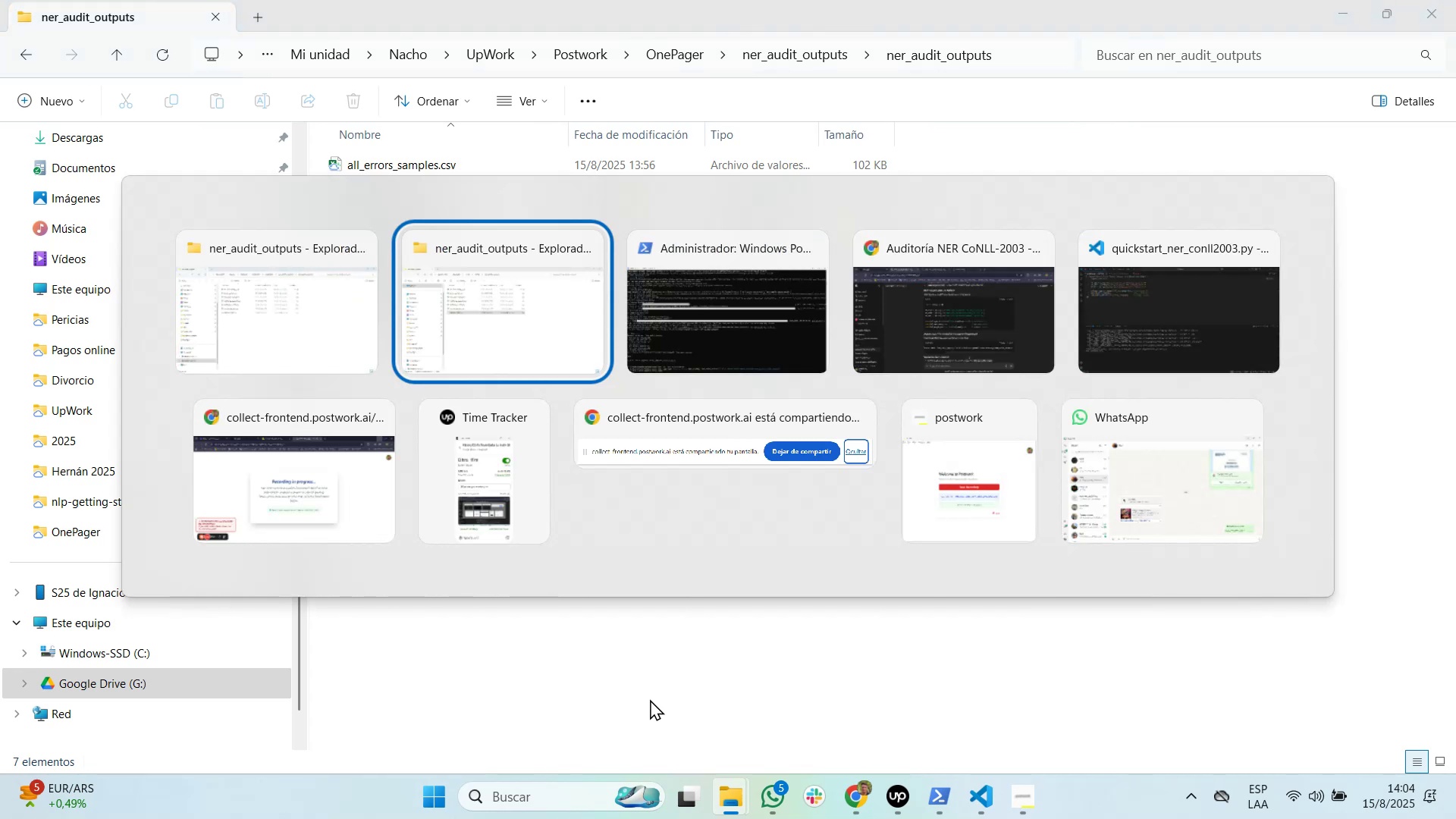 
key(Alt+Tab)
 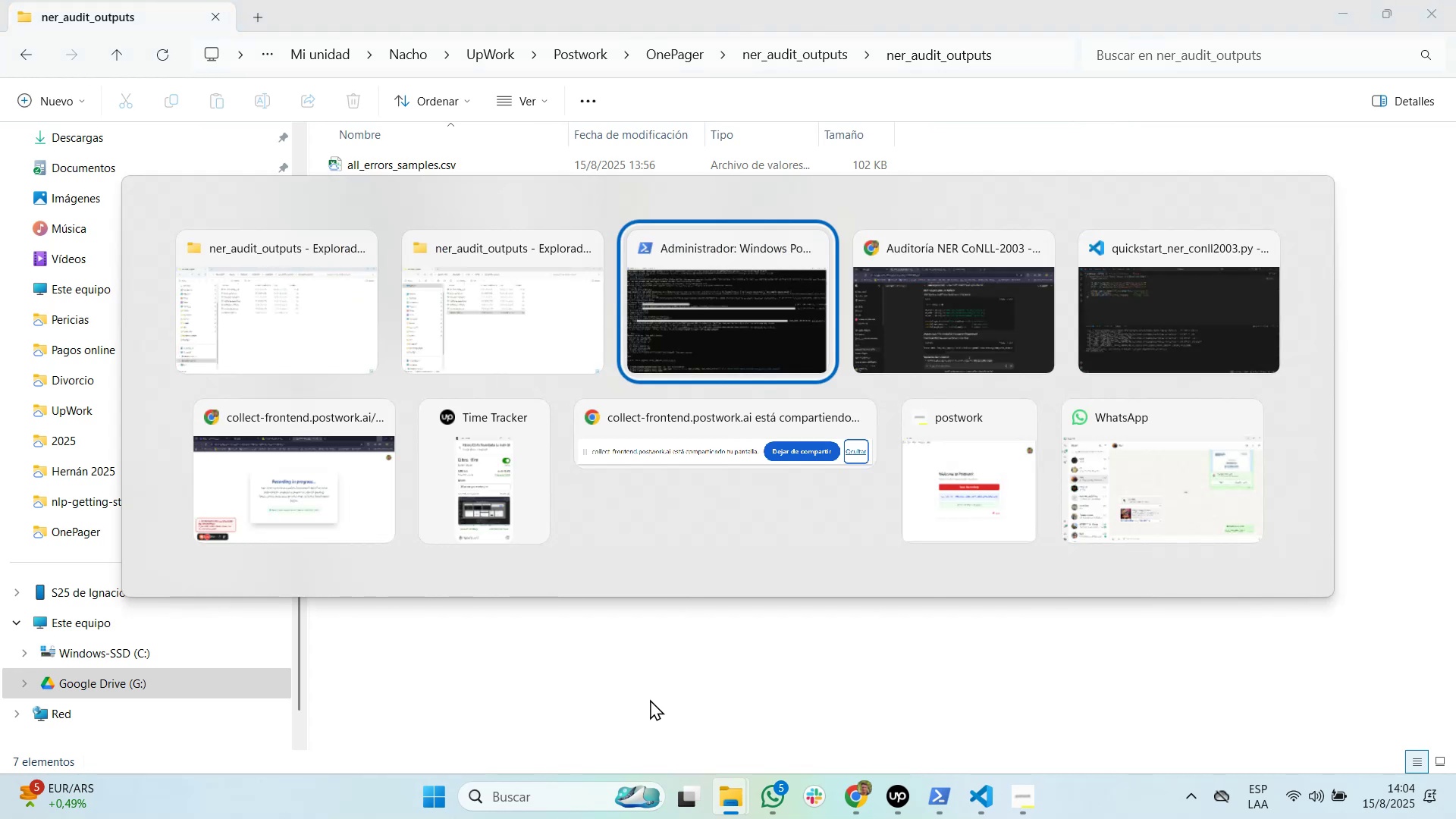 
key(Alt+Tab)
 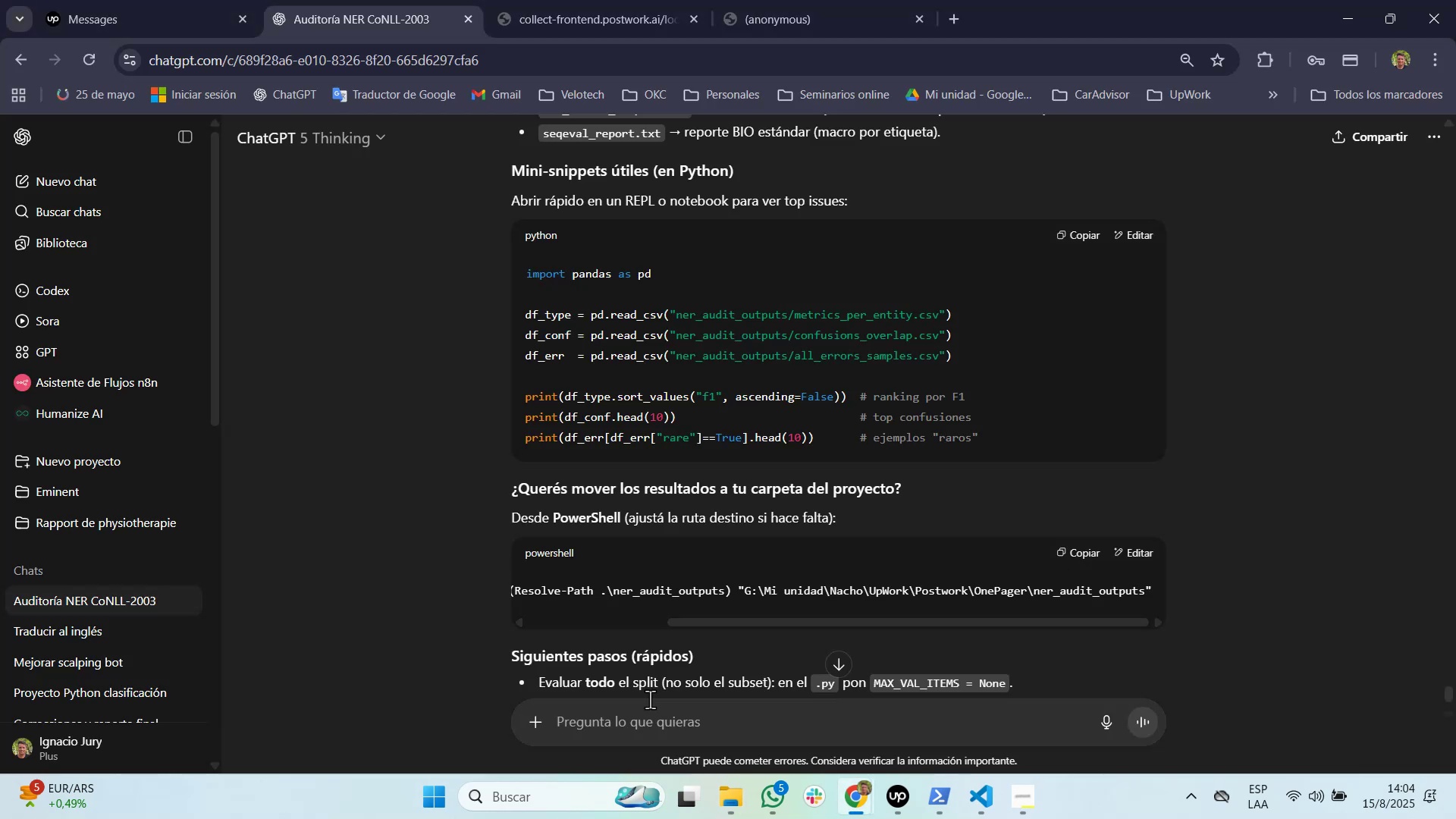 
scroll: coordinate [661, 662], scroll_direction: down, amount: 3.0
 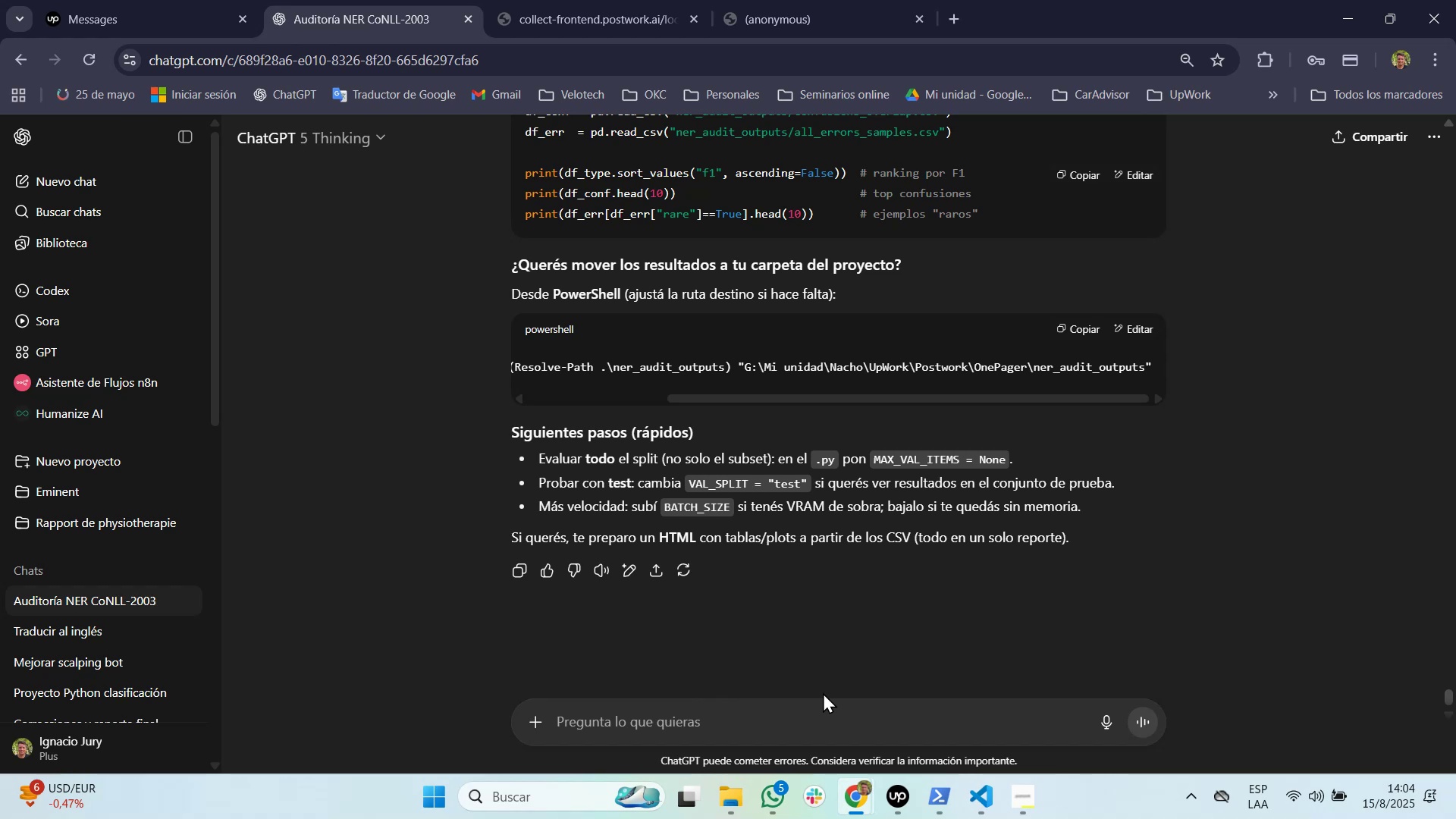 
wait(30.55)
 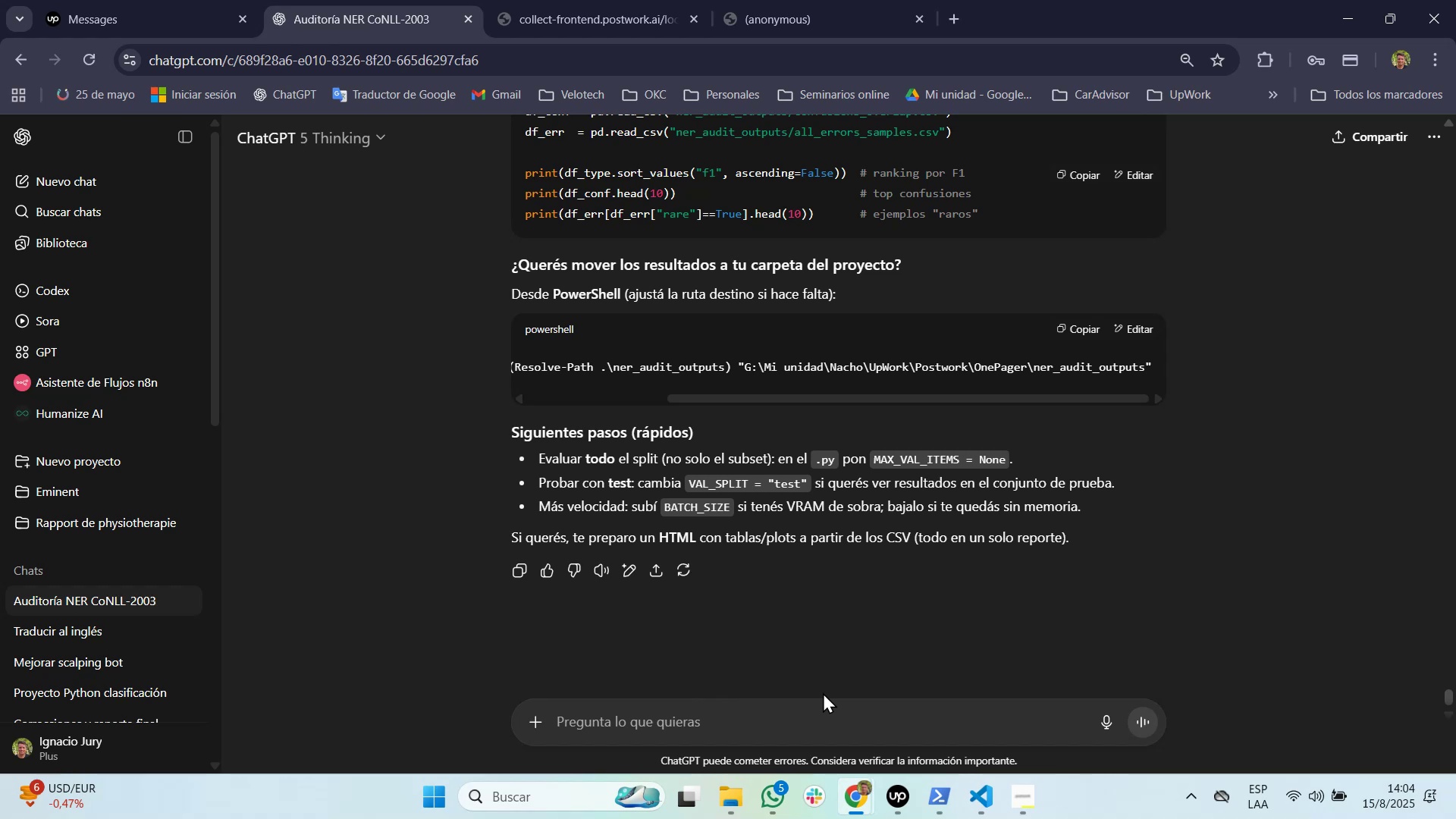 
left_click([761, 719])
 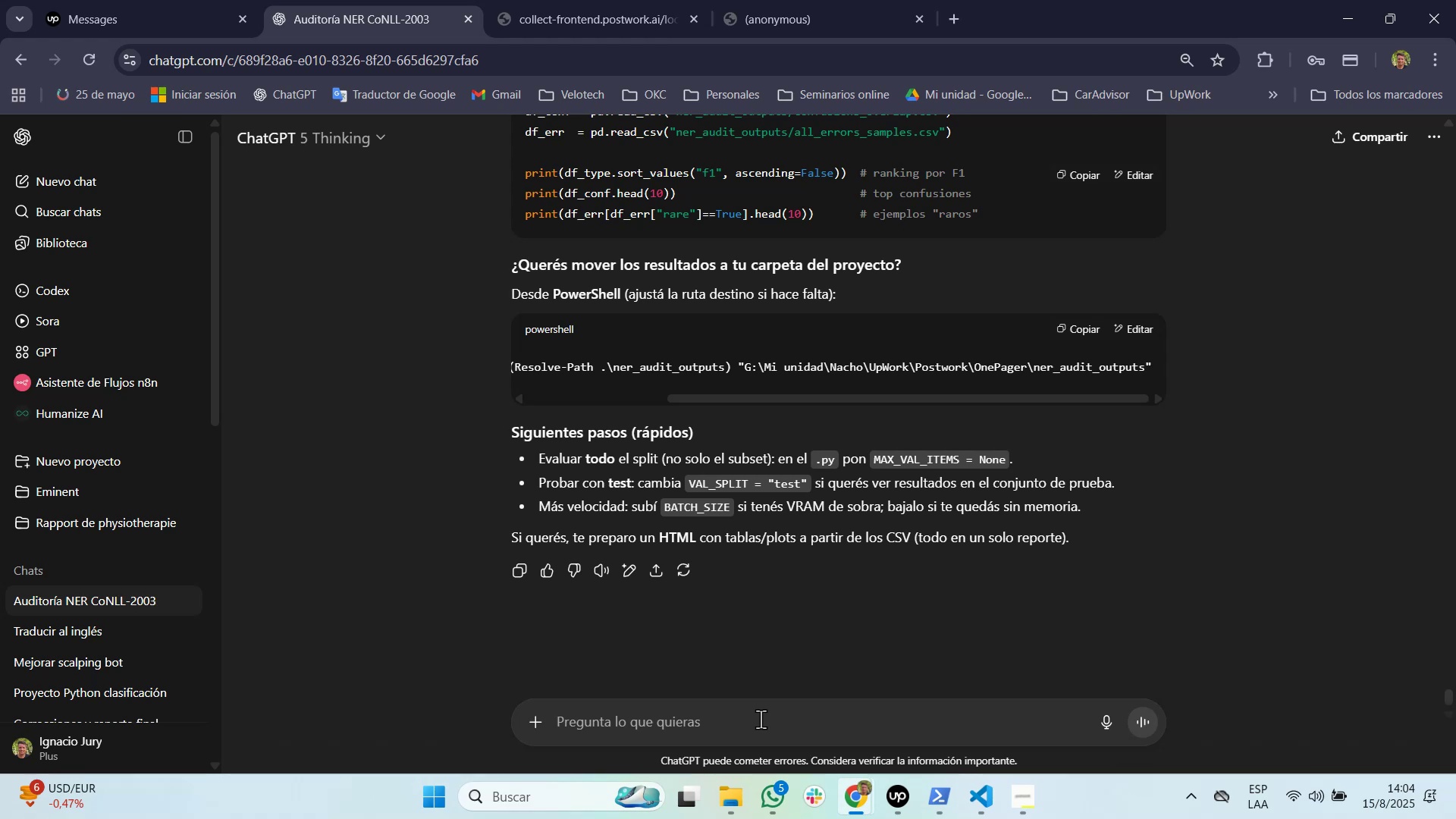 
type(si, ok)
 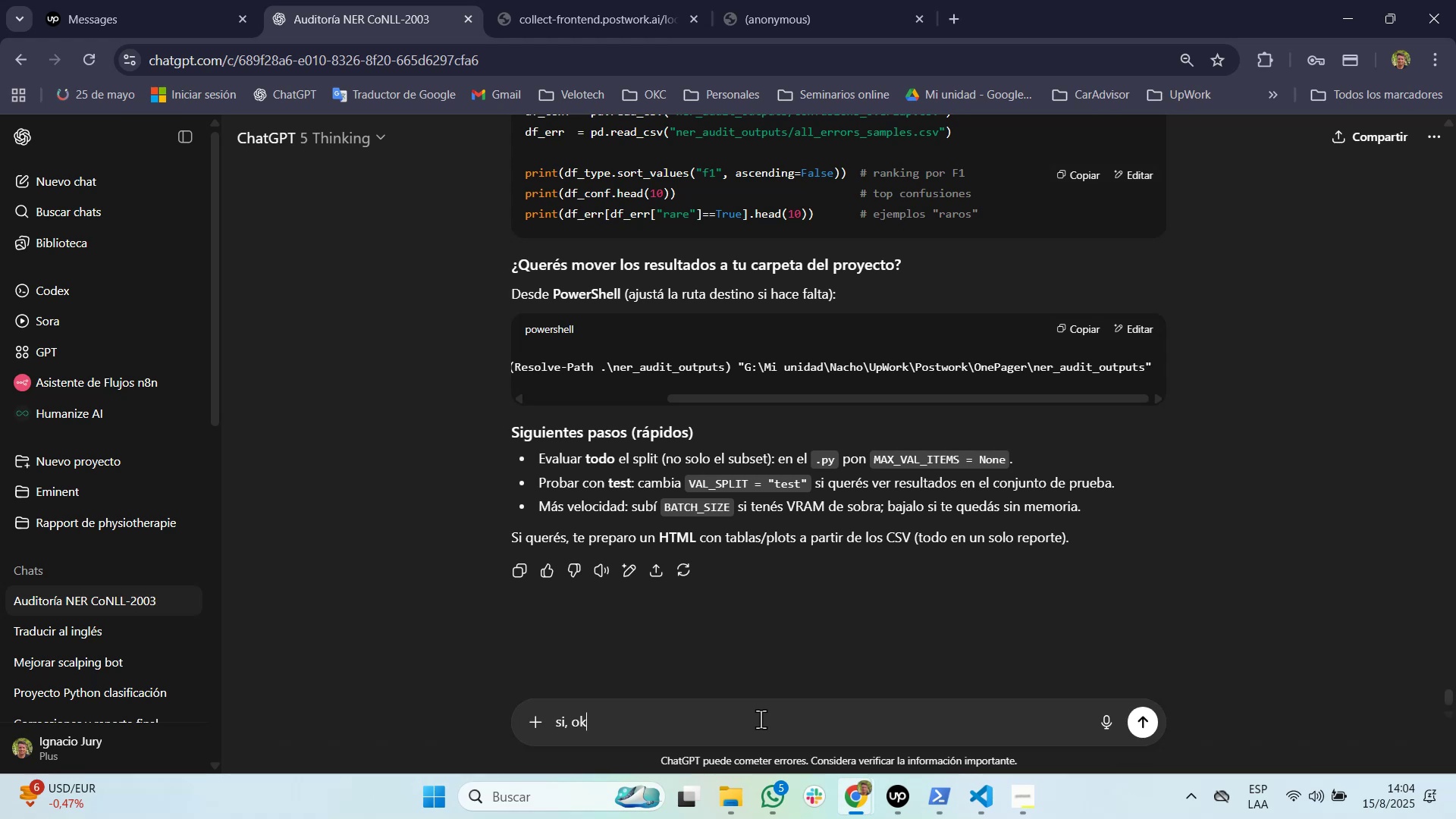 
key(Enter)
 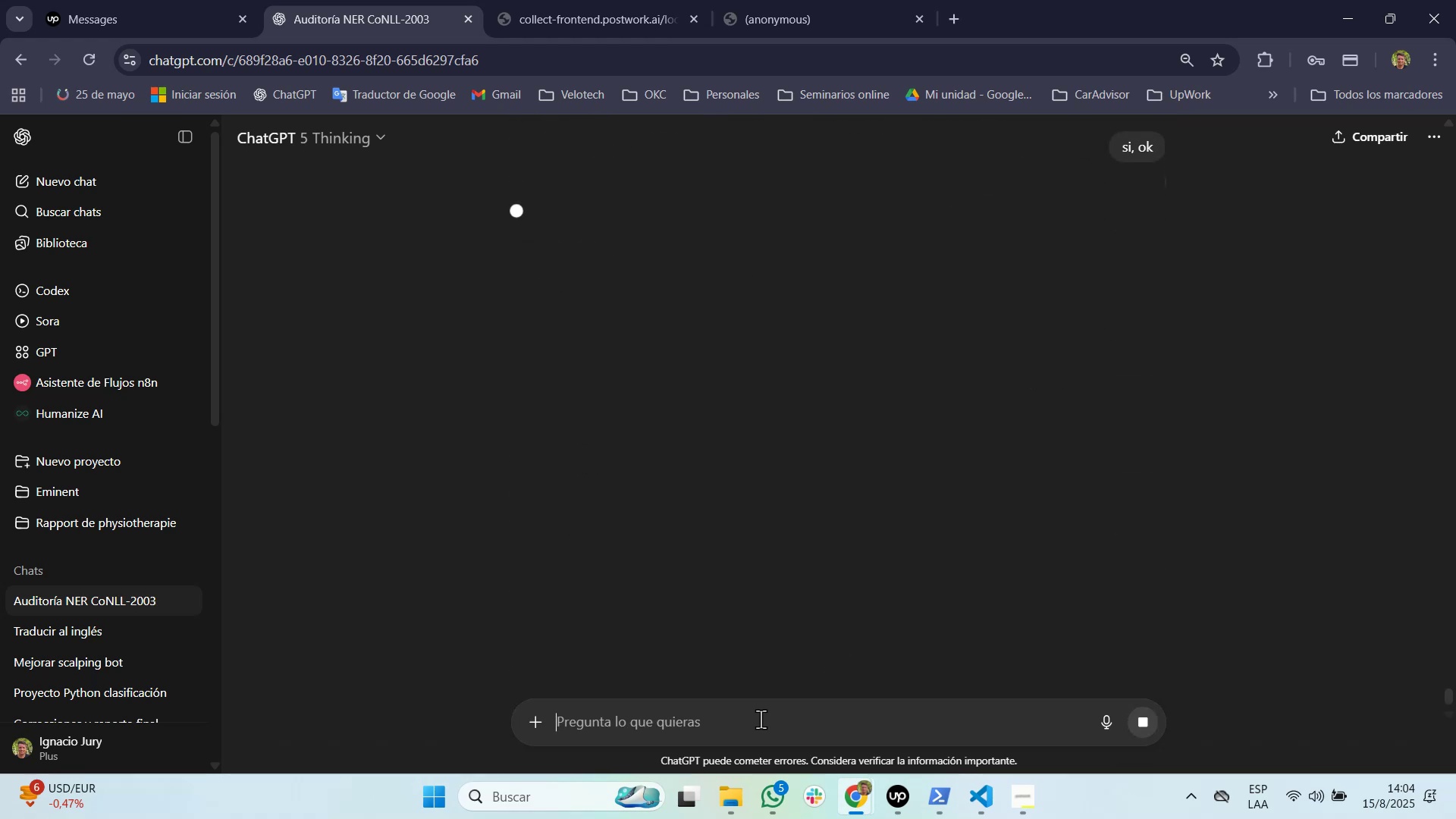 
scroll: coordinate [678, 416], scroll_direction: up, amount: 10.0
 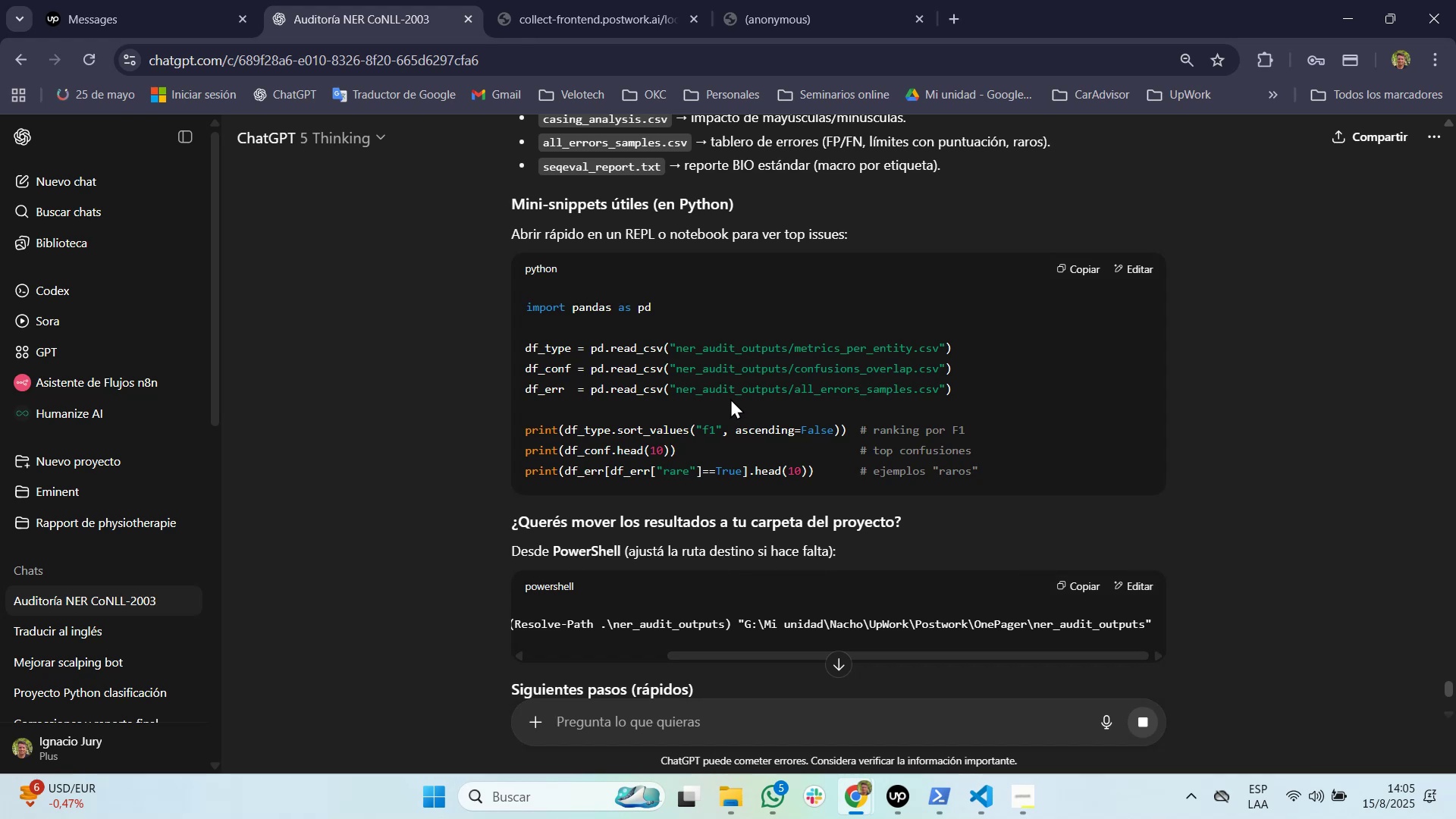 
wait(8.78)
 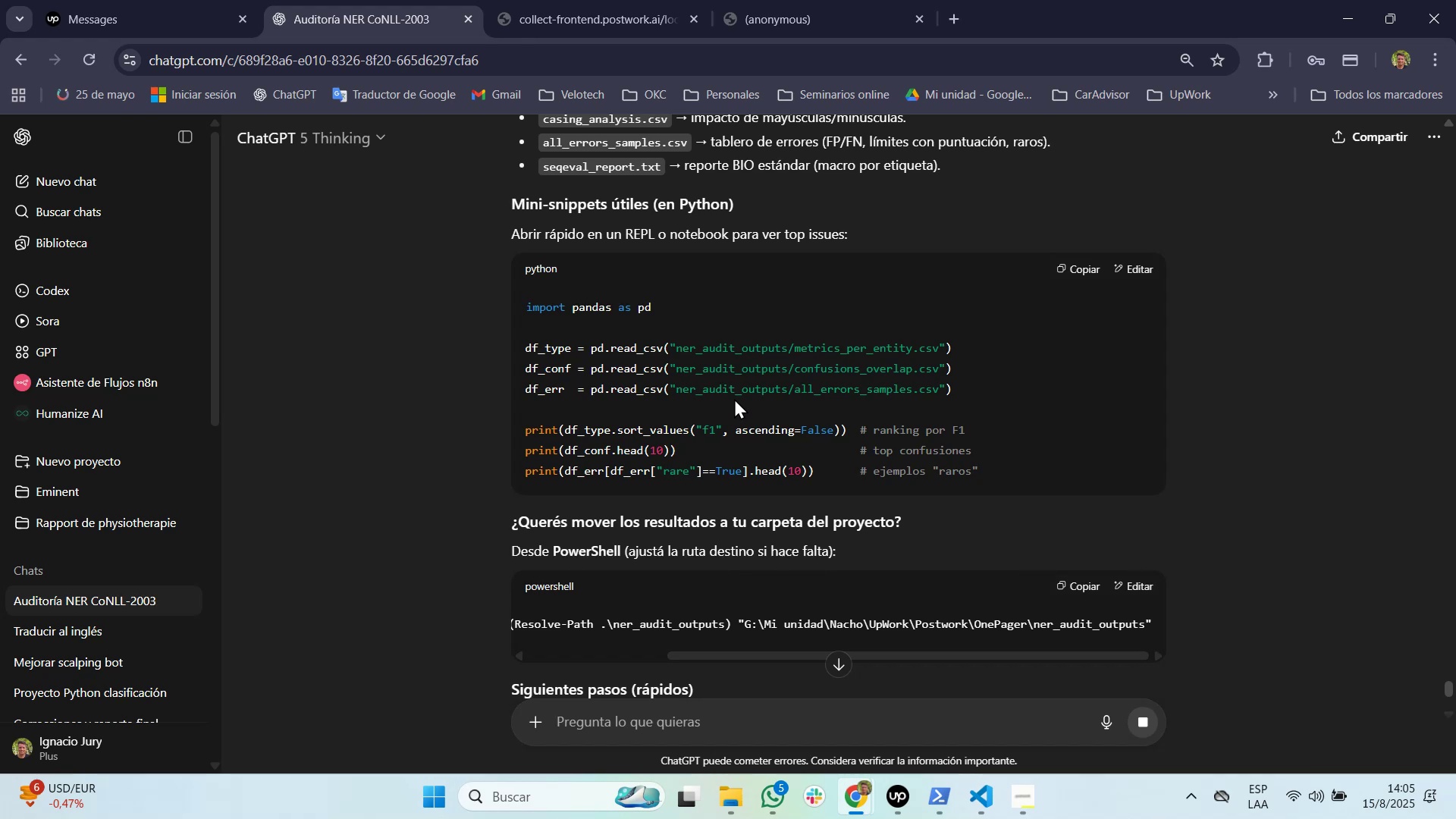 
key(Alt+Tab)
 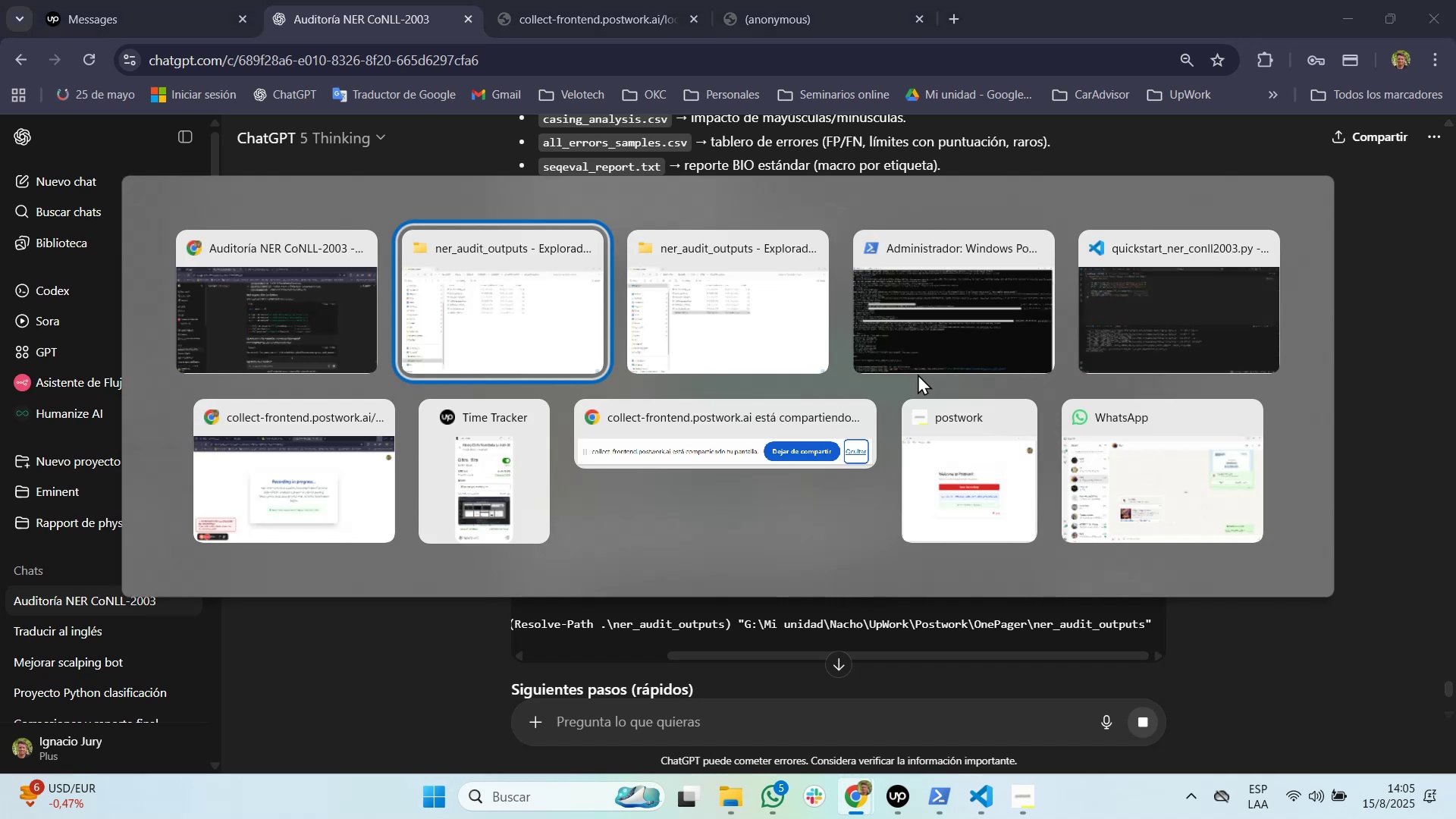 
key(Alt+Tab)
 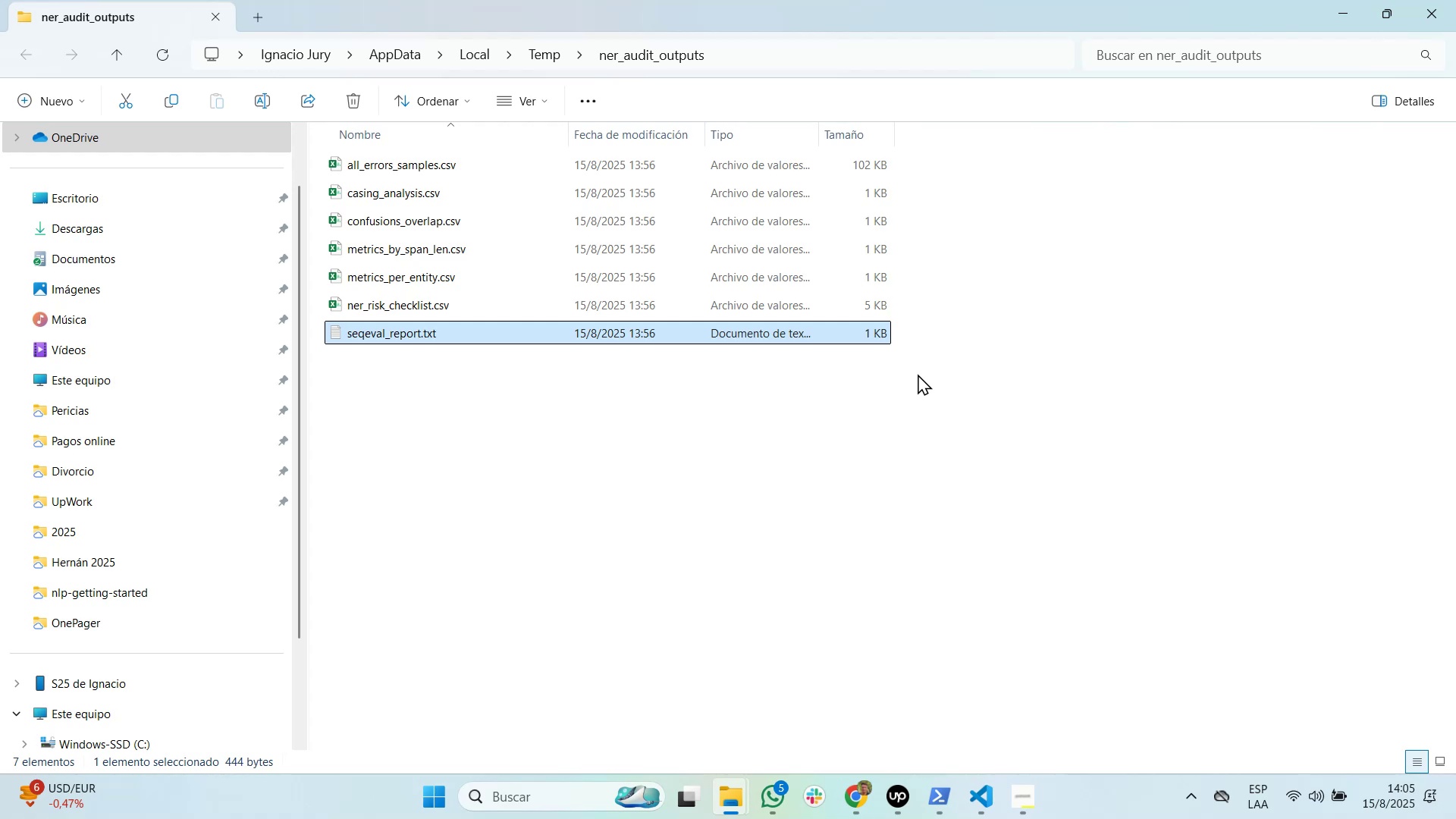 
hold_key(key=ShiftRight, duration=0.97)
 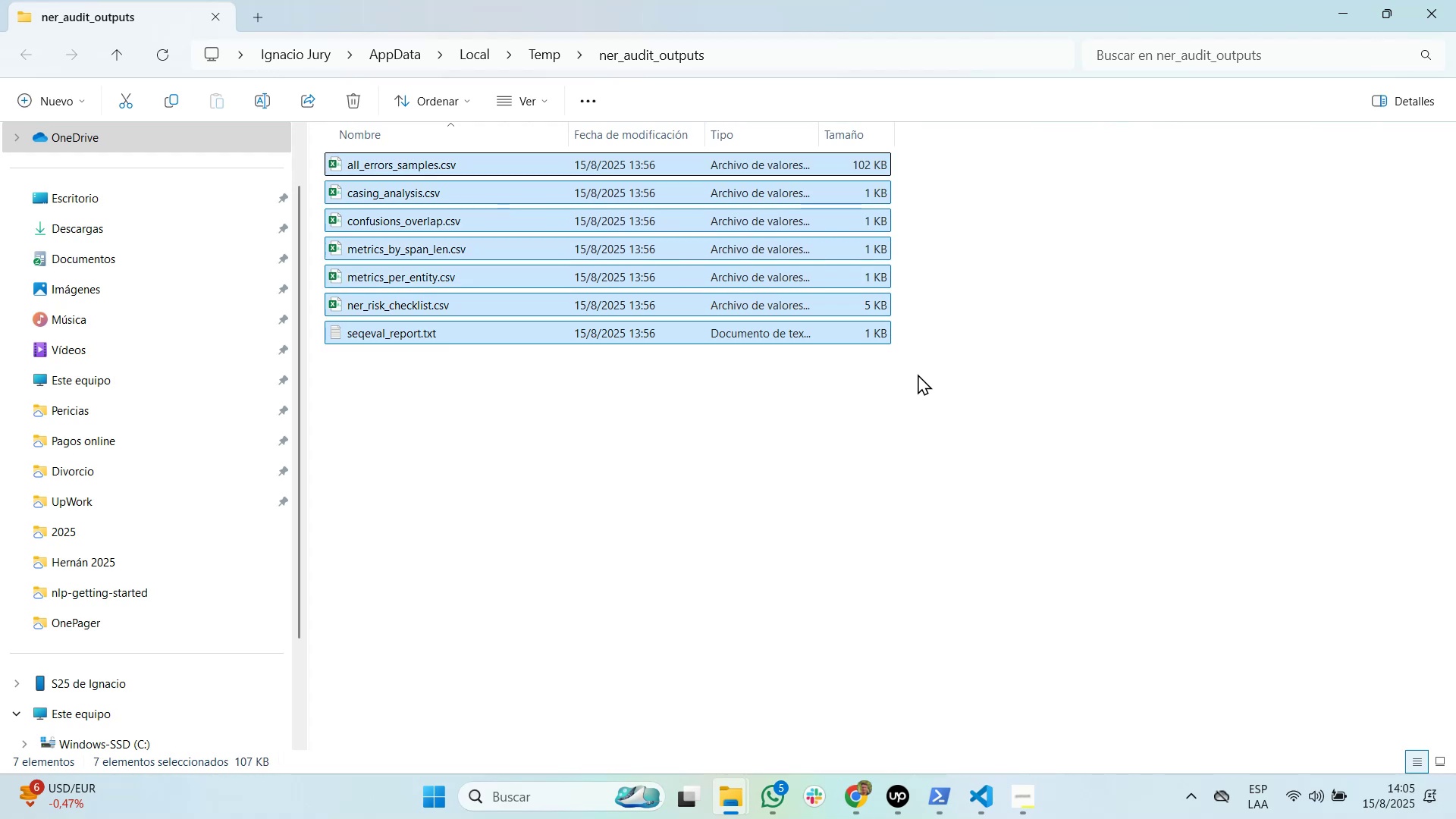 
hold_key(key=ArrowUp, duration=0.81)
 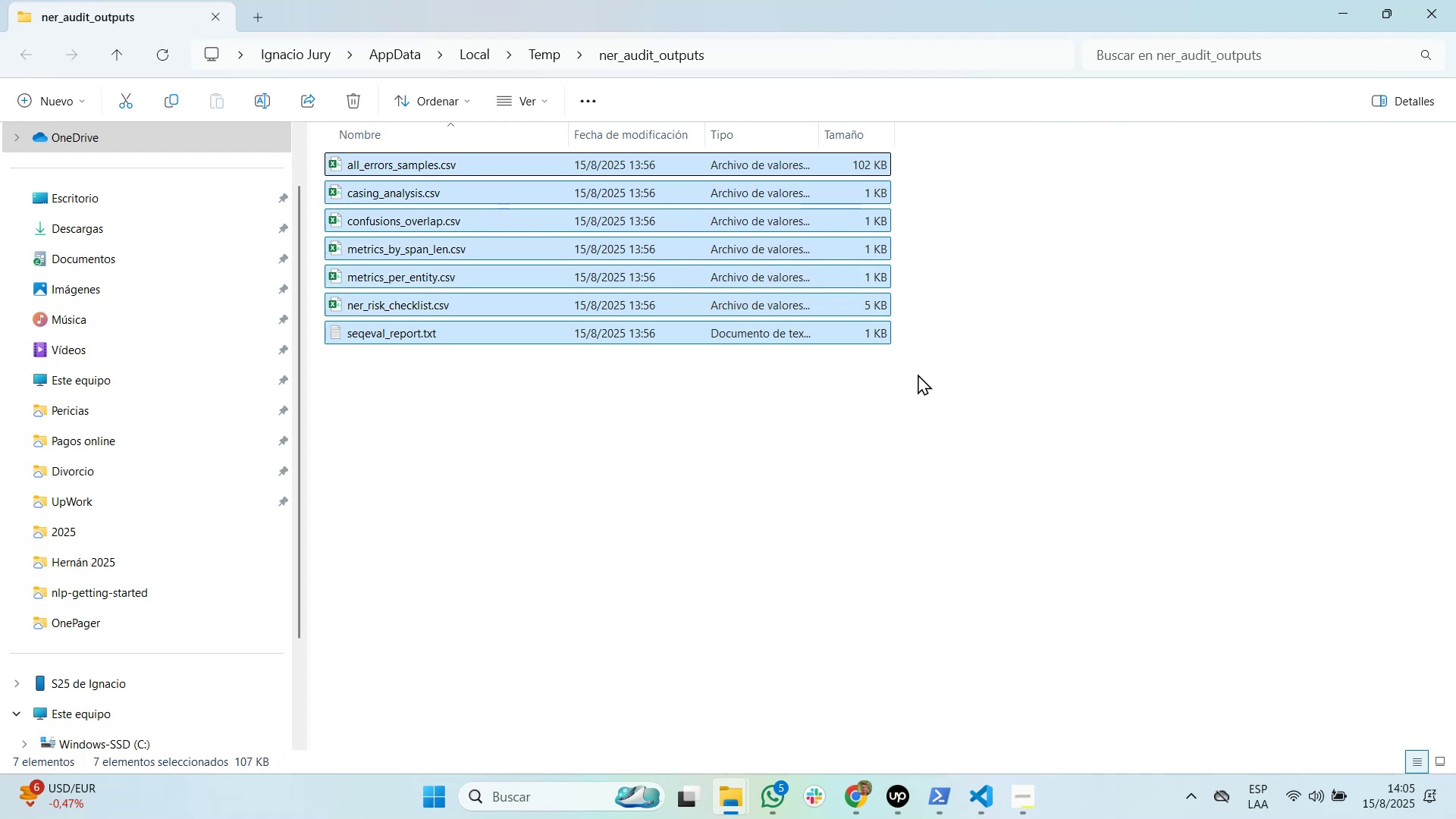 
key(Backspace)
 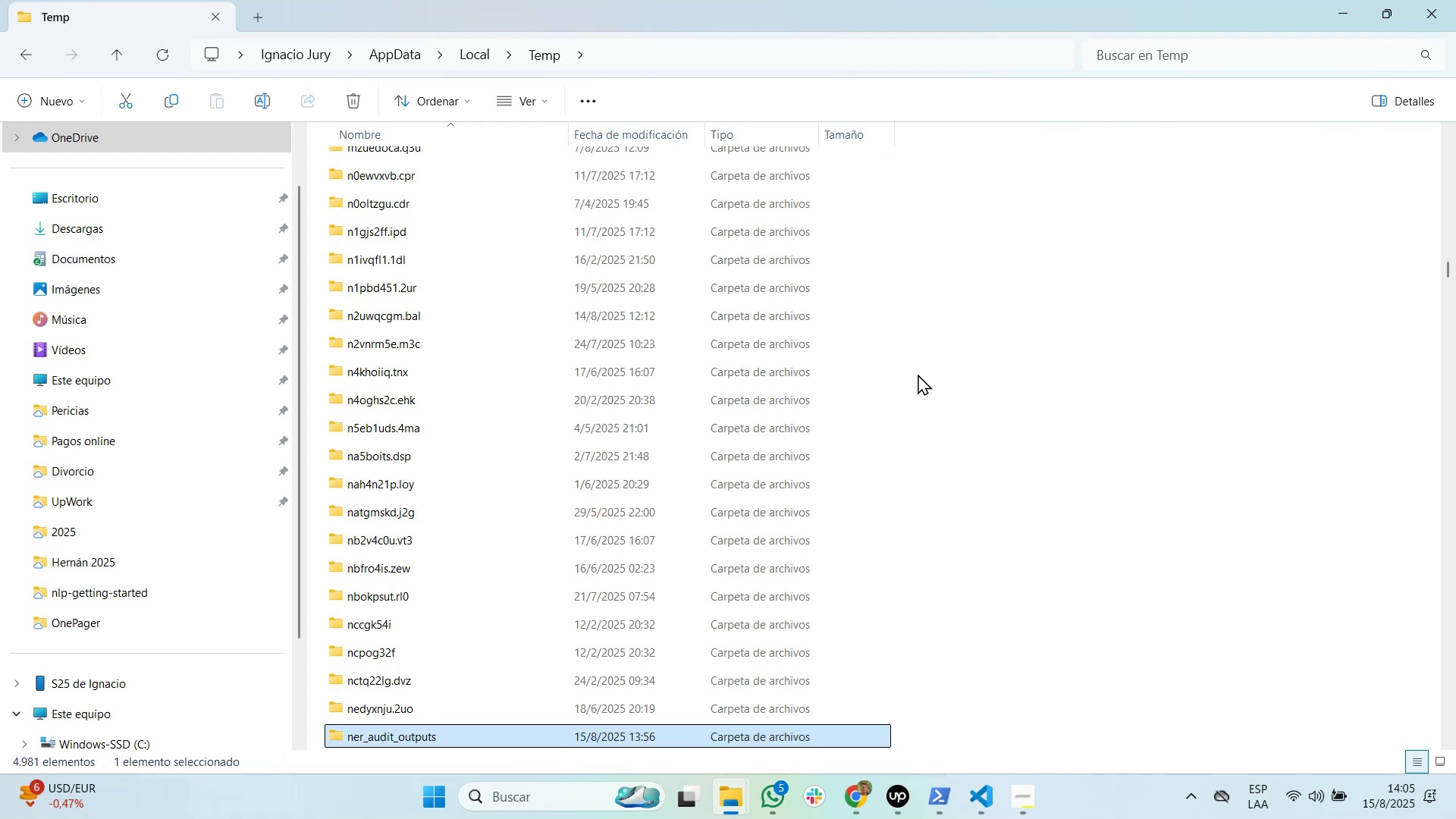 
hold_key(key=ArrowUp, duration=0.81)
 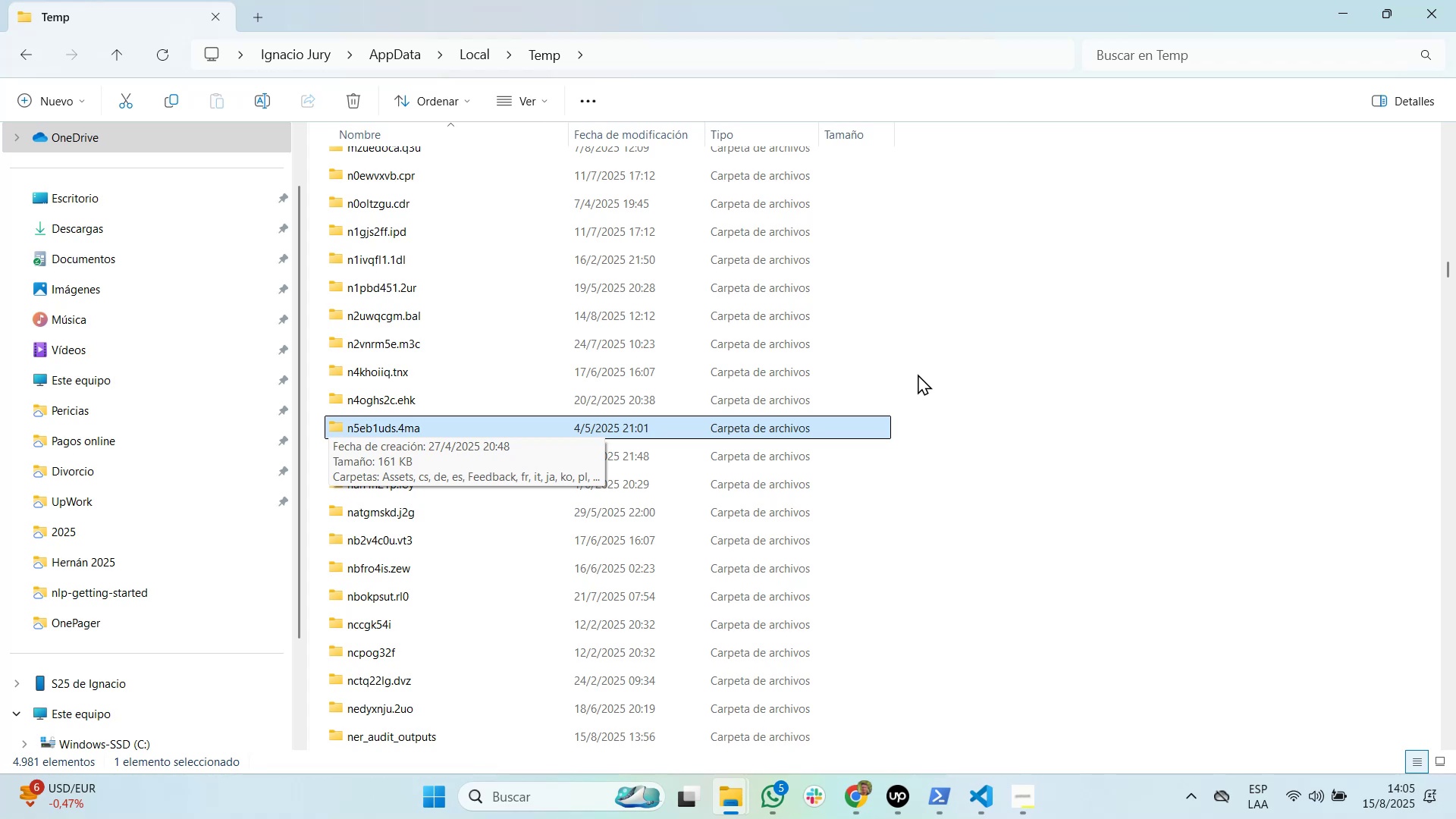 
wait(6.88)
 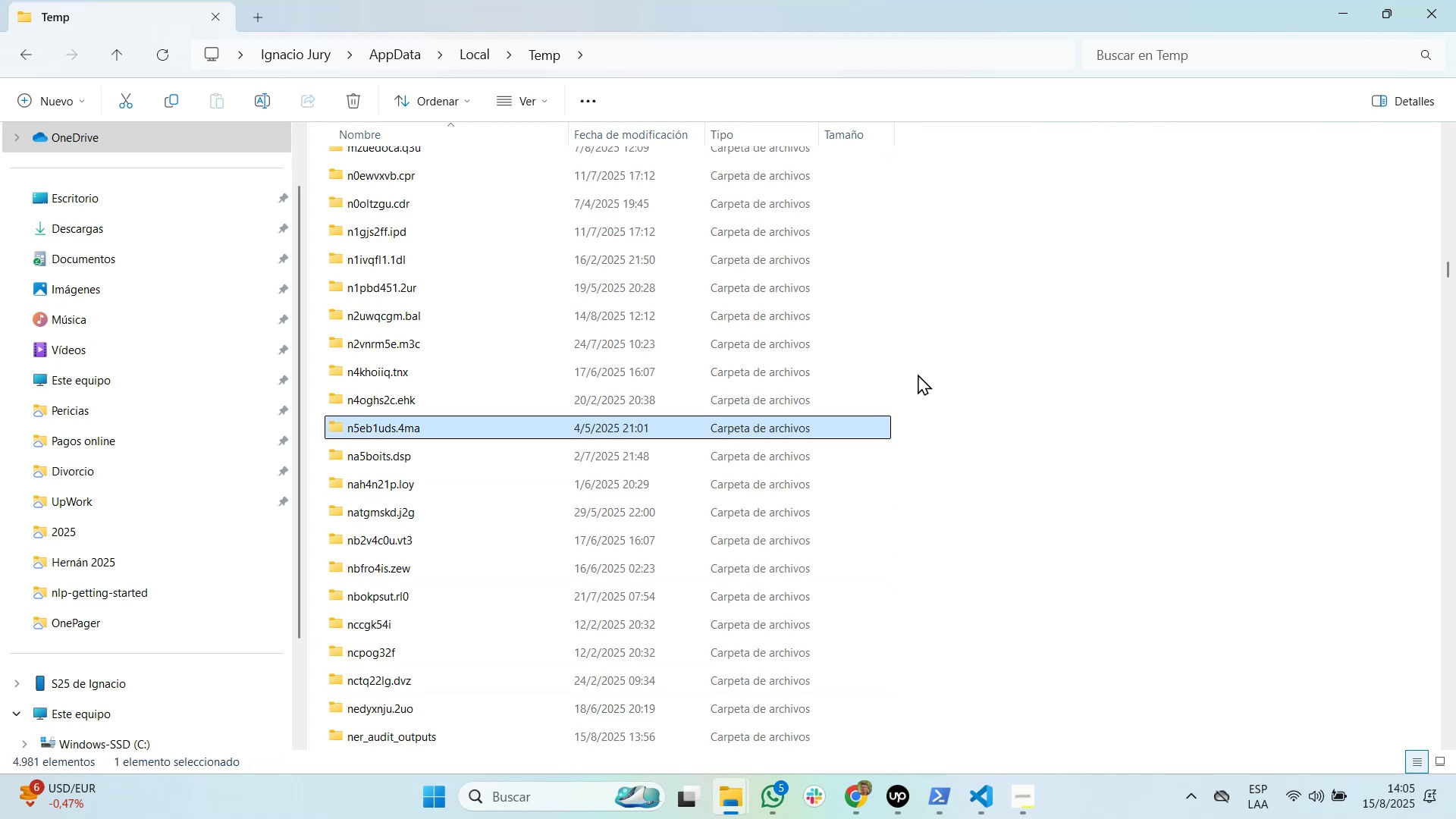 
hold_key(key=ArrowUp, duration=0.86)
 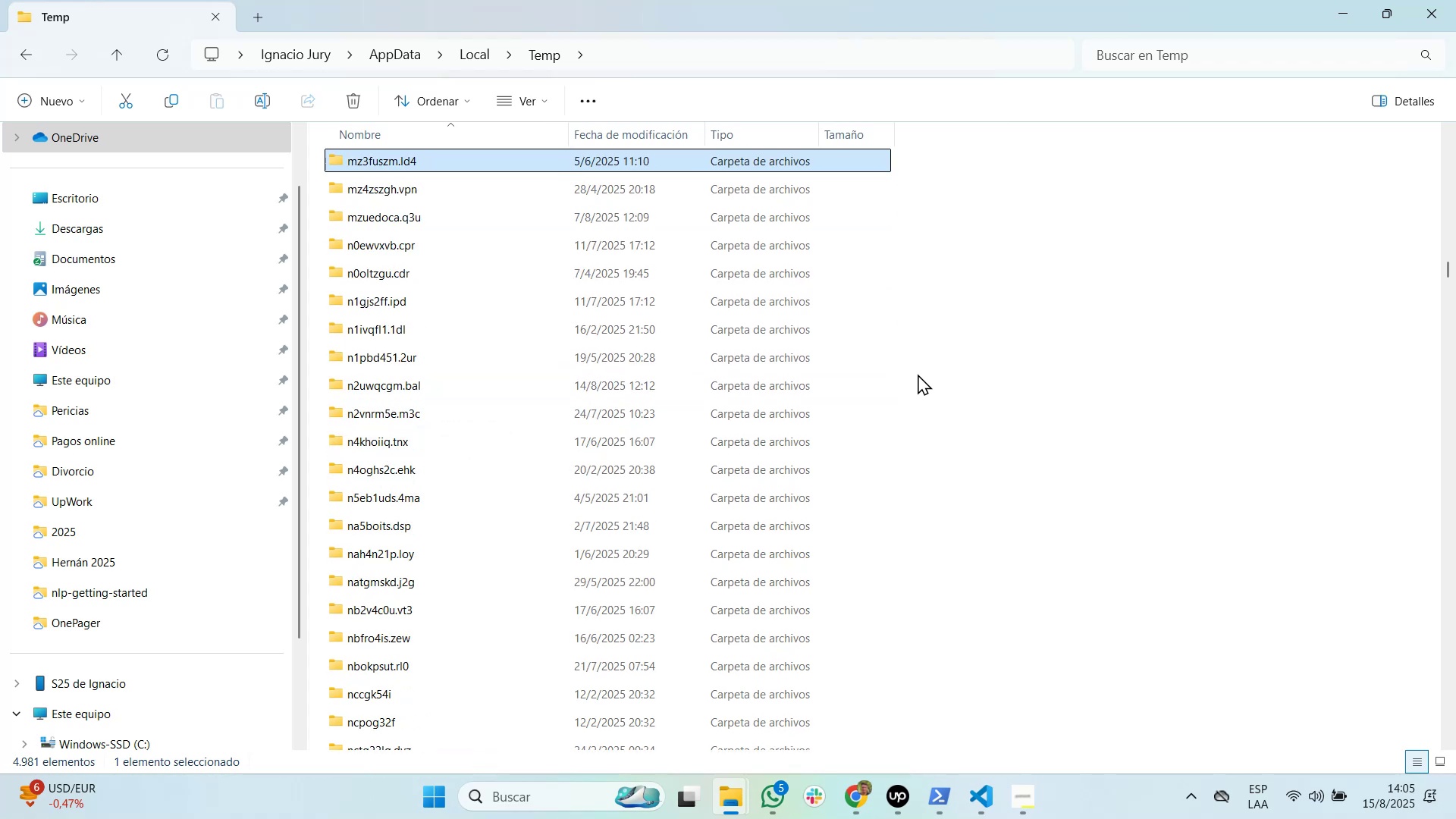 
hold_key(key=ArrowDown, duration=0.79)
 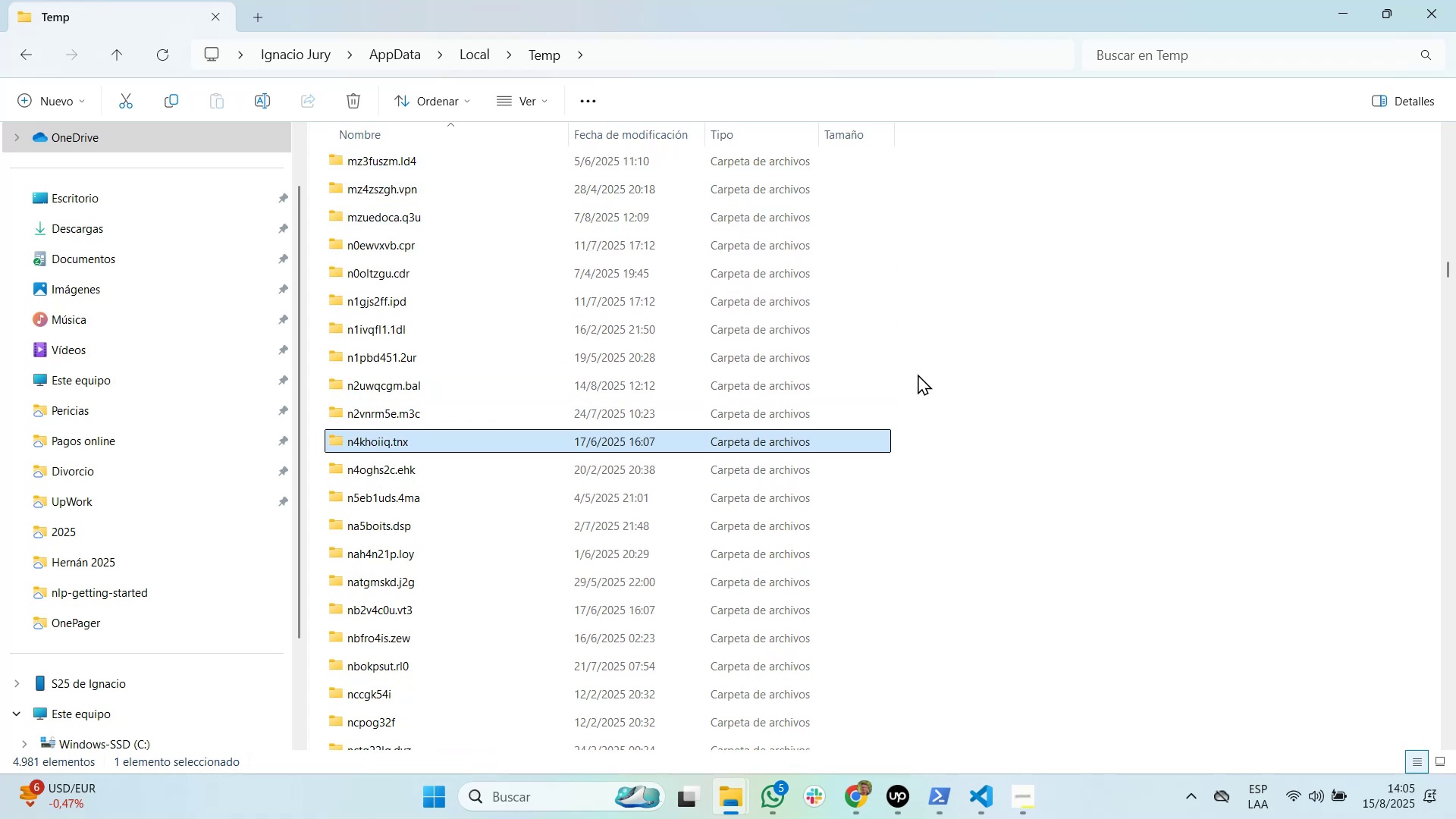 
key(Alt+Tab)
 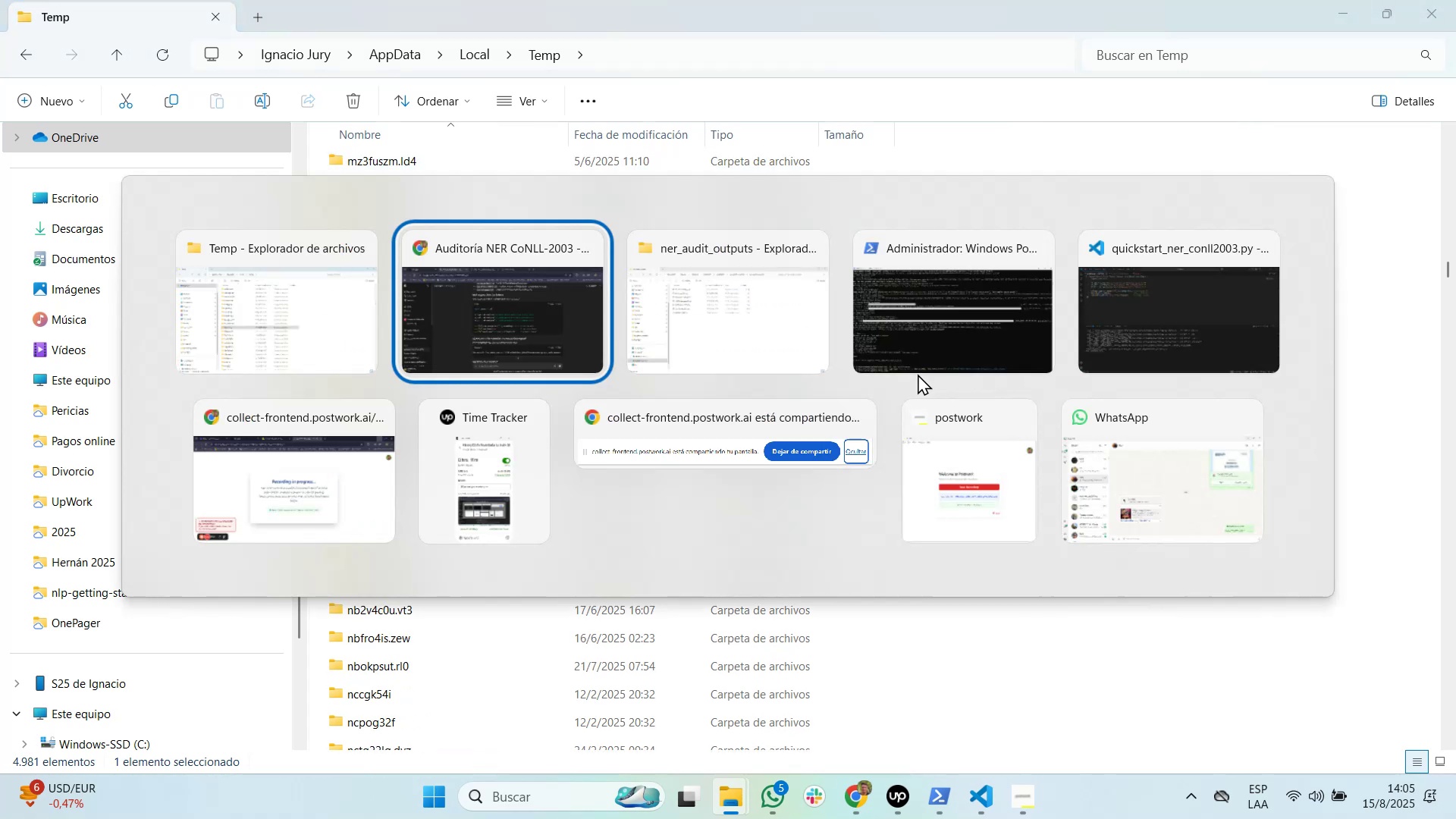 
key(Alt+Tab)
 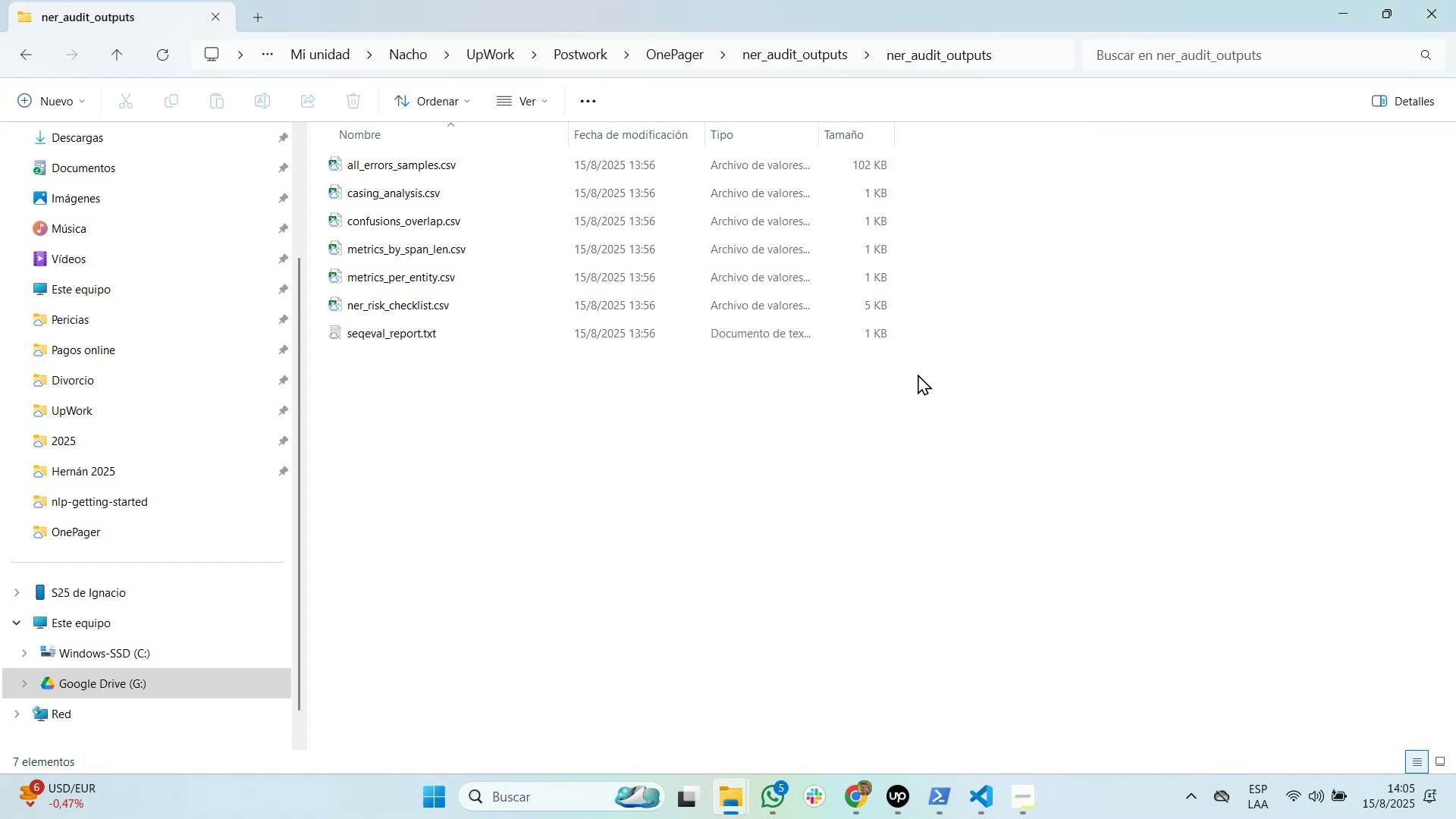 
key(Backspace)
 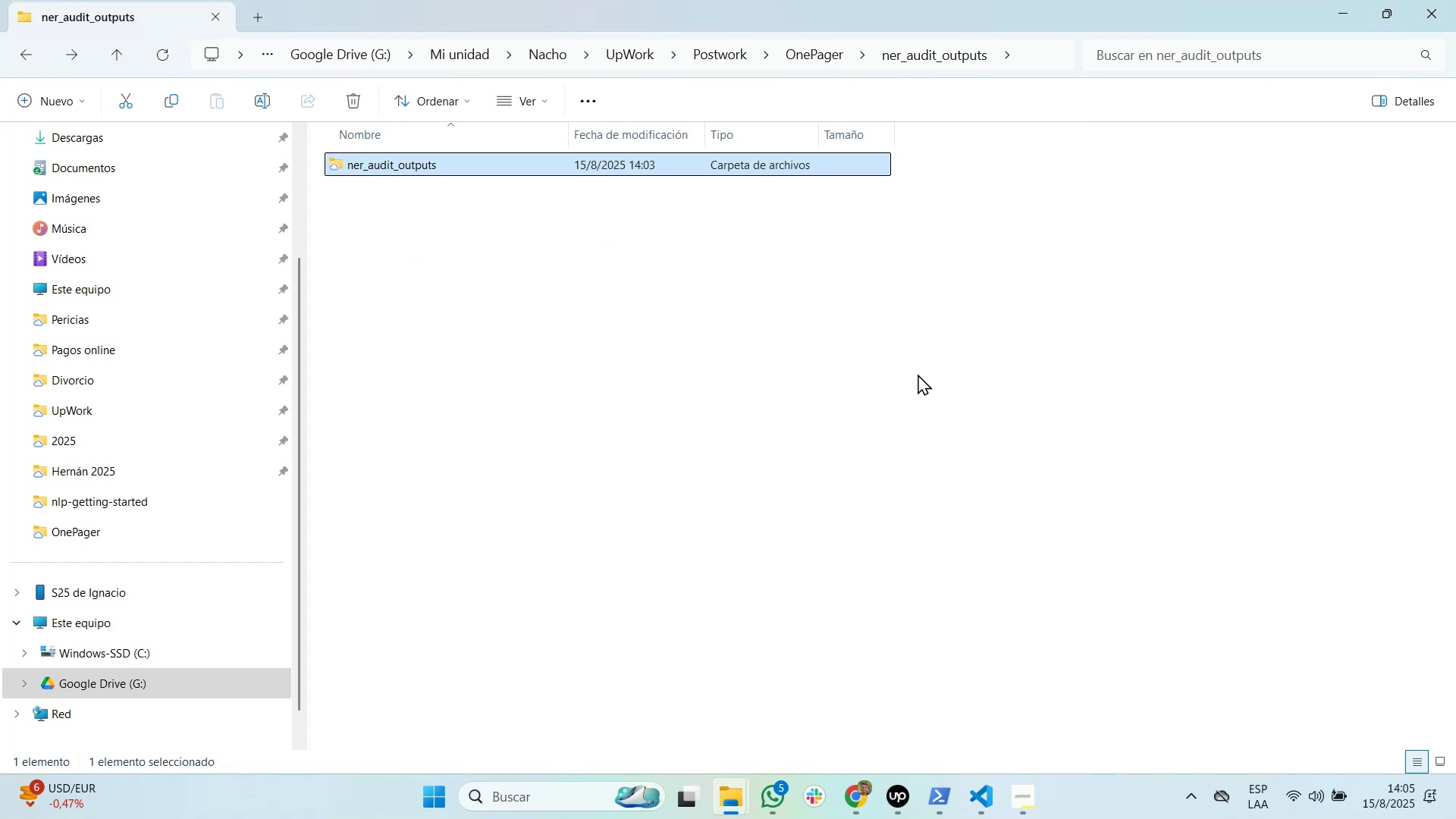 
key(Enter)
 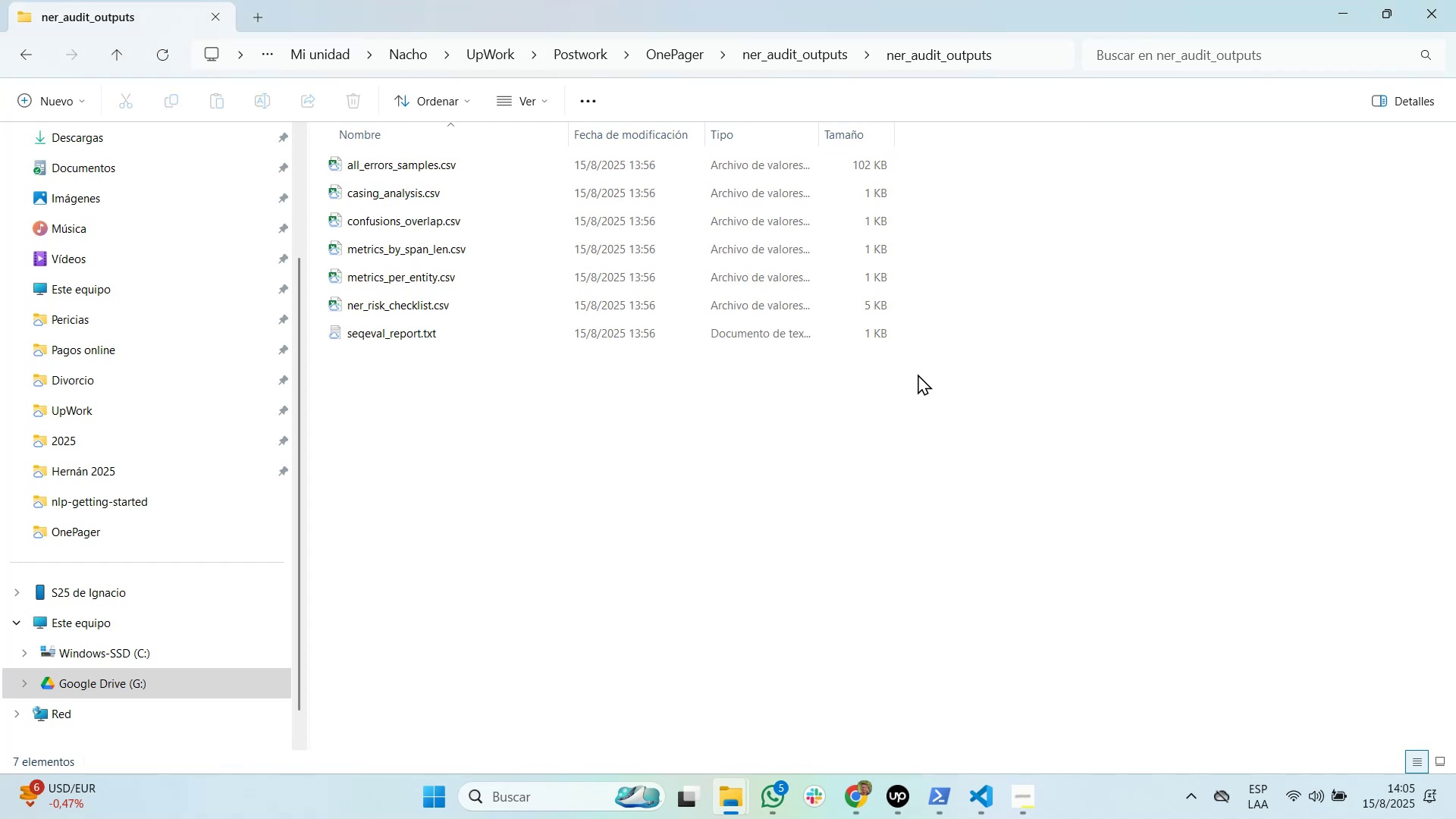 
key(ArrowDown)
 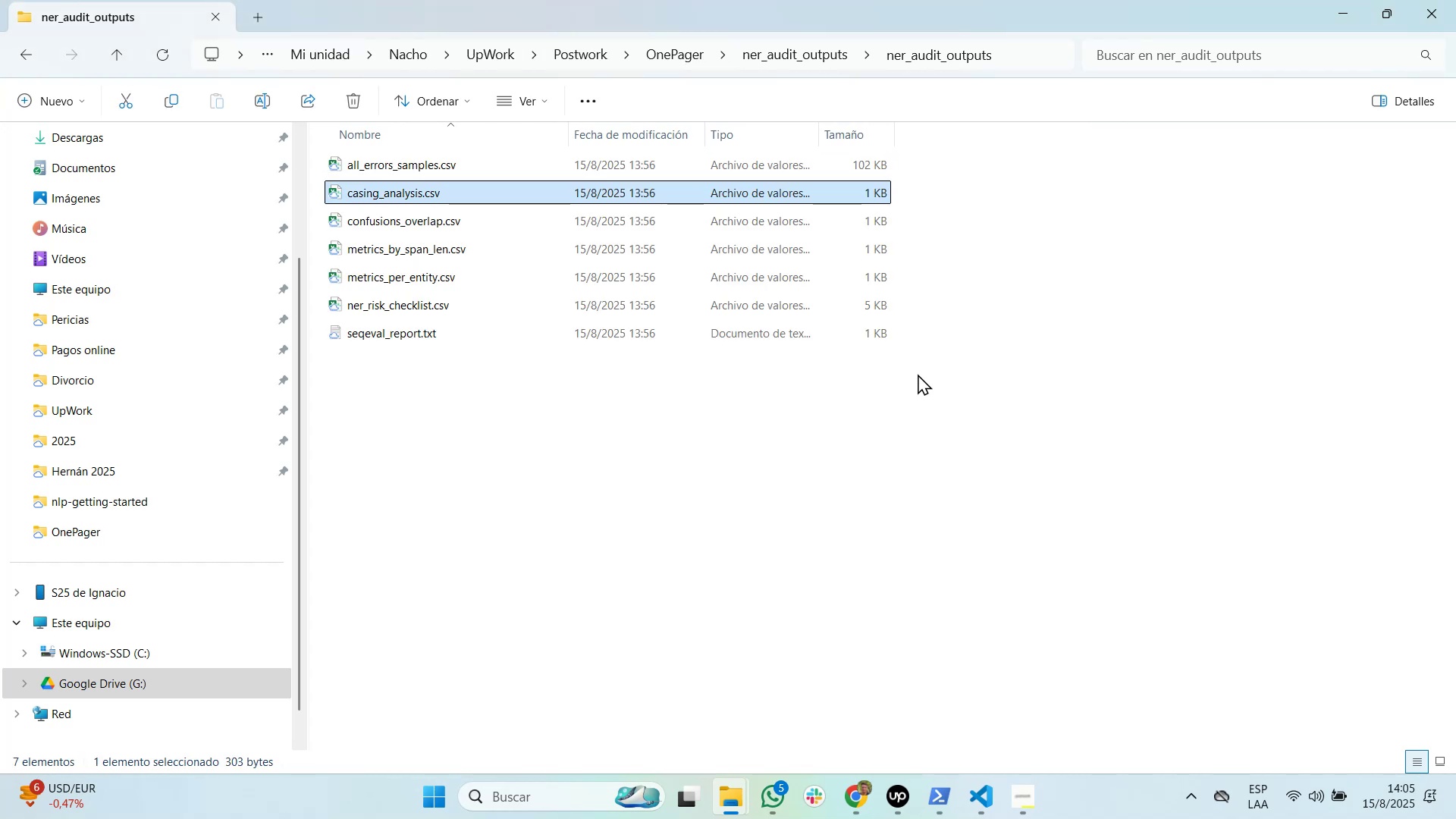 
key(ArrowDown)
 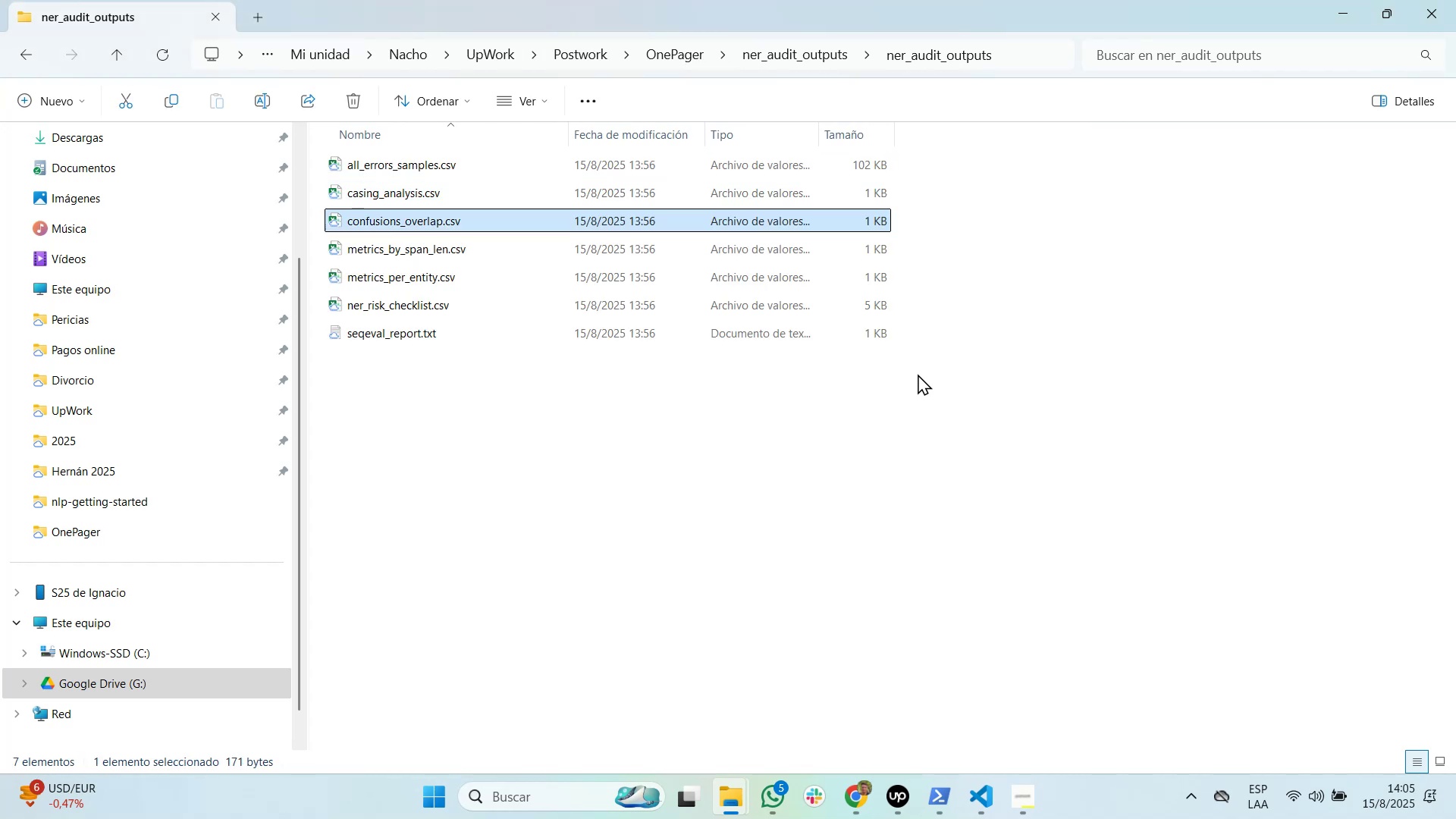 
key(ArrowDown)
 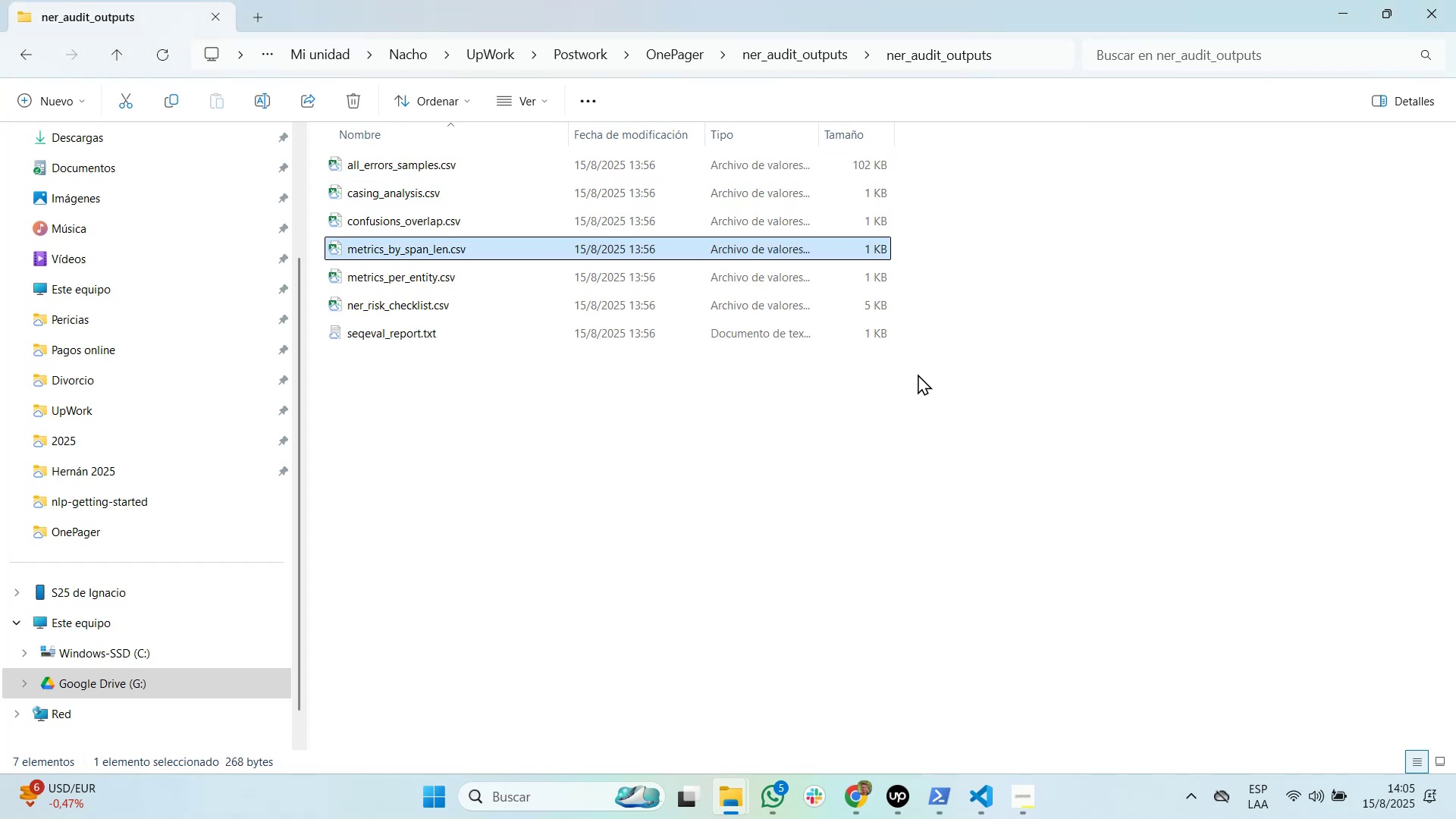 
hold_key(key=ArrowLeft, duration=1.22)
 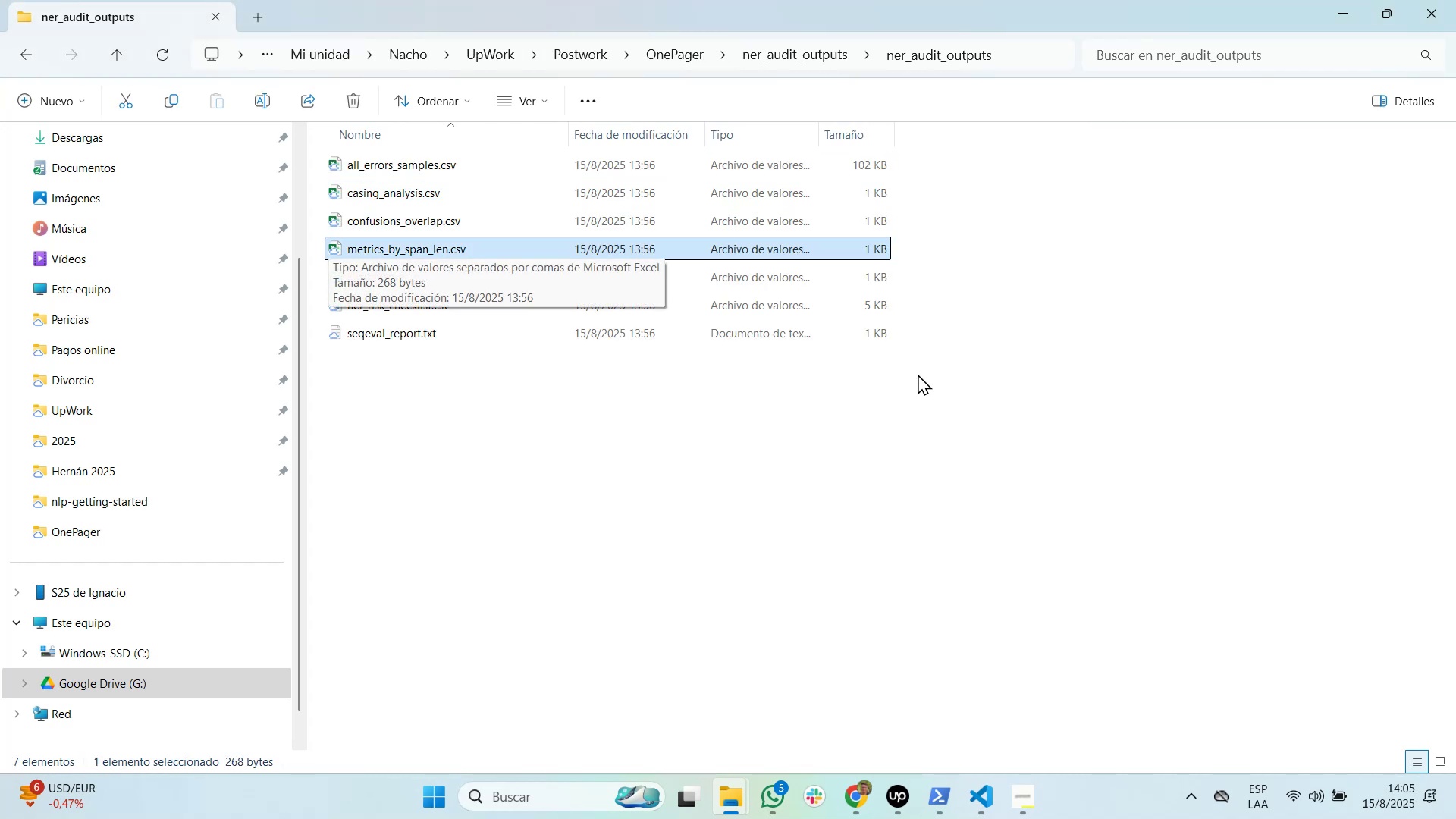 
hold_key(key=ArrowUp, duration=0.79)
 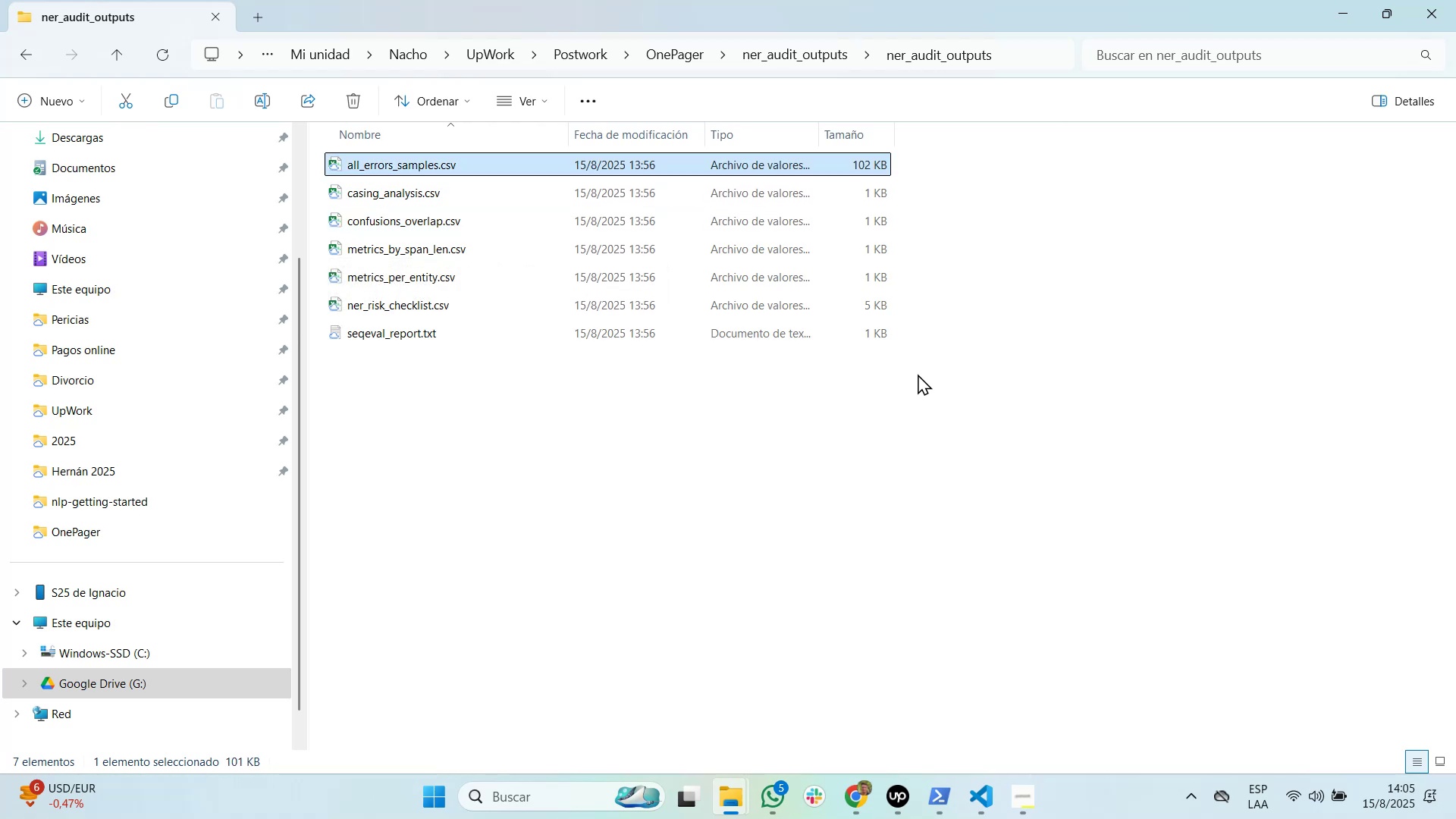 
hold_key(key=ShiftRight, duration=1.3)
 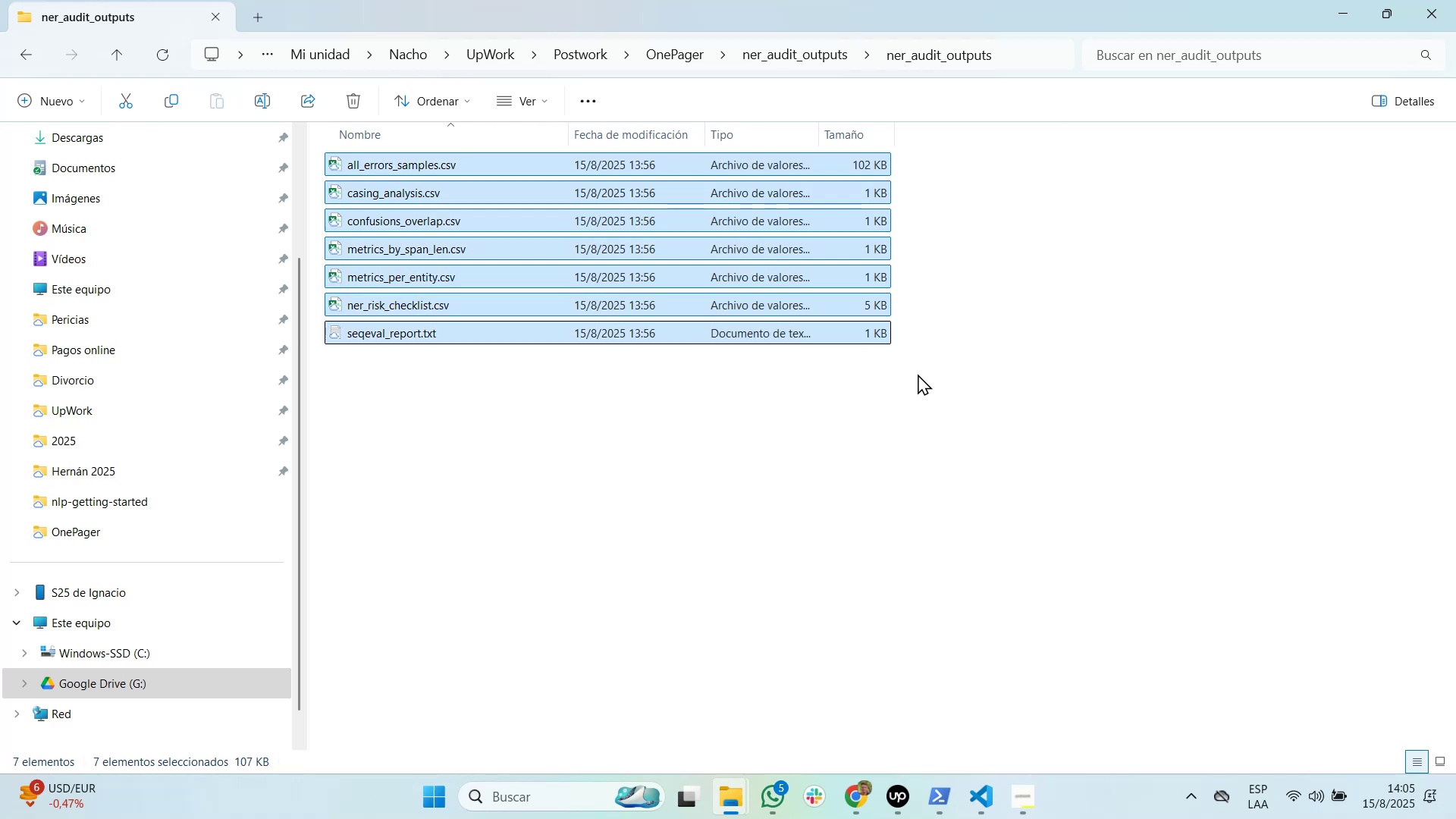 
hold_key(key=ArrowDown, duration=0.97)
 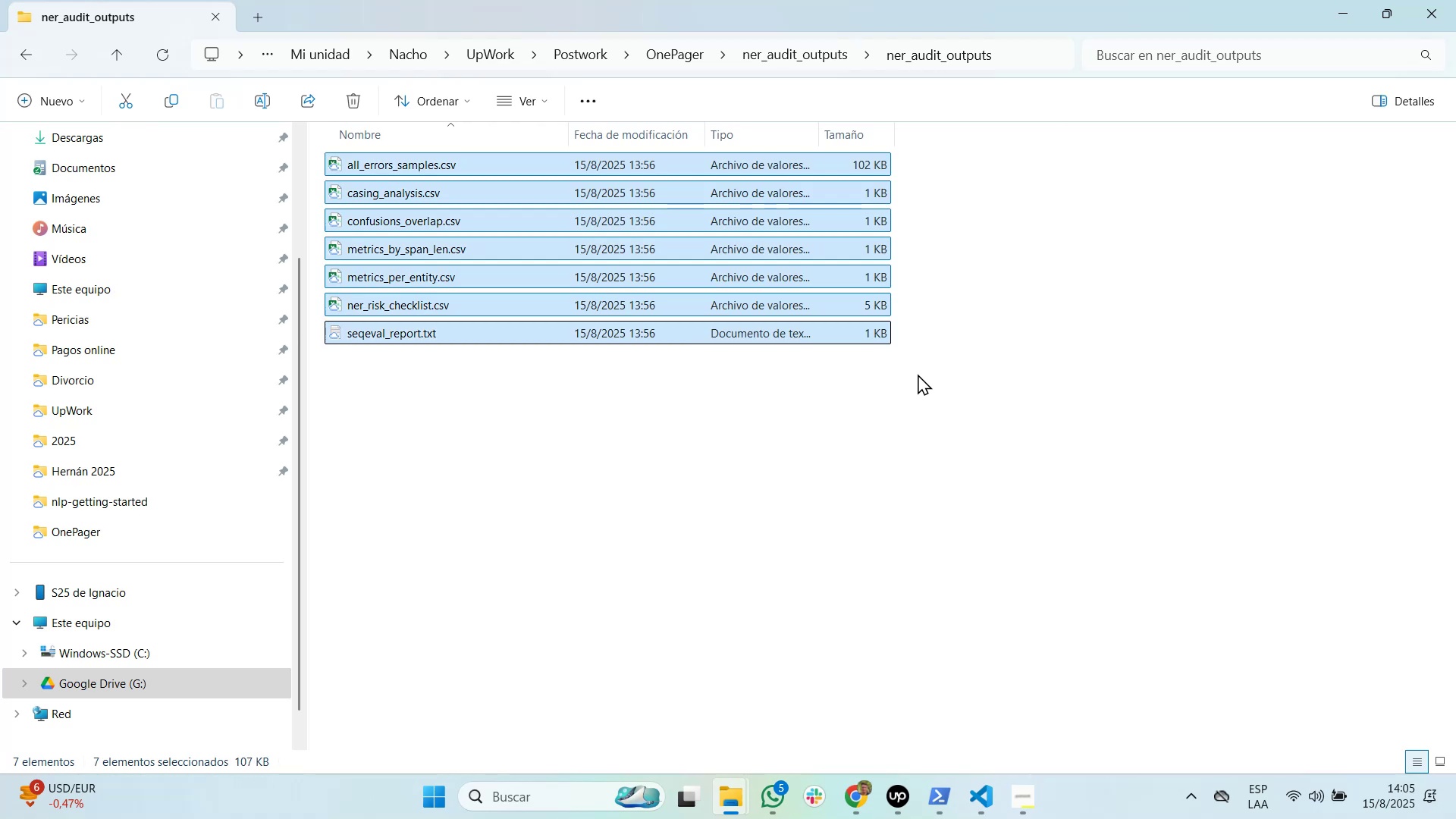 
key(Control+X)
 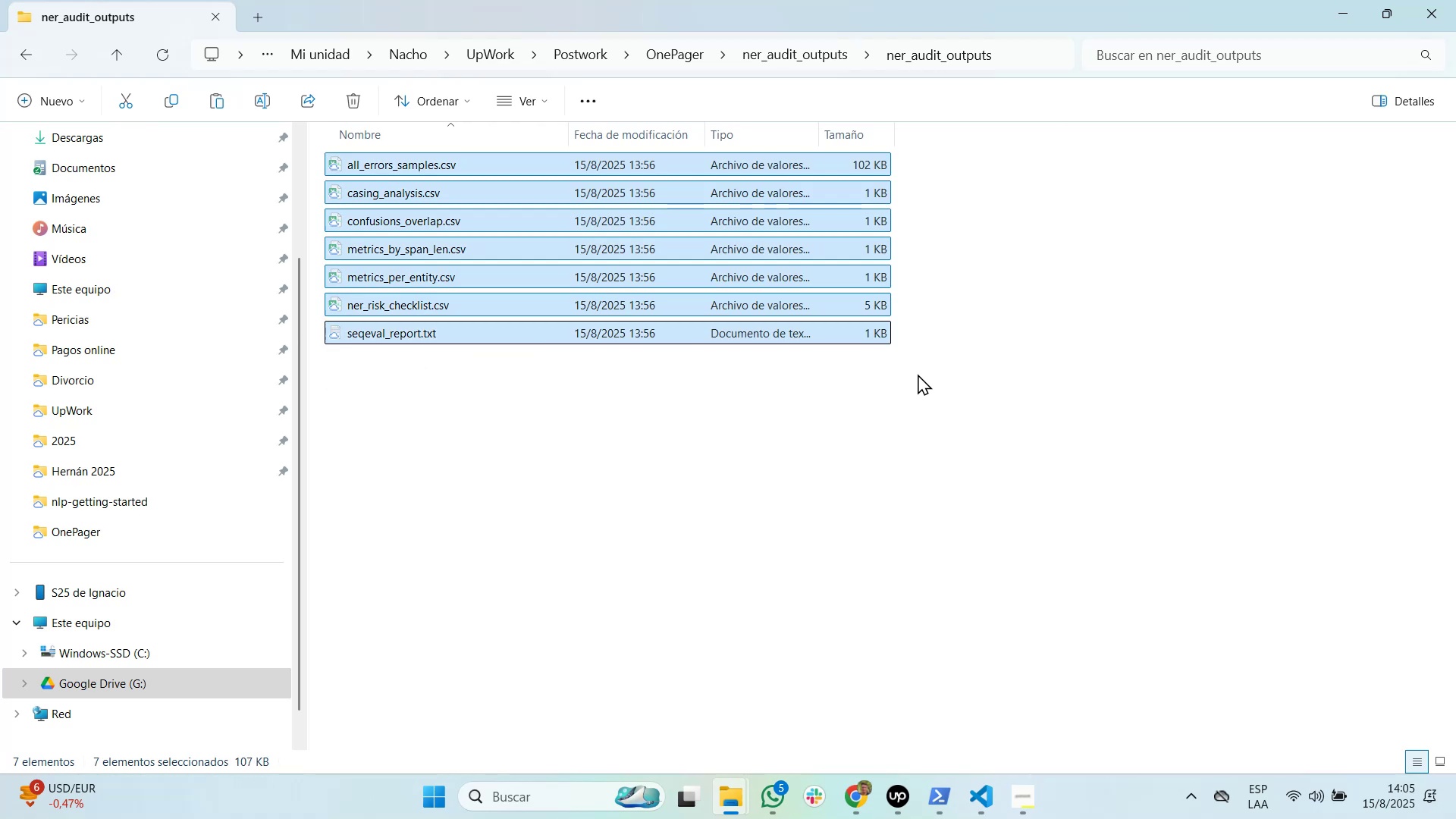 
key(Backspace)
 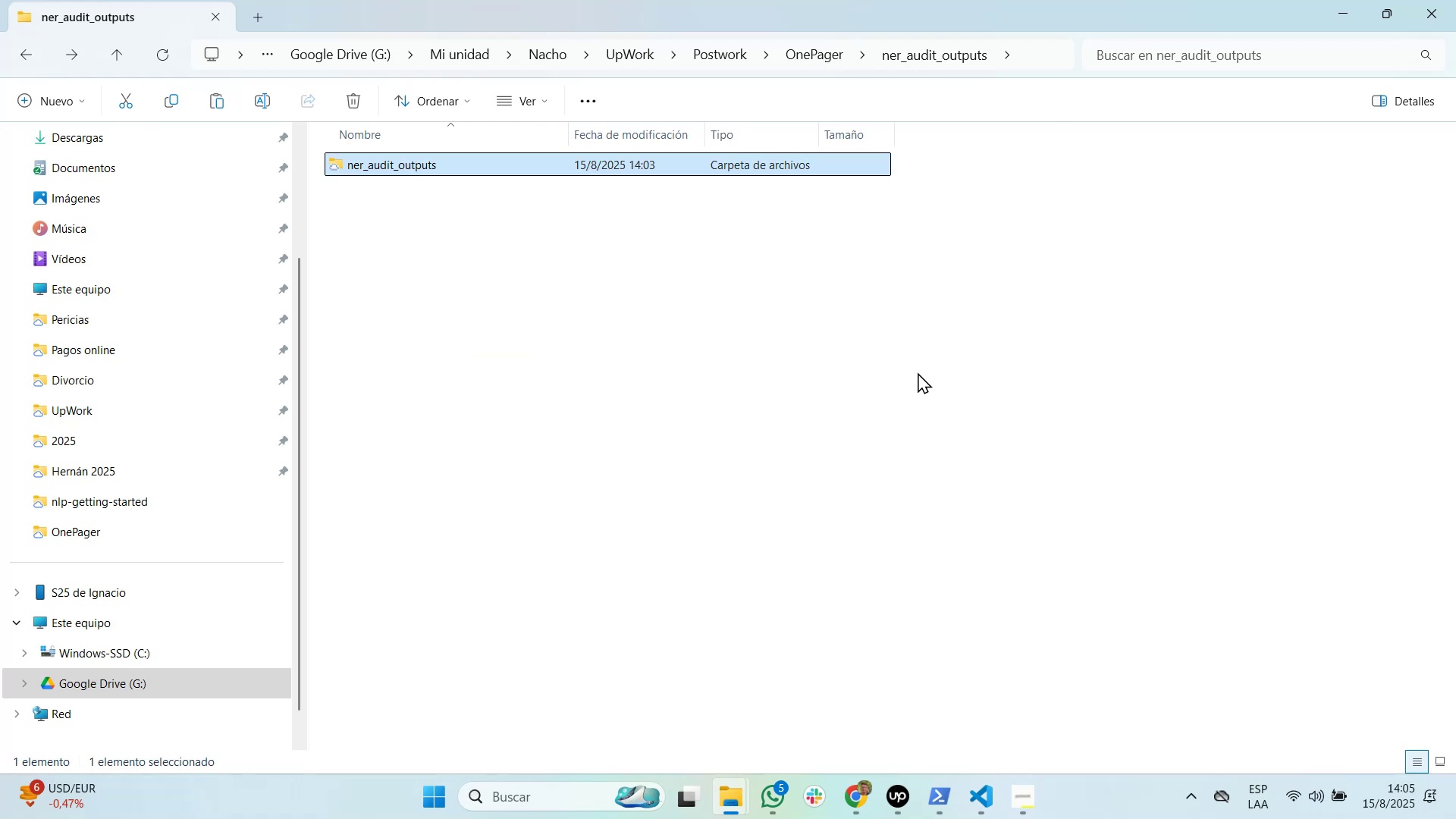 
right_click([340, 381])
 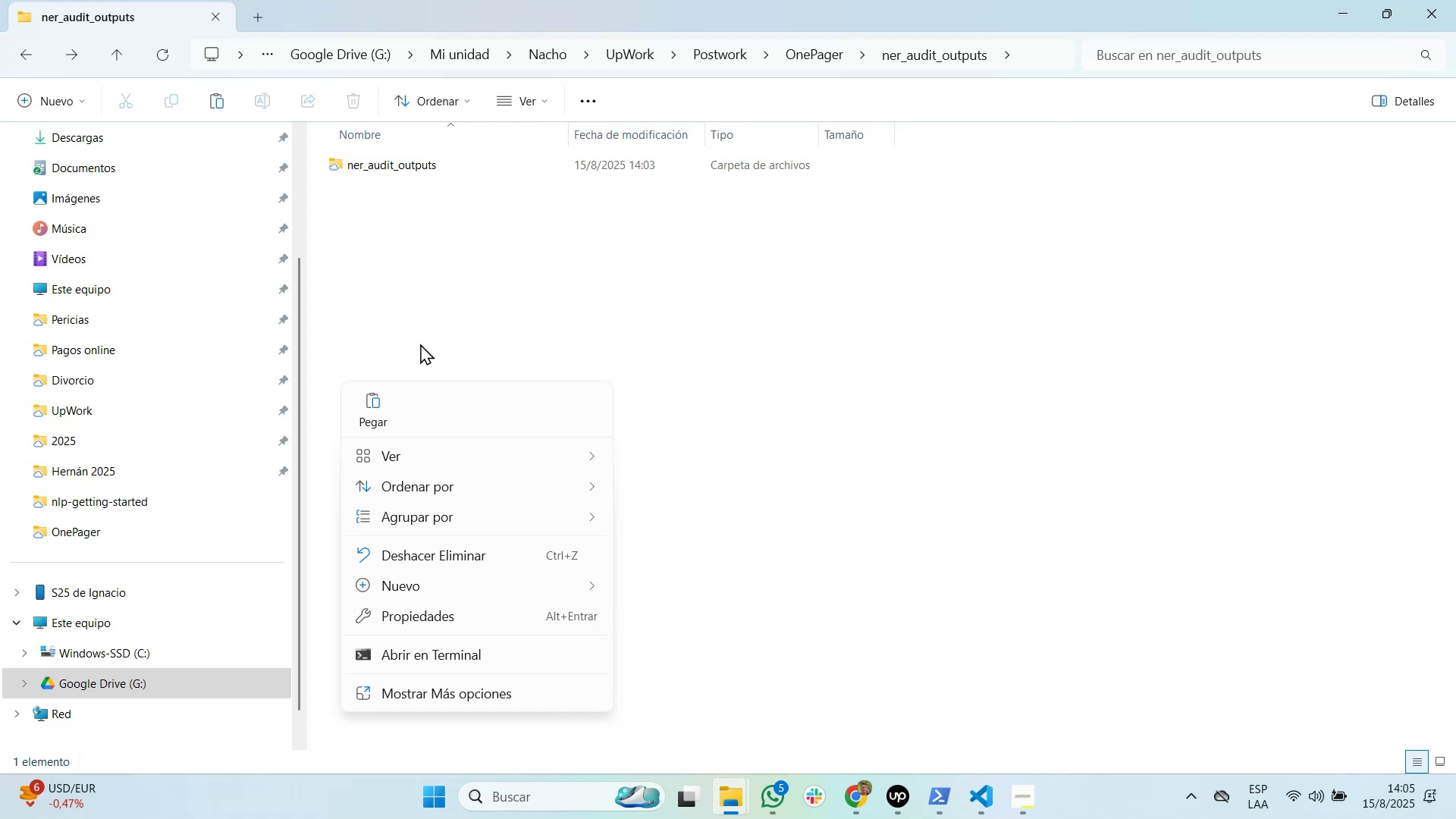 
wait(6.07)
 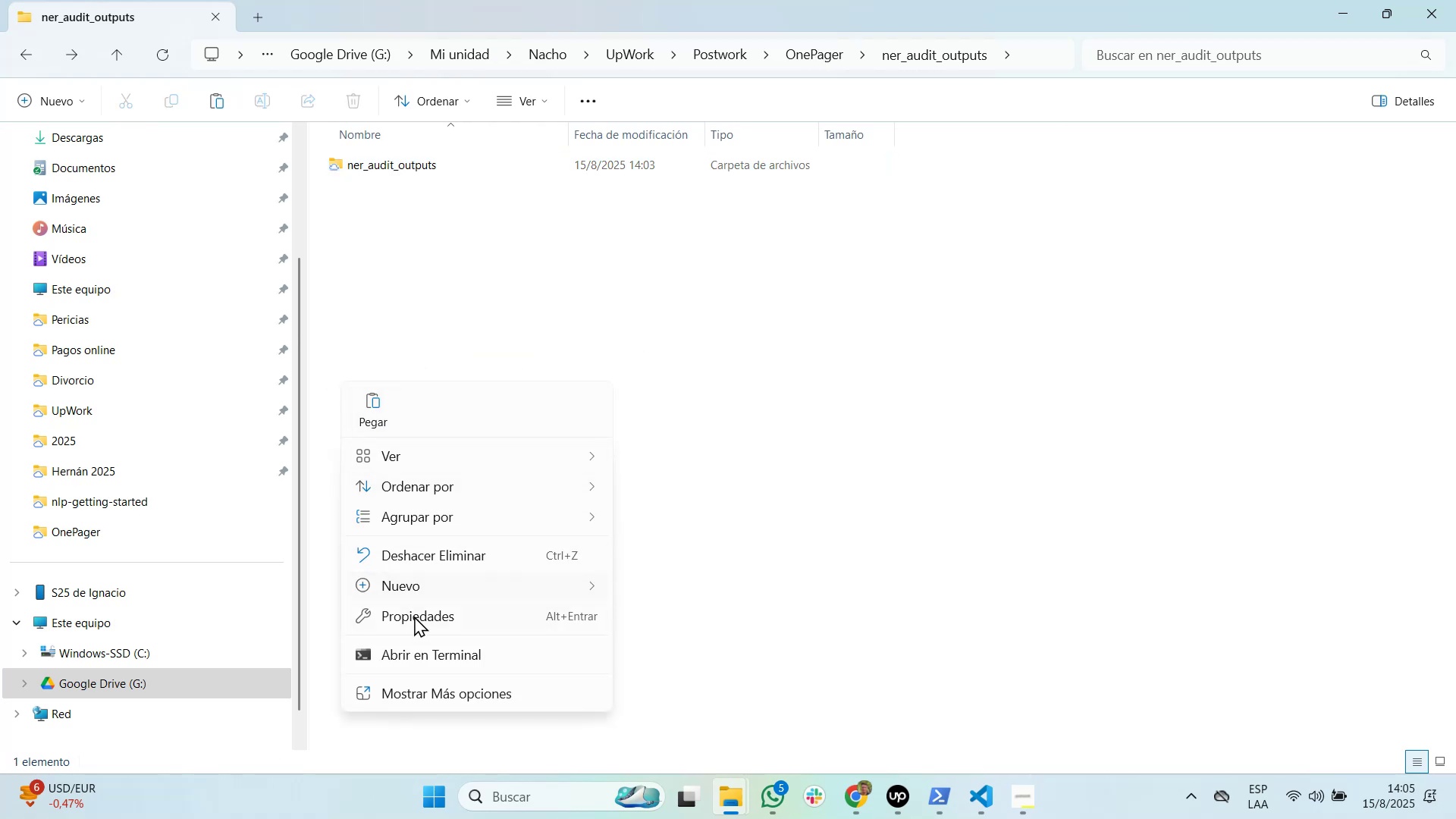 
left_click([369, 419])
 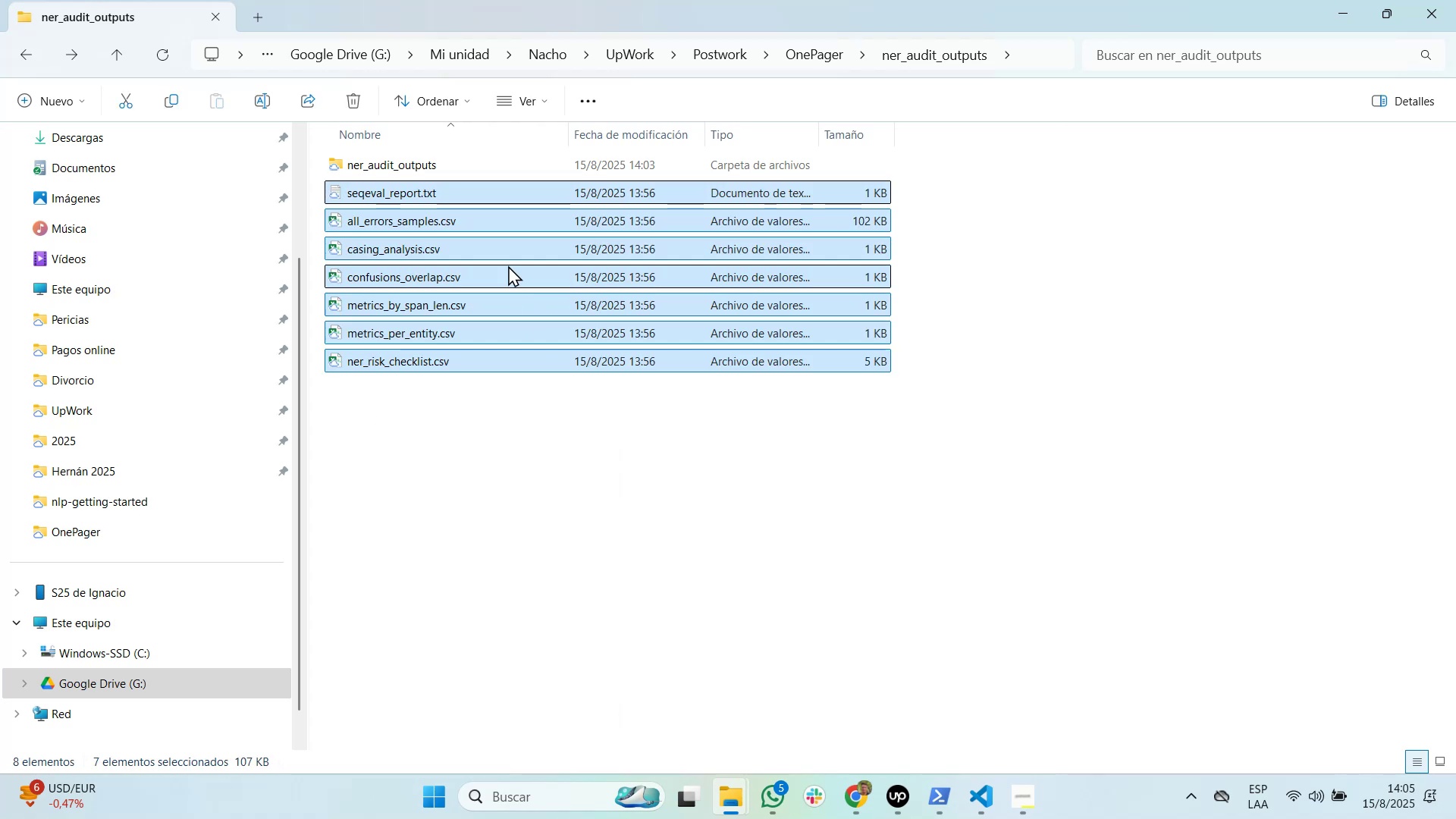 
wait(6.91)
 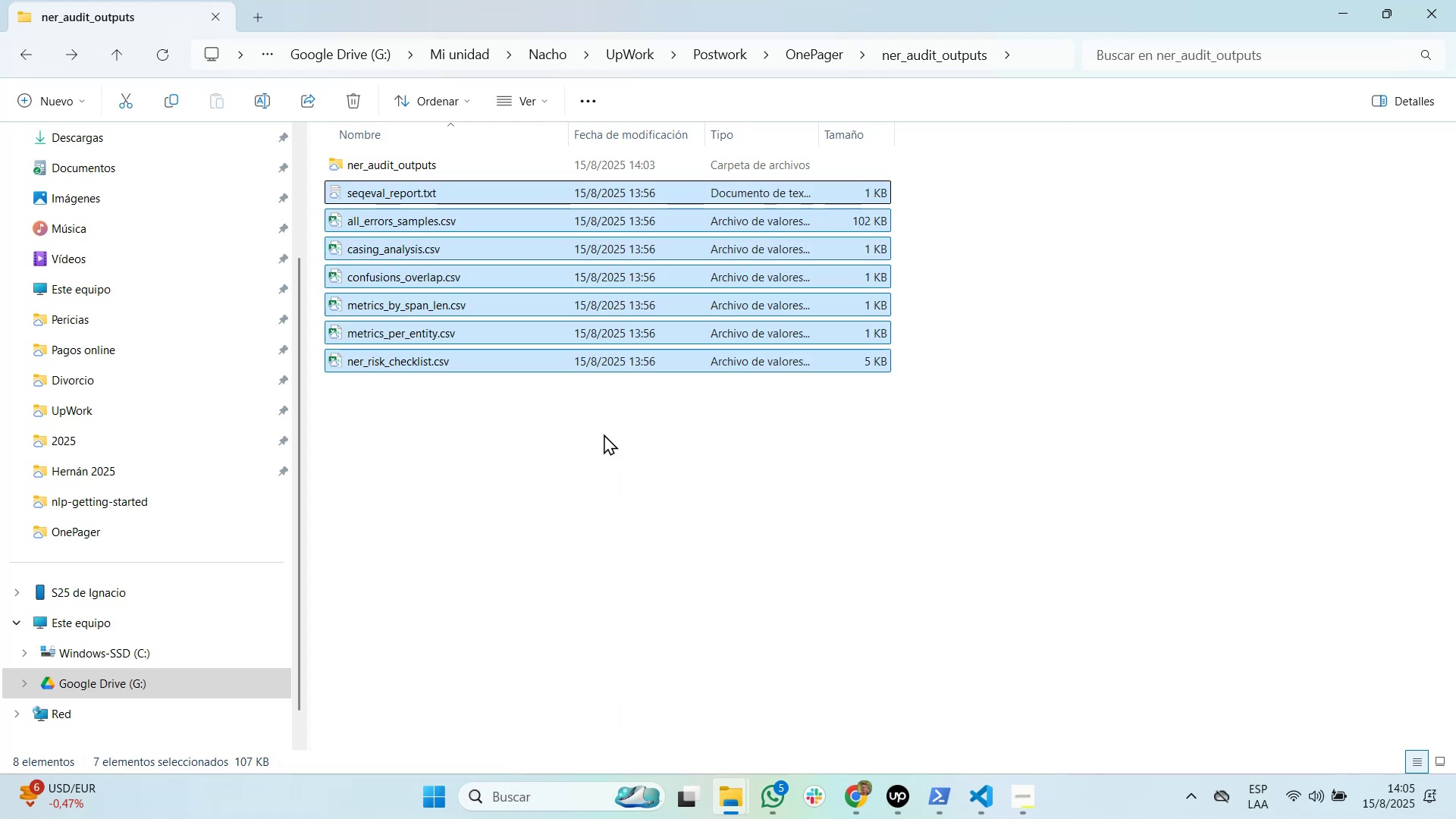 
double_click([447, 162])
 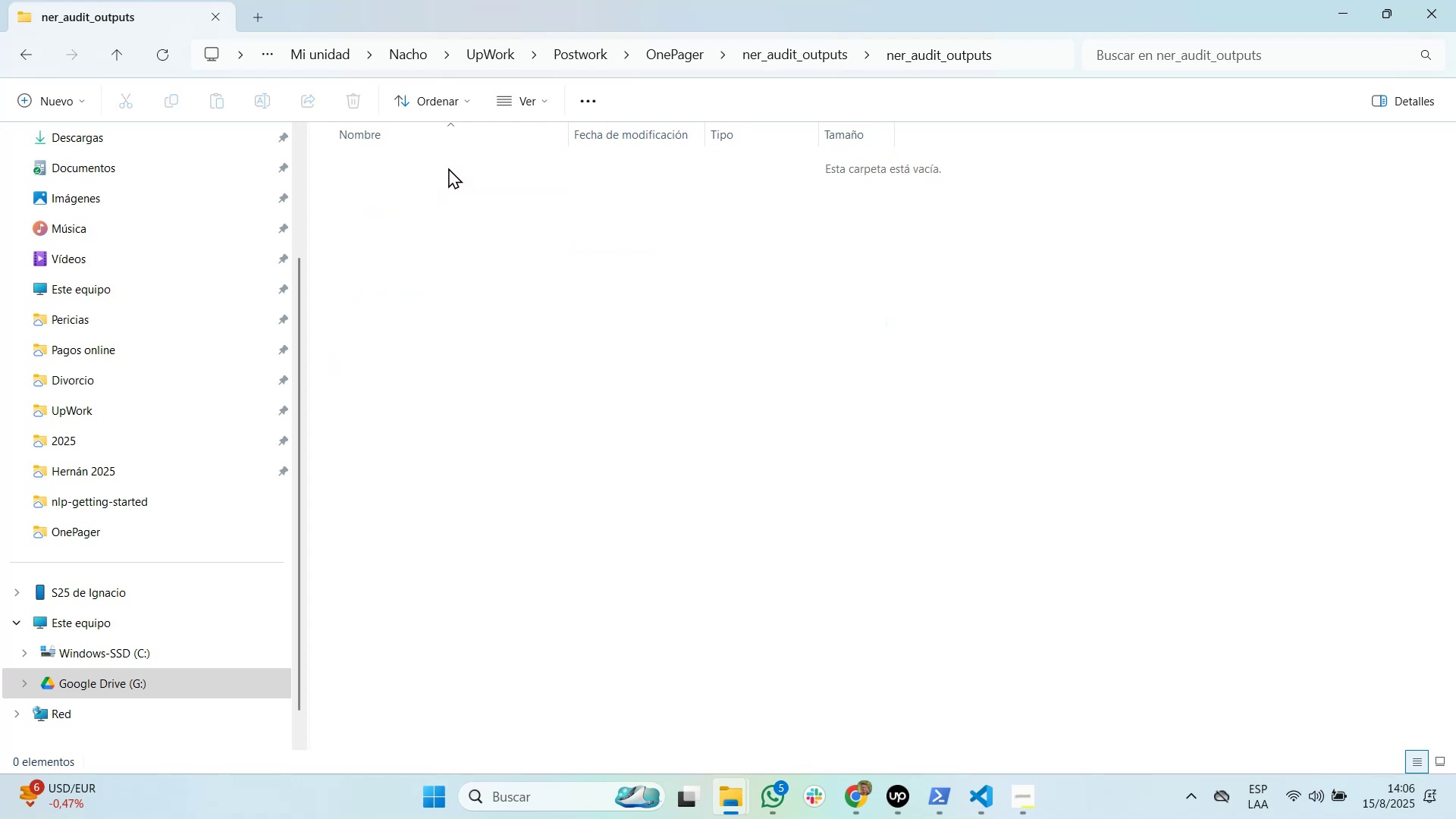 
key(Backspace)
 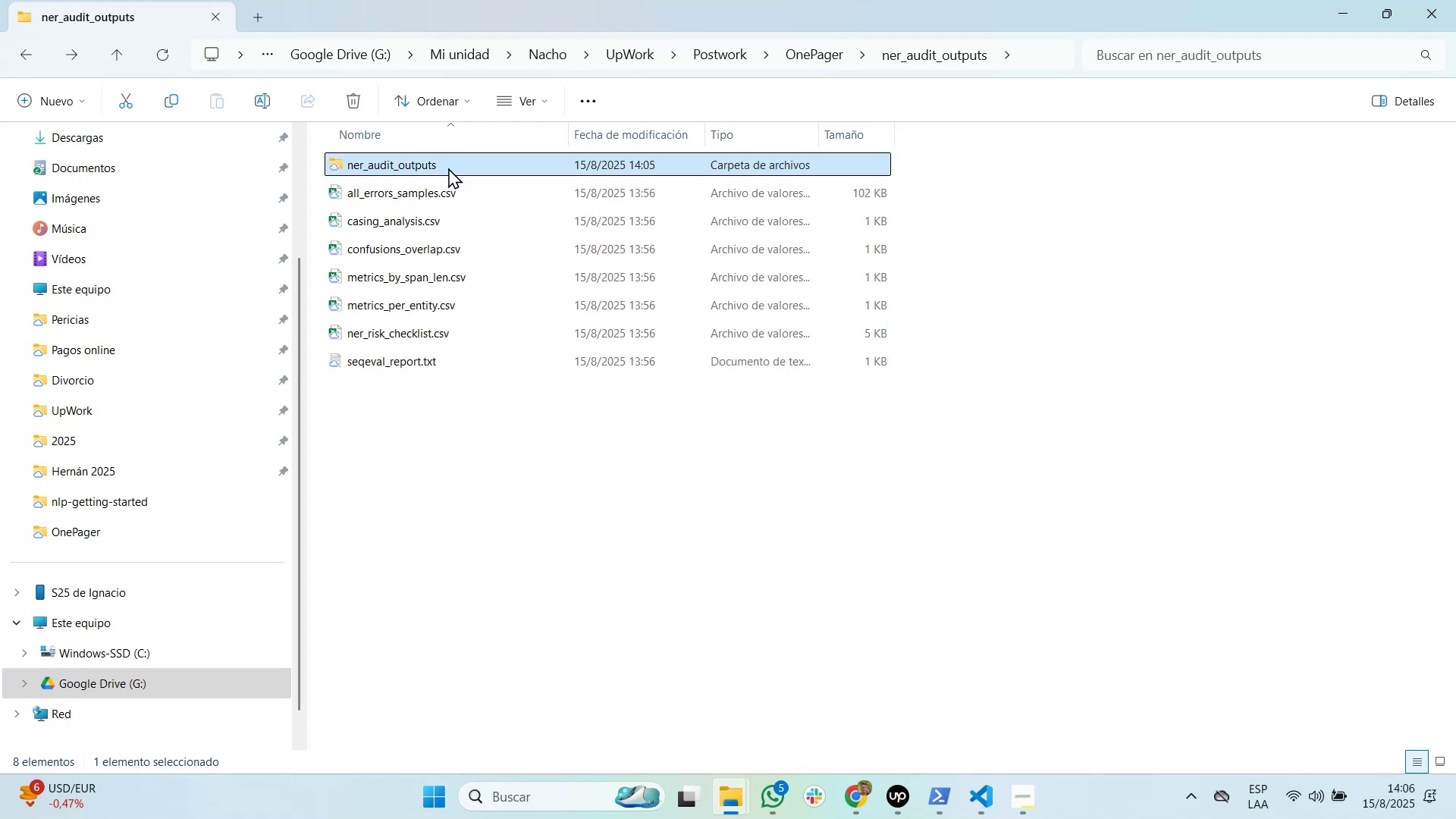 
key(Delete)
 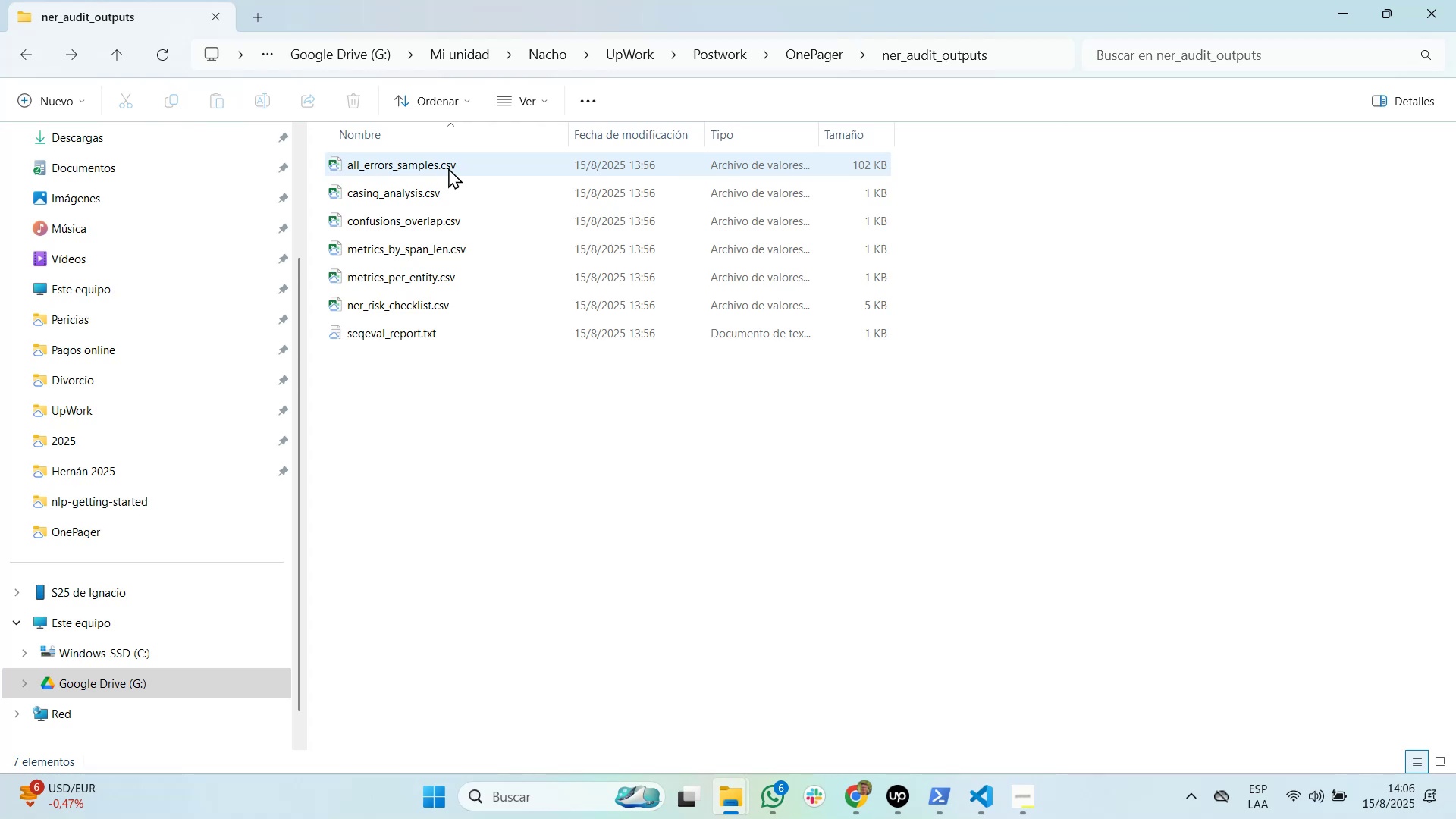 
wait(18.59)
 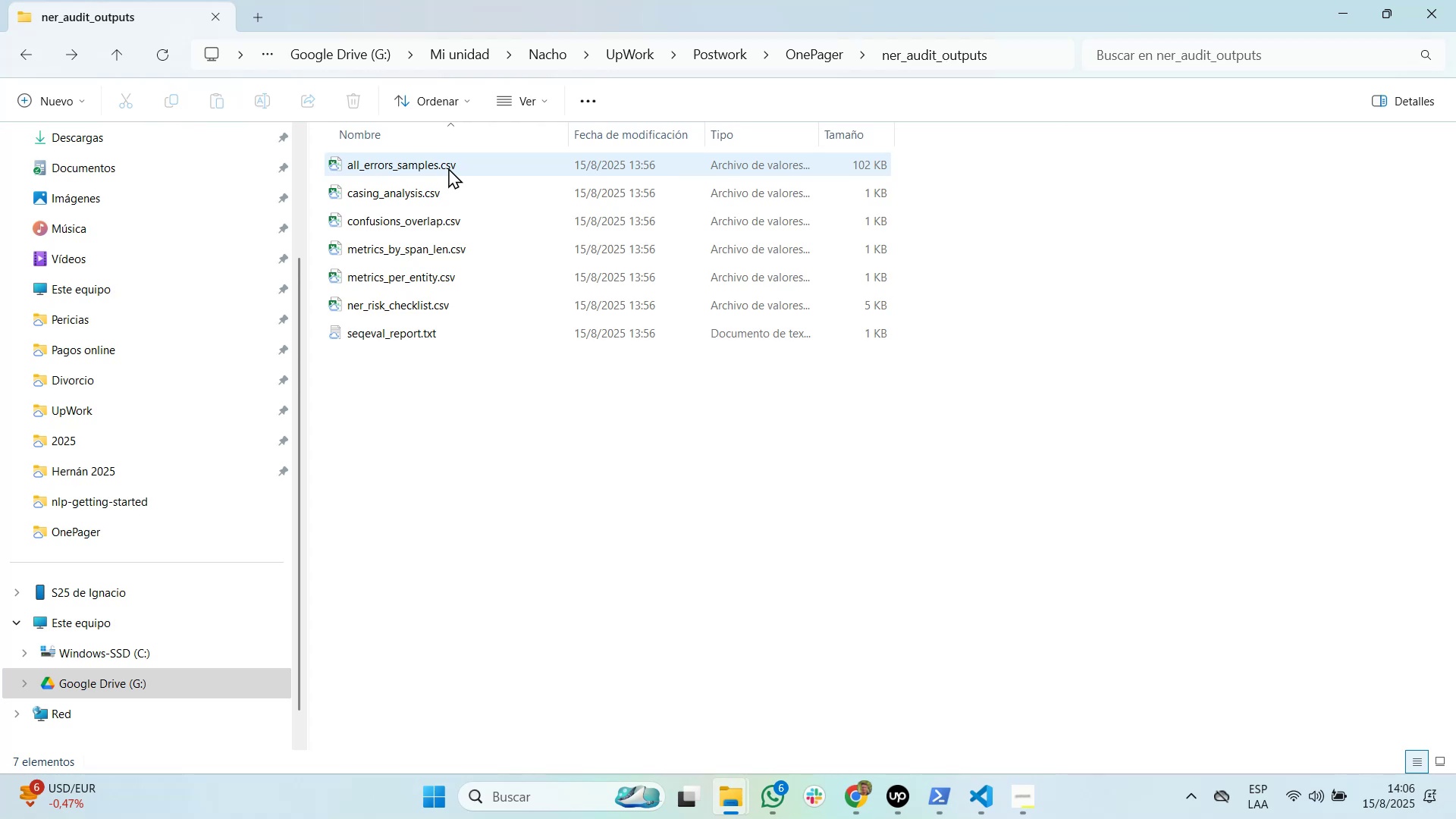 
key(Alt+Tab)
 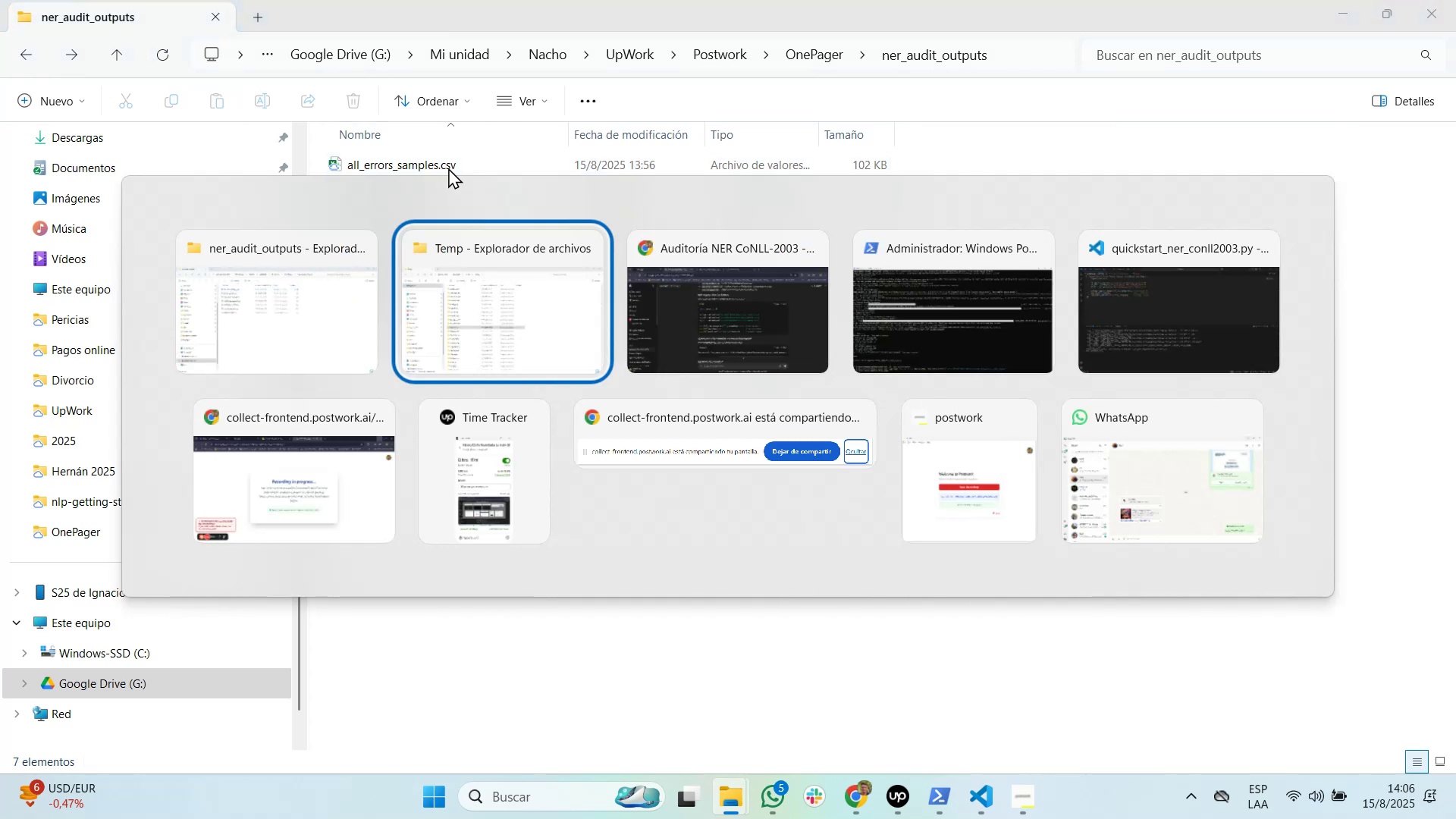 
key(Alt+Tab)
 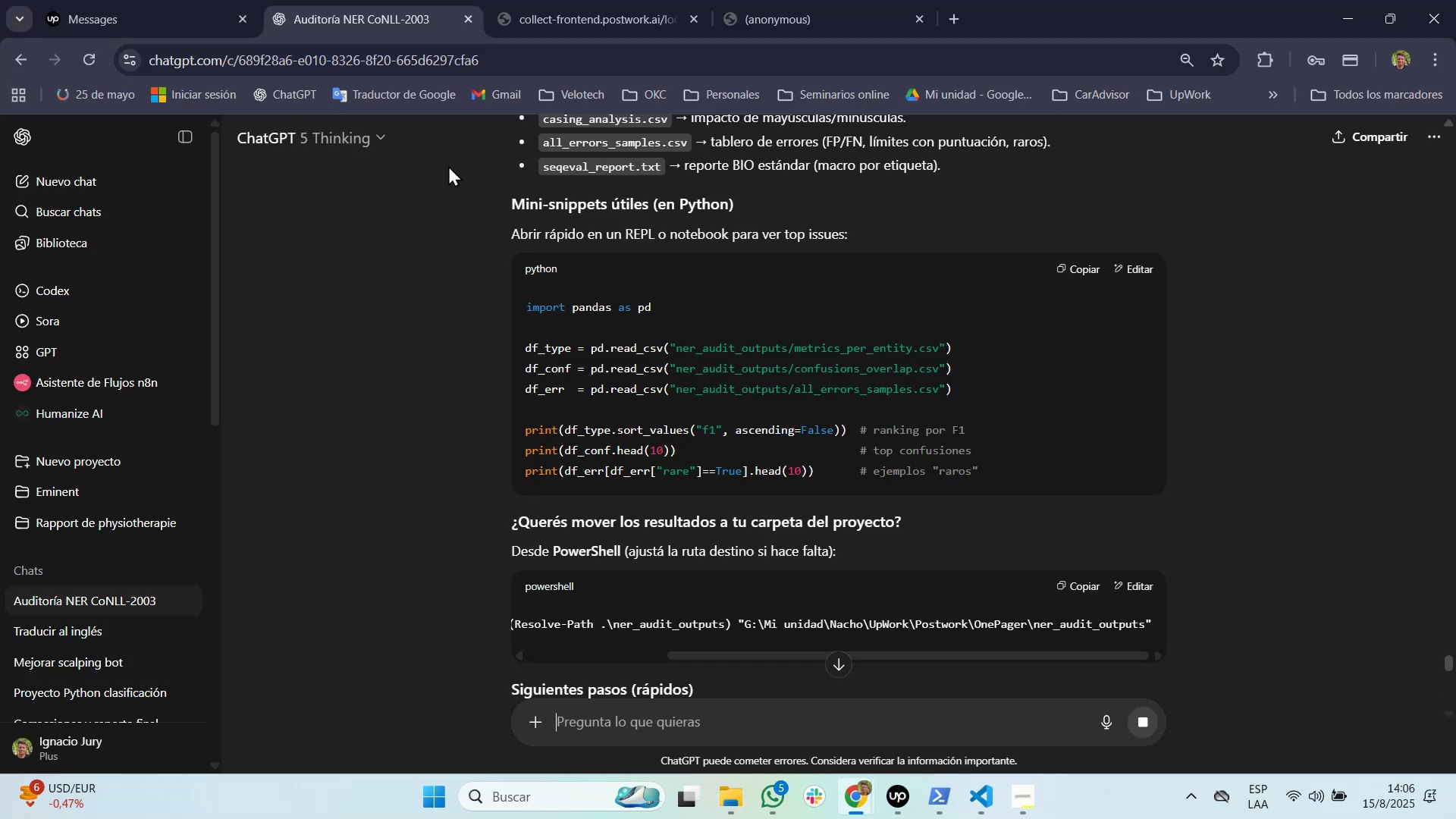 
scroll: coordinate [582, 315], scroll_direction: down, amount: 4.0
 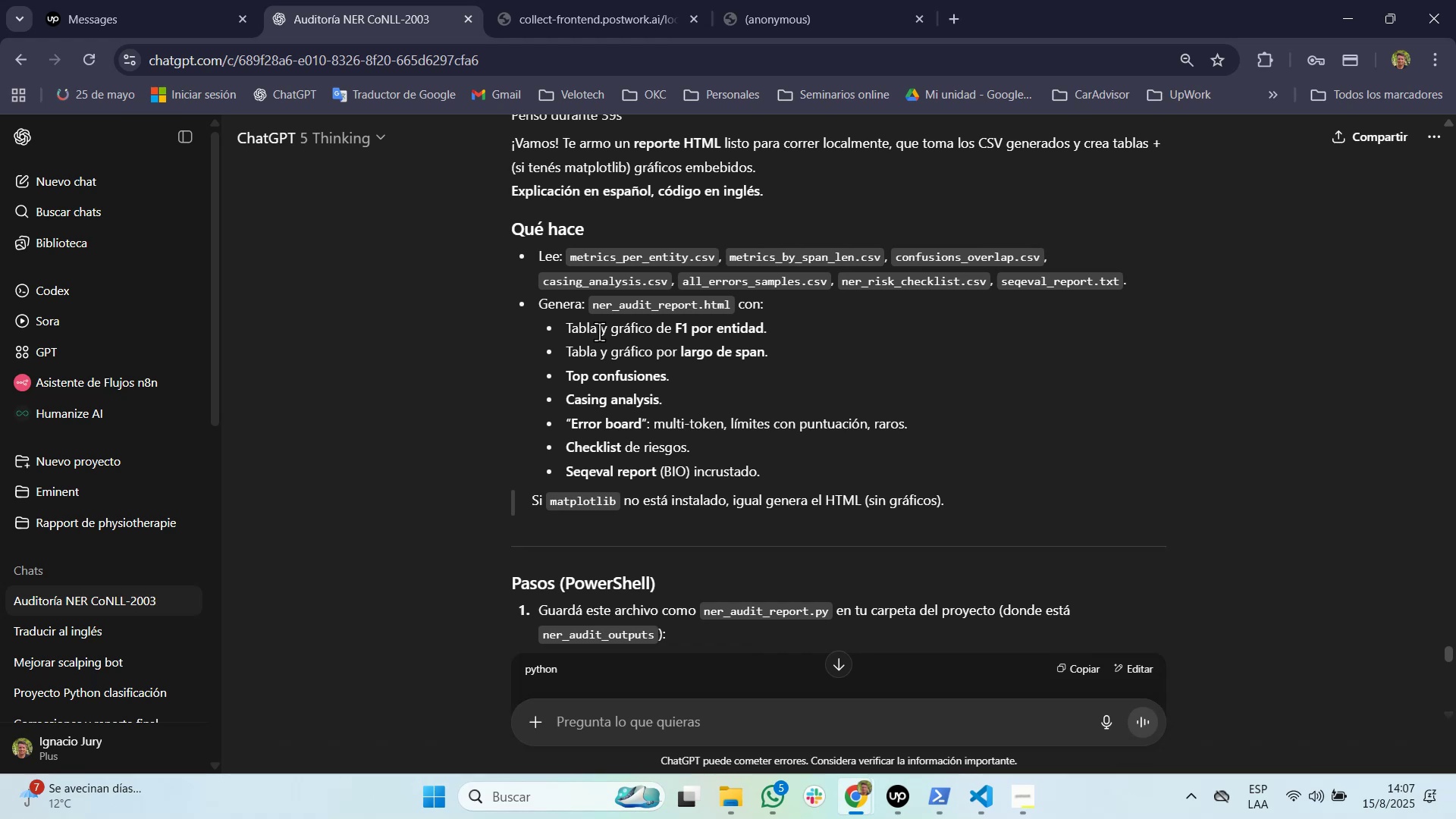 
wait(53.26)
 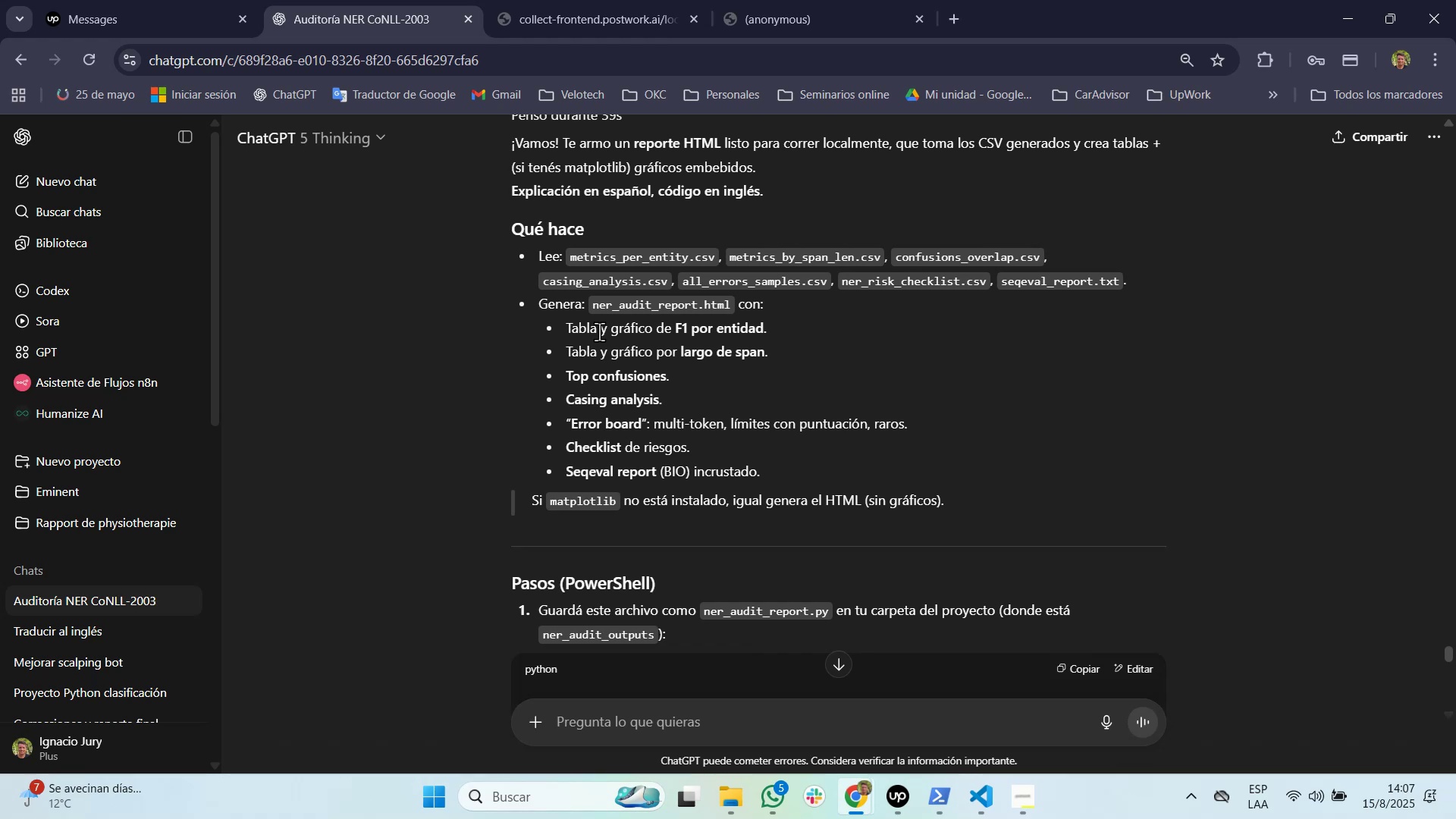 
key(Alt+AltLeft)
 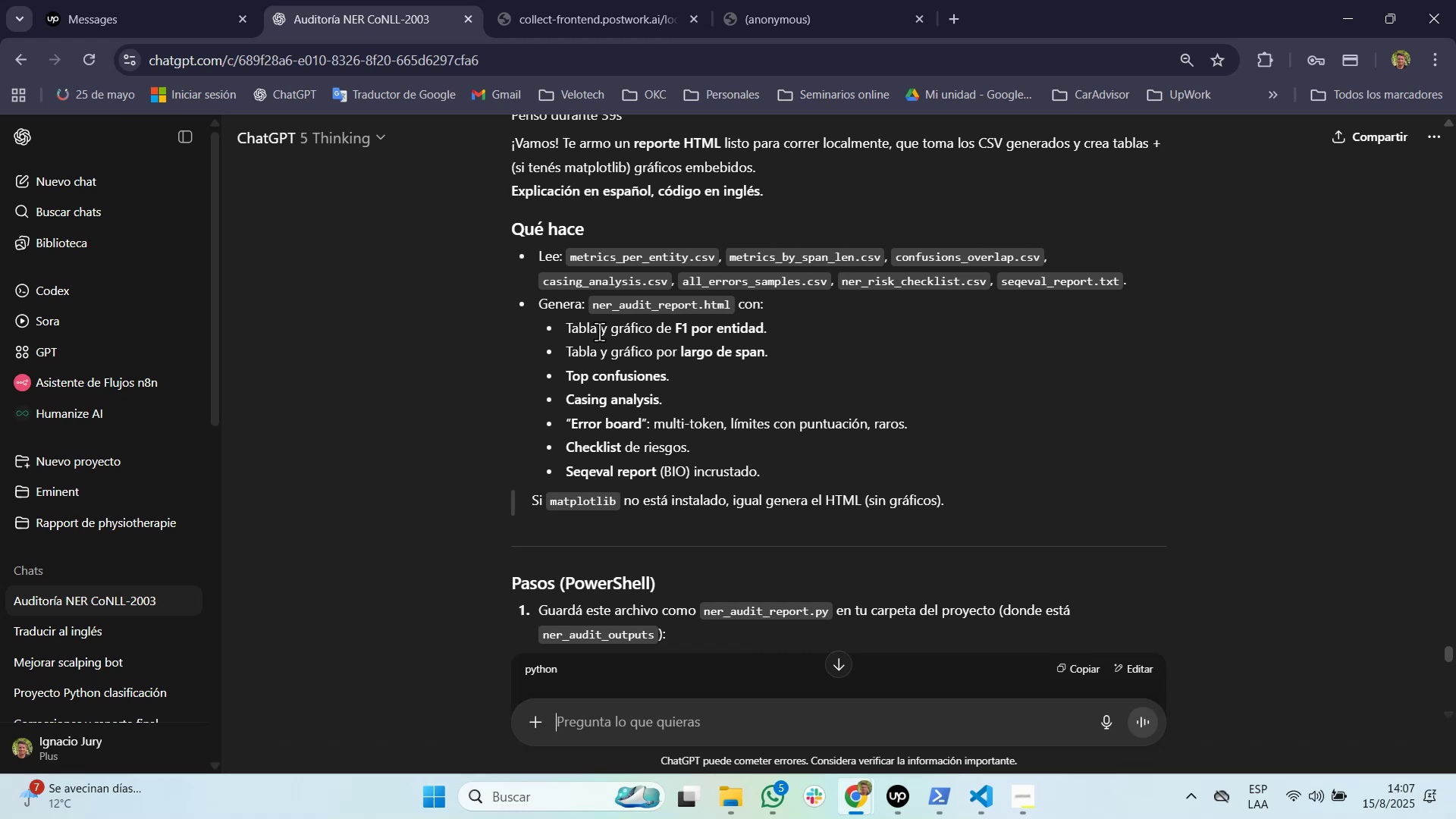 
key(Alt+Tab)
 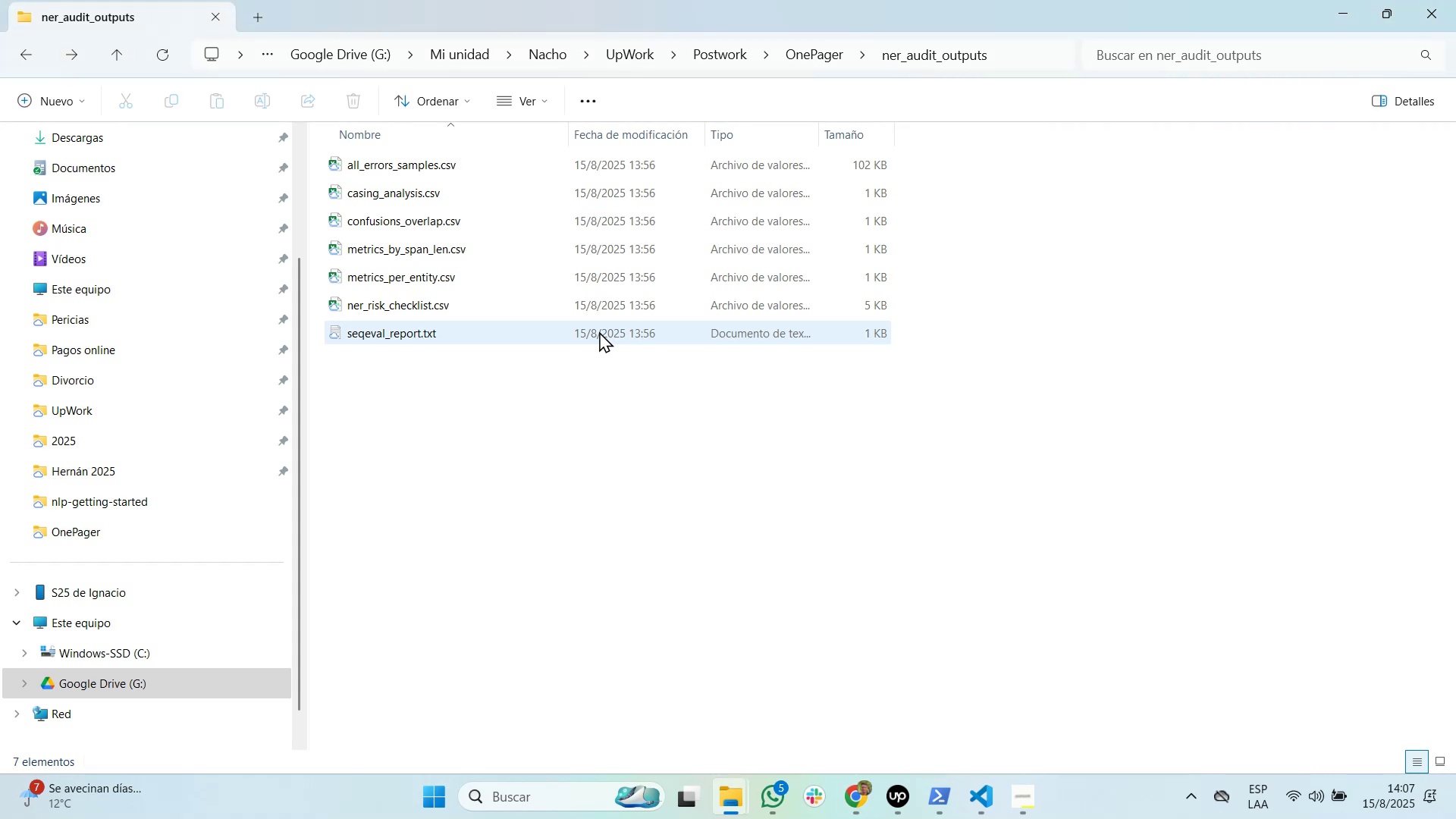 
key(Alt+Tab)
 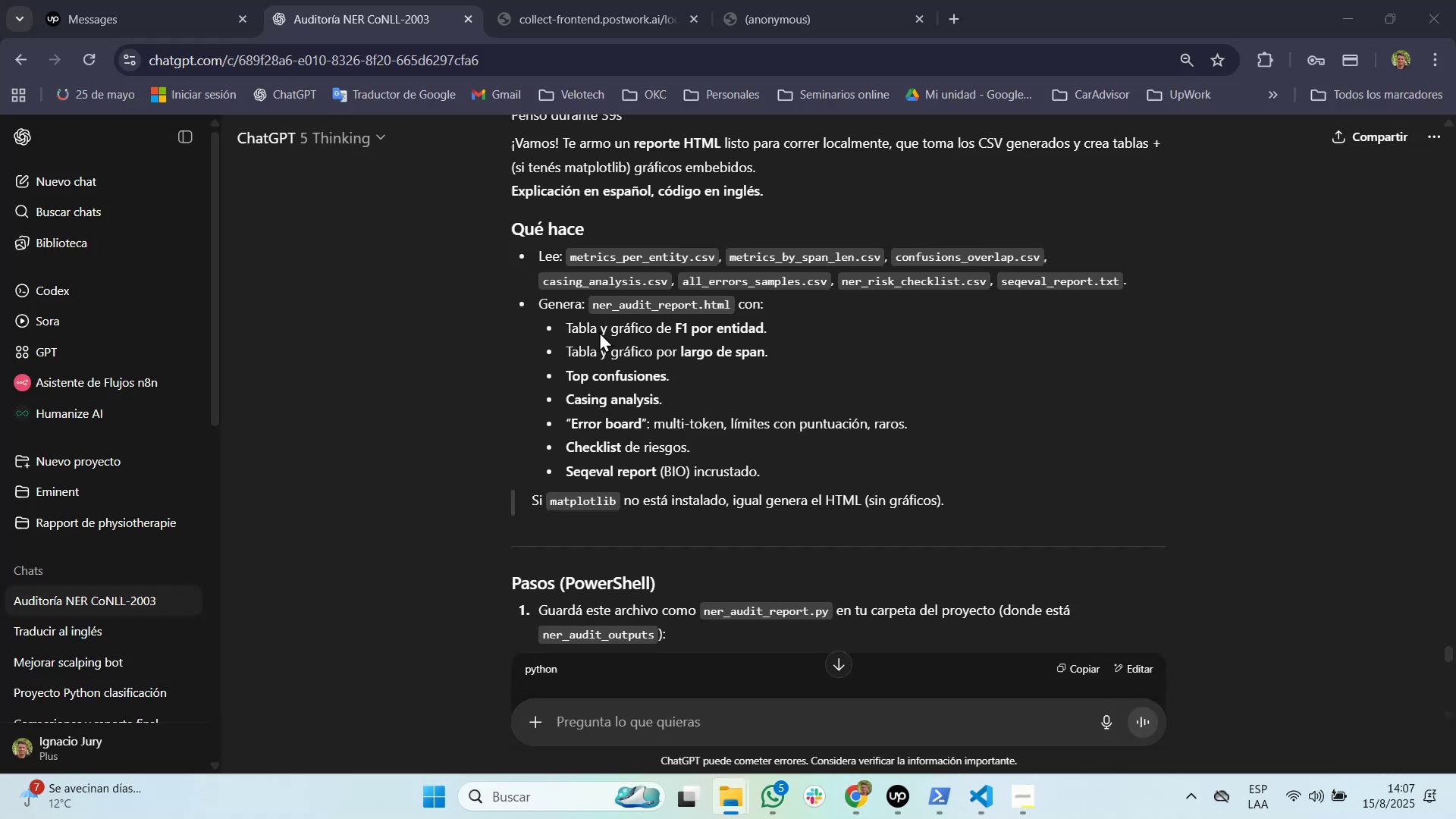 
key(Tab)
 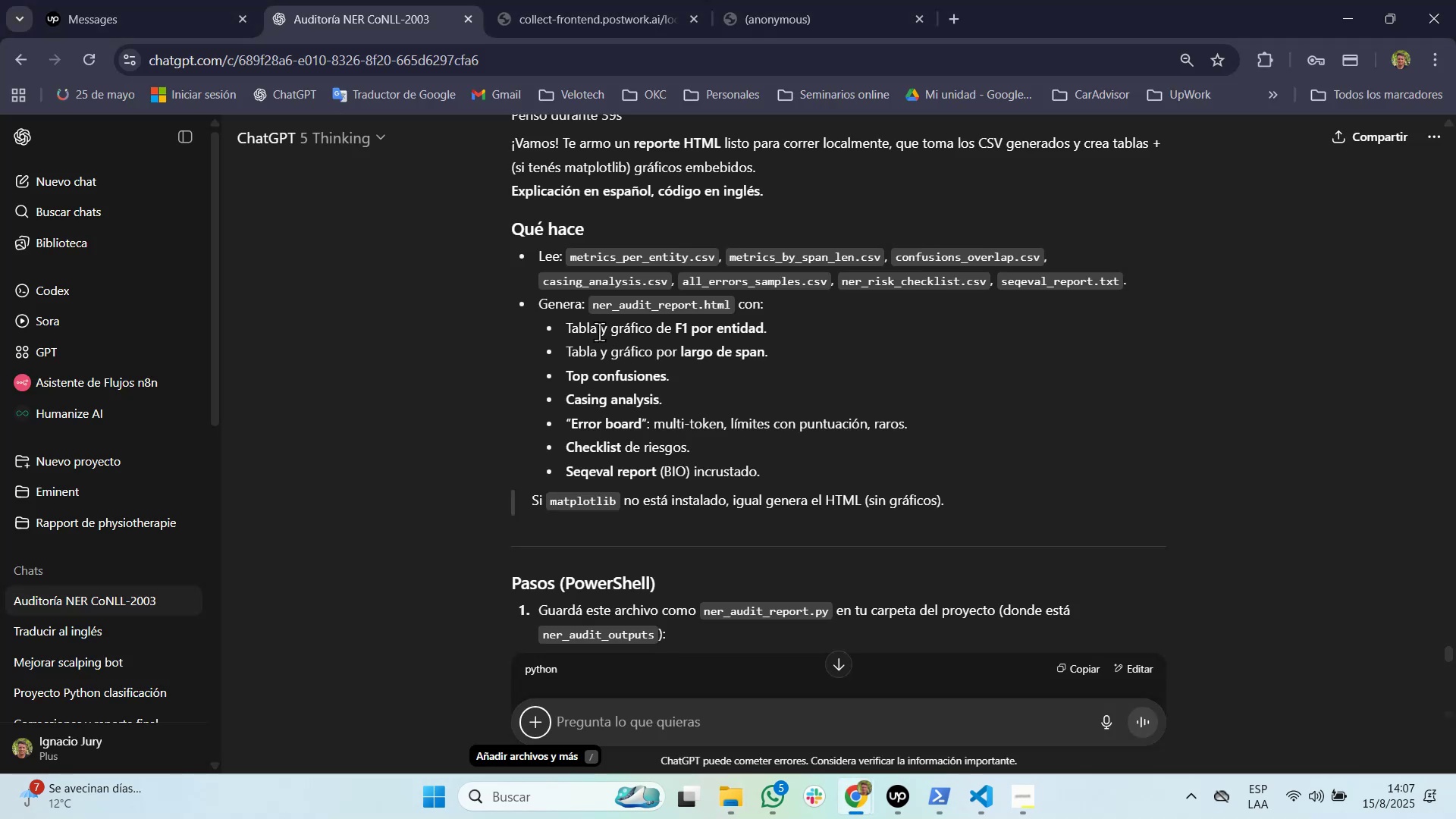 
key(Alt+Tab)
 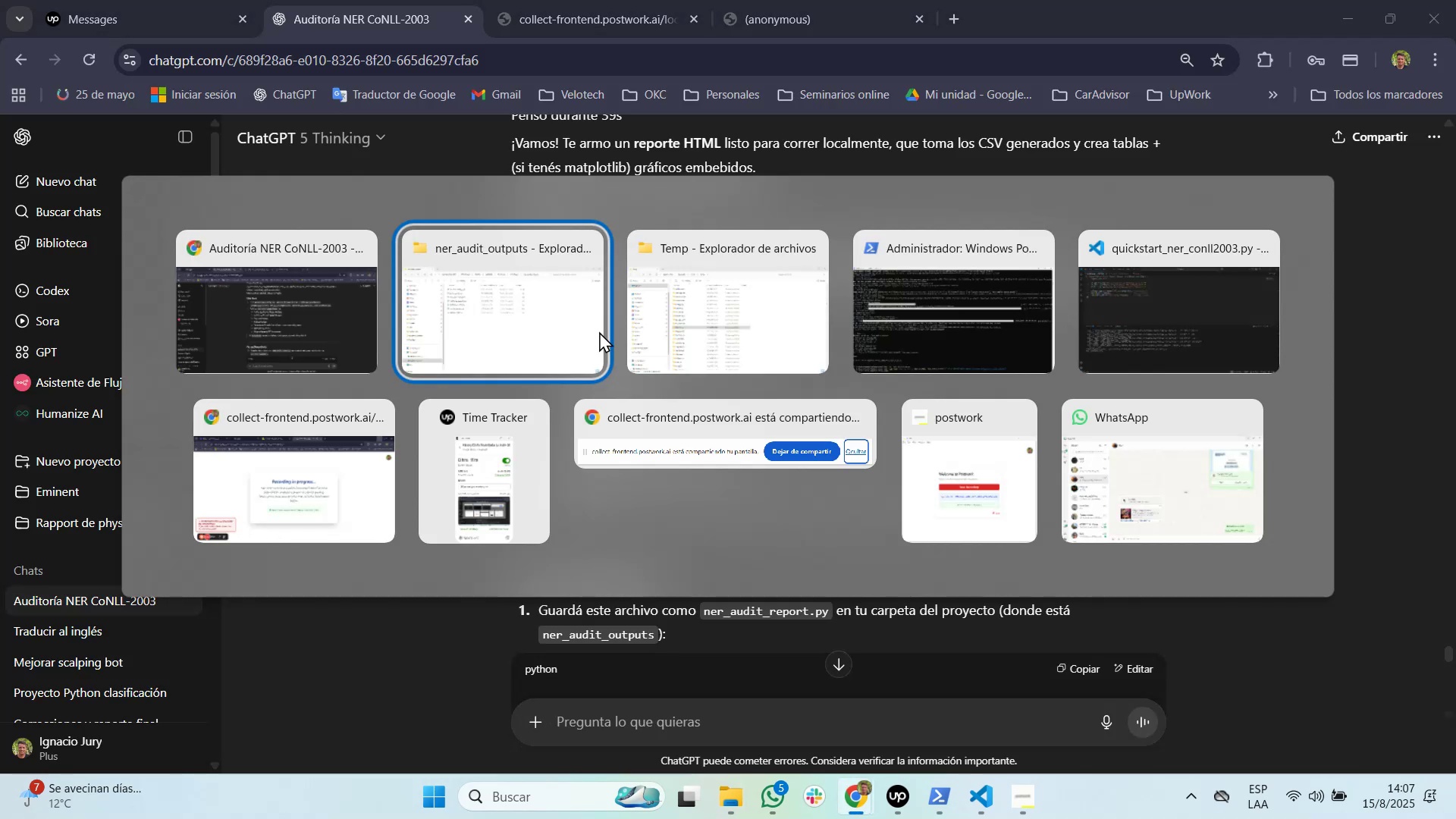 
key(Alt+Tab)
 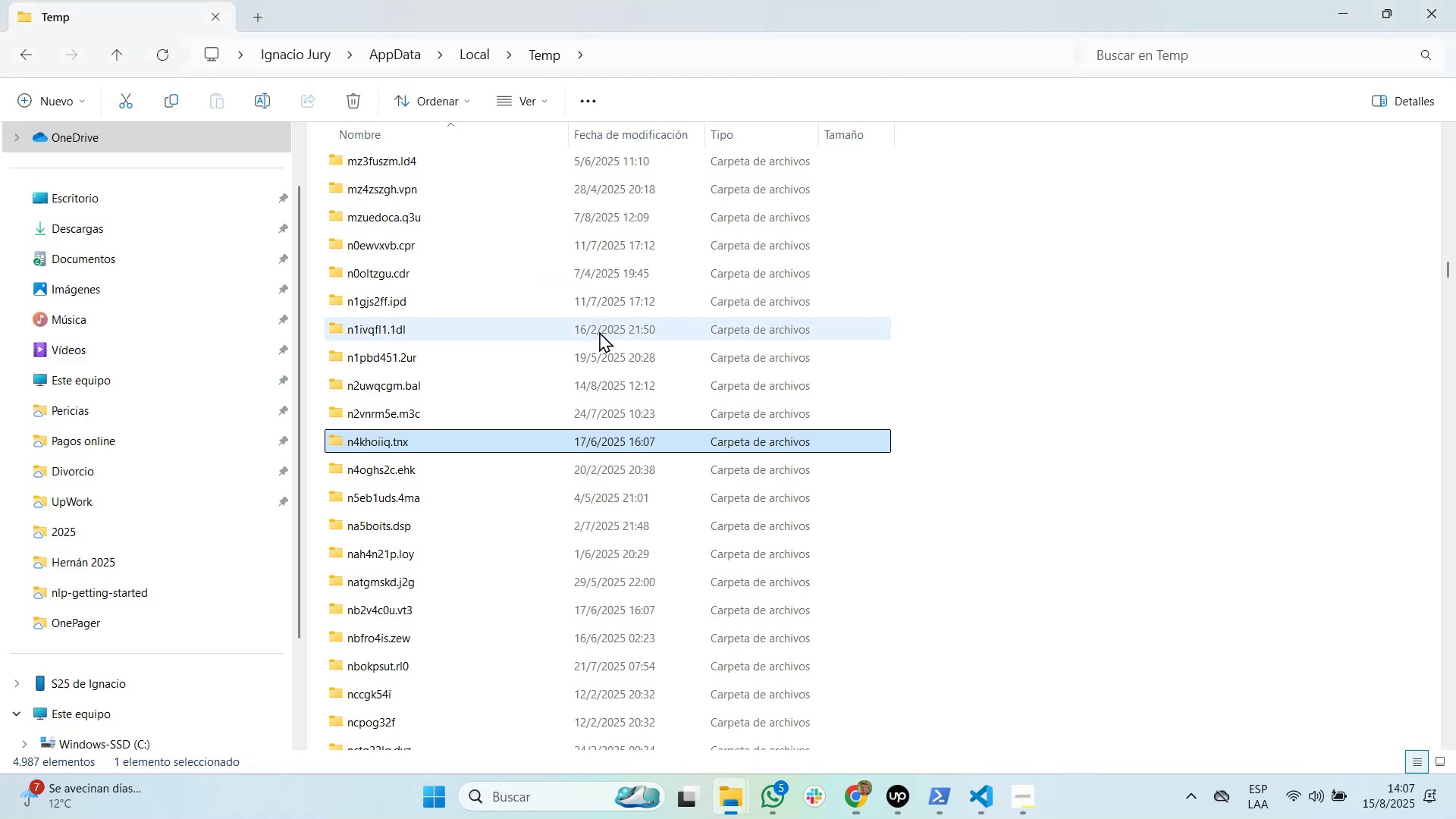 
key(Alt+AltLeft)
 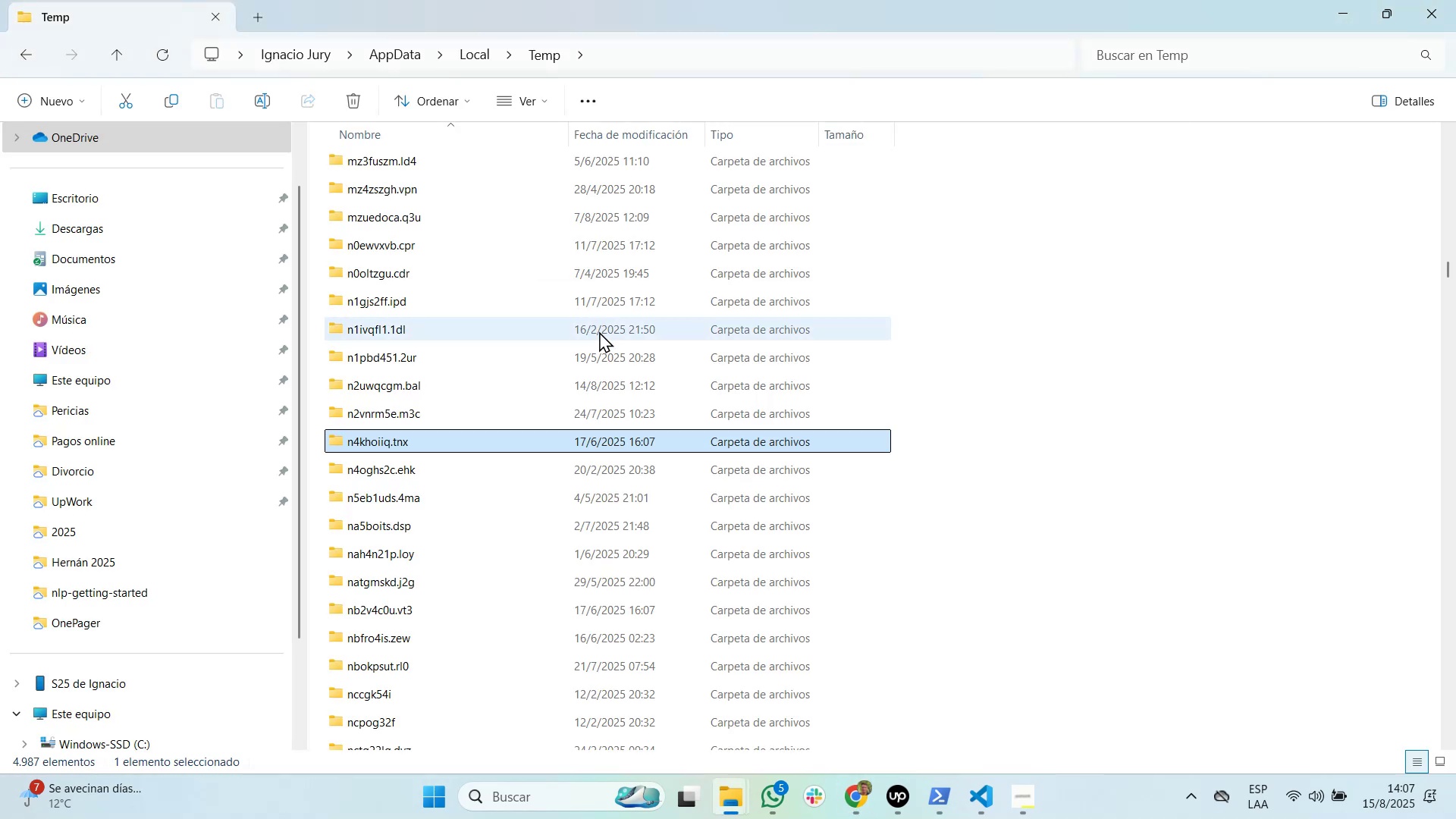 
key(Alt+Tab)
 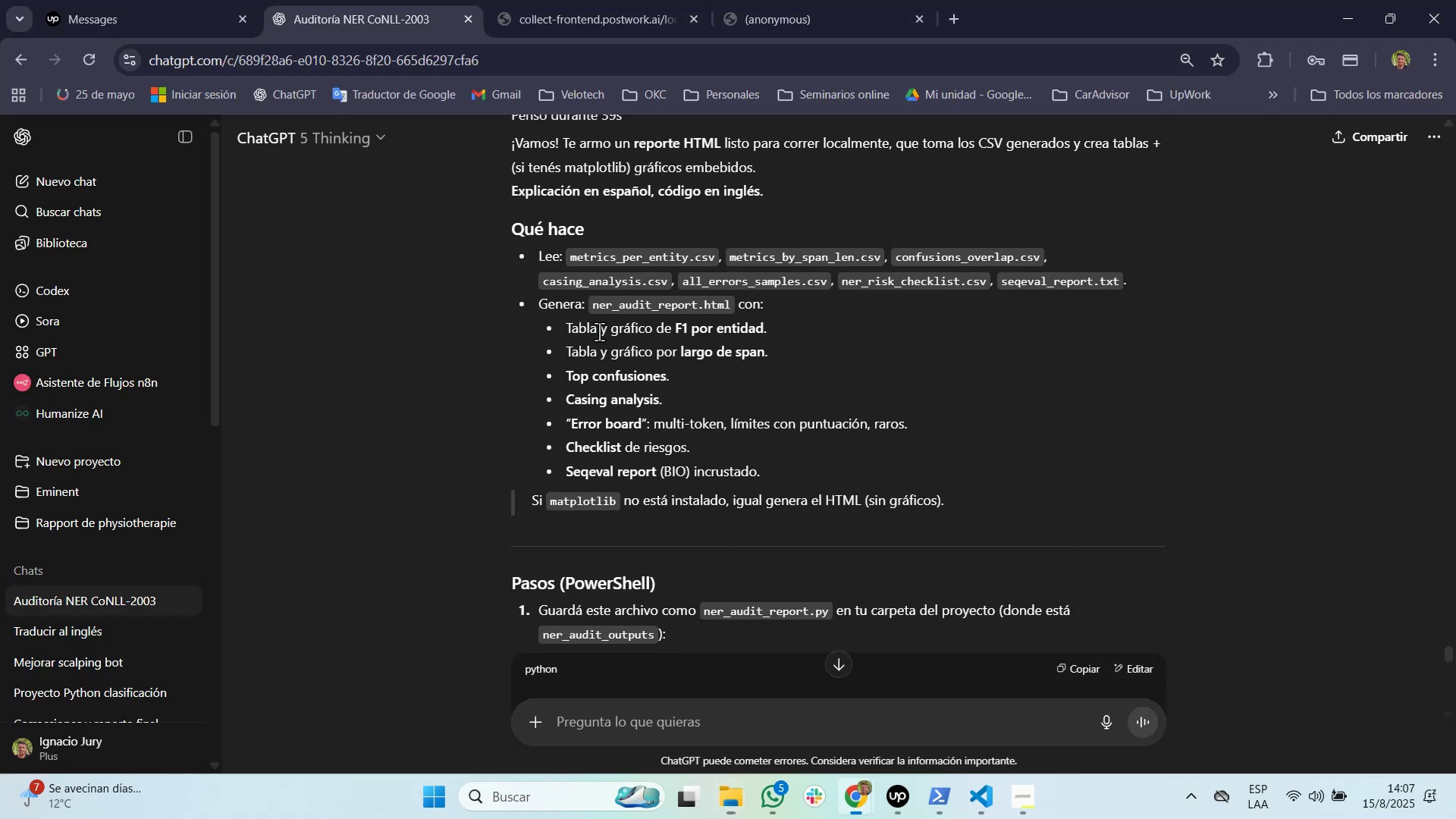 
key(Alt+Tab)
 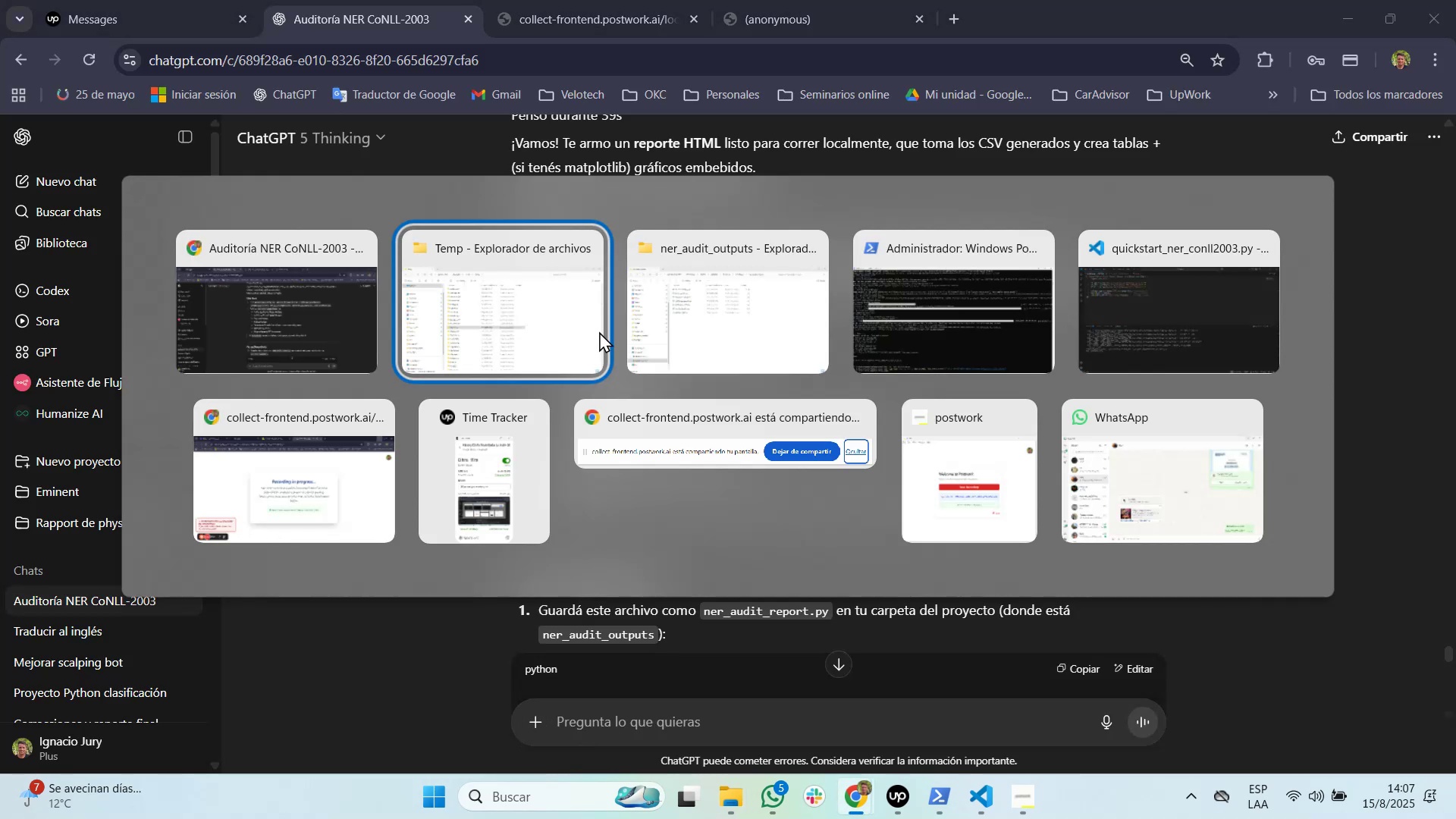 
key(Alt+Tab)
 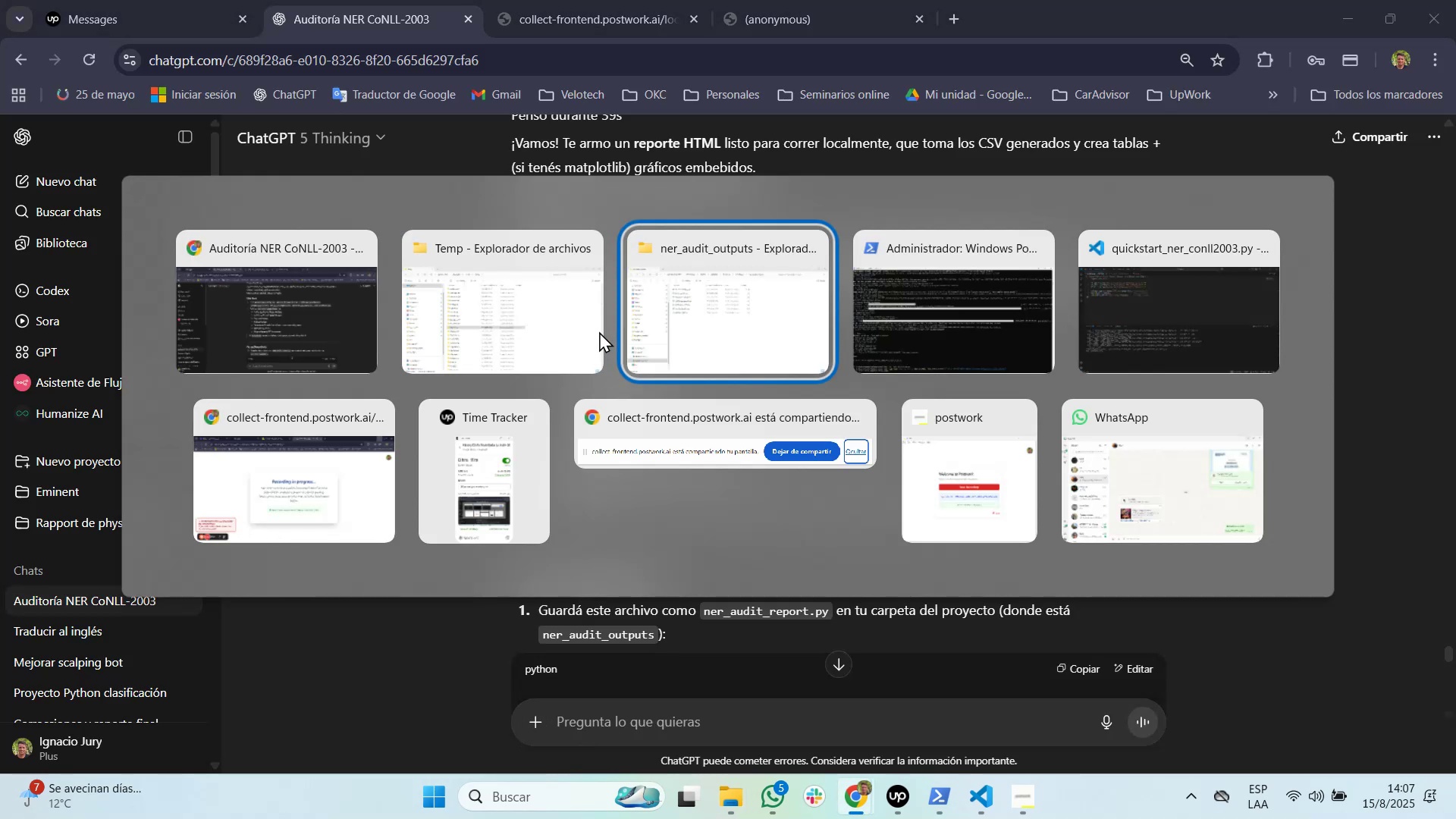 
key(Alt+Tab)
 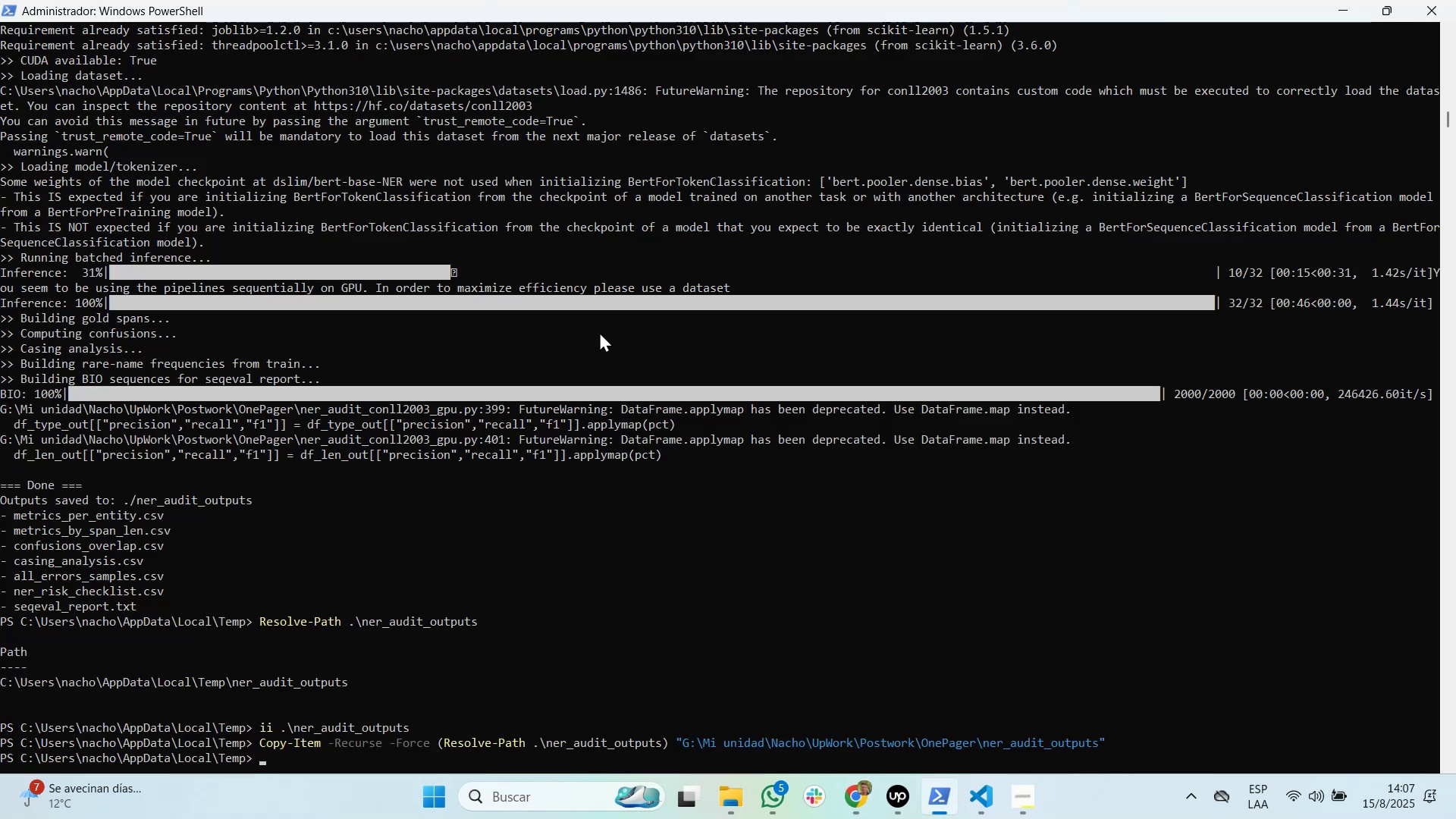 
key(Alt+AltLeft)
 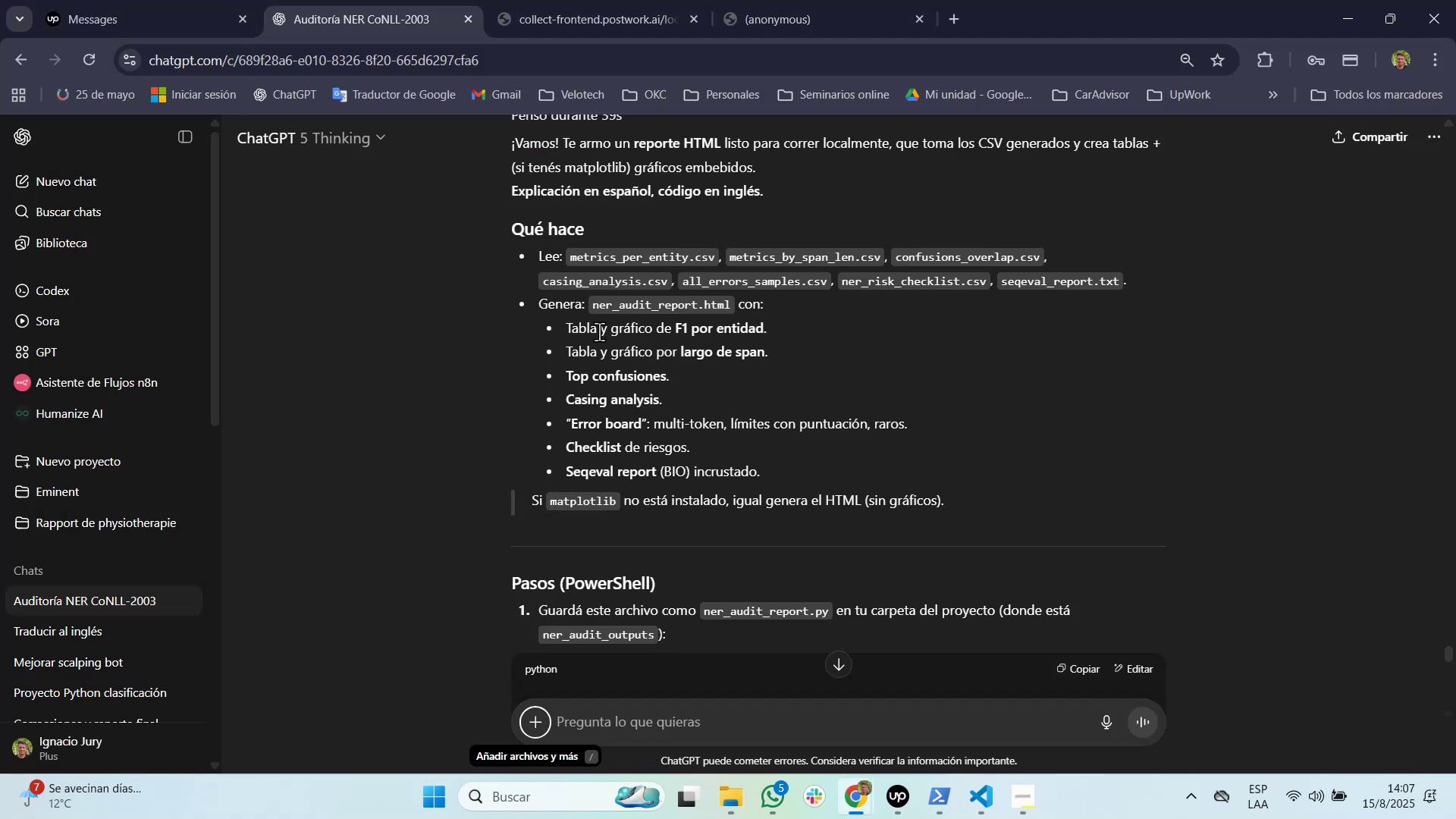 
hold_key(key=Tab, duration=1.72)
 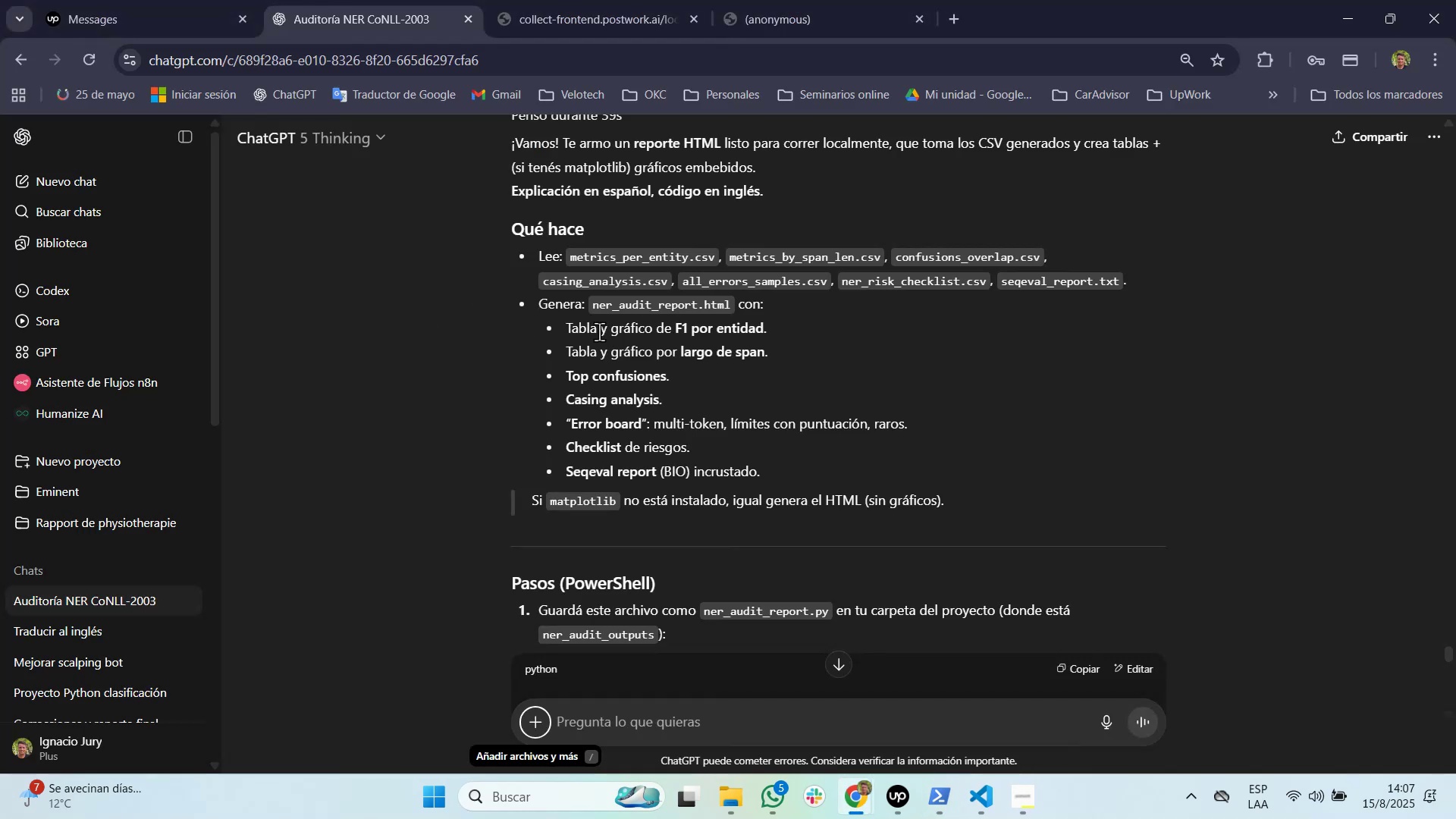 
wait(8.83)
 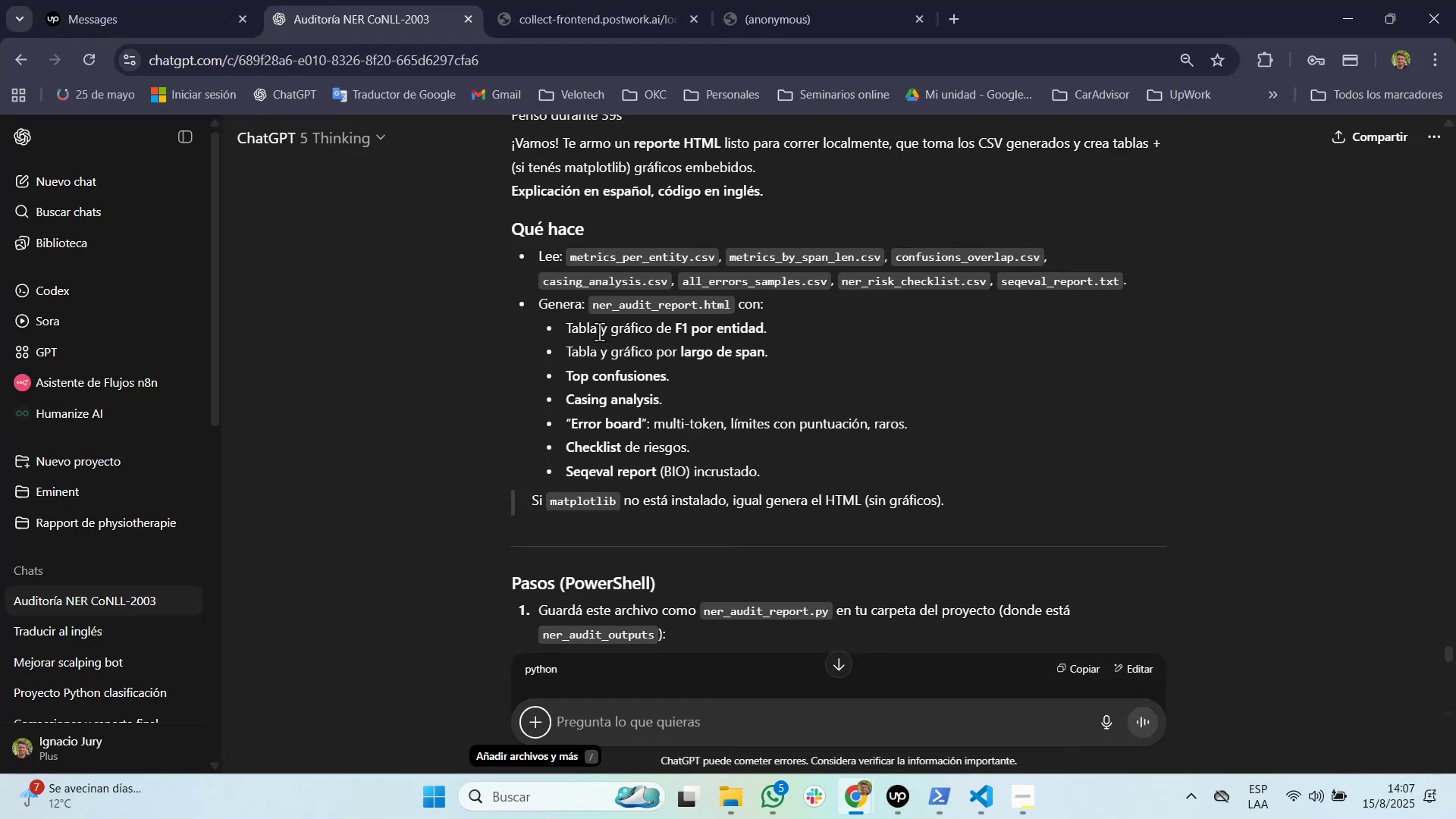 
scroll: coordinate [604, 289], scroll_direction: up, amount: 1.0
 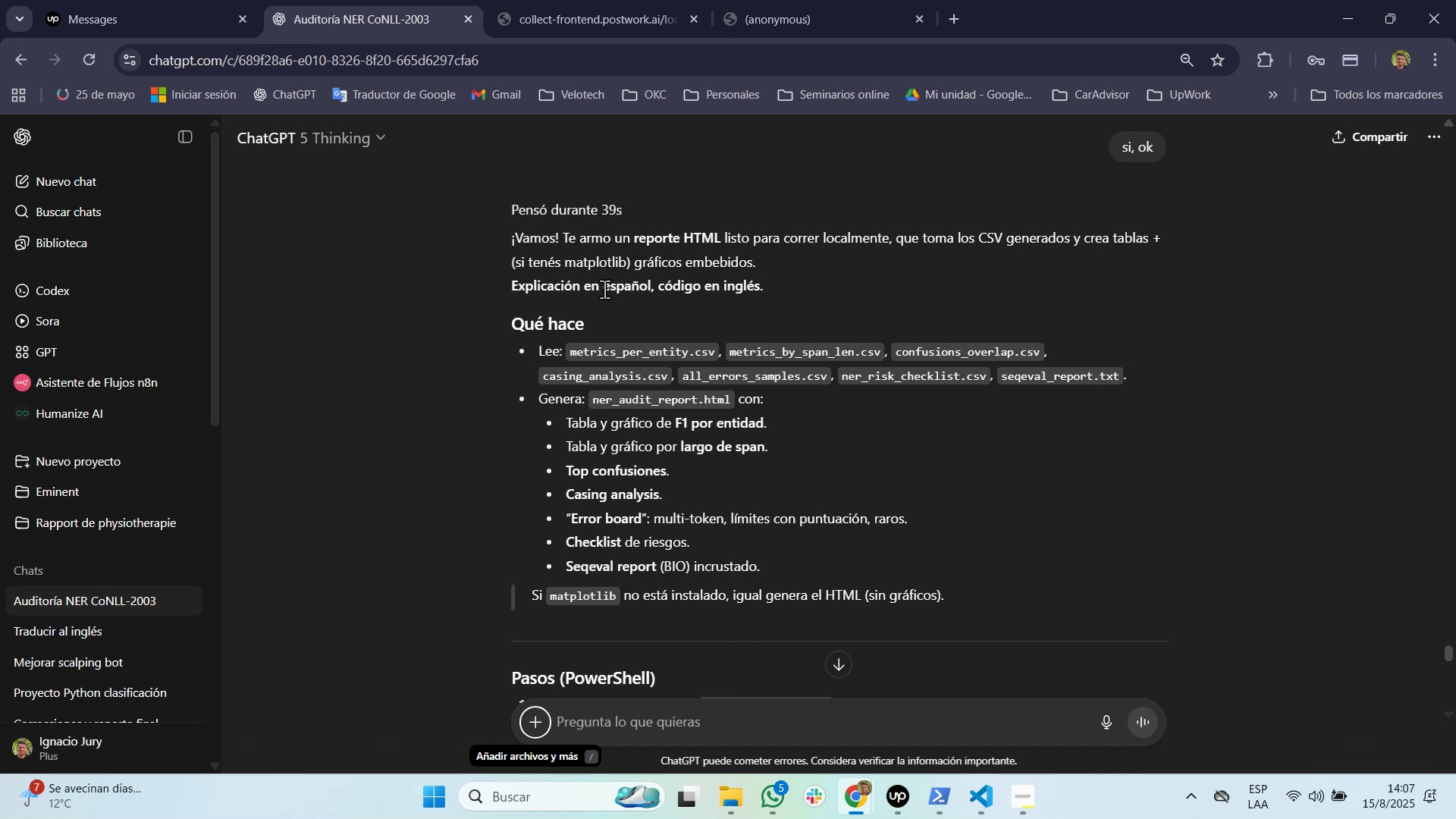 
scroll: coordinate [1077, 284], scroll_direction: down, amount: 43.0
 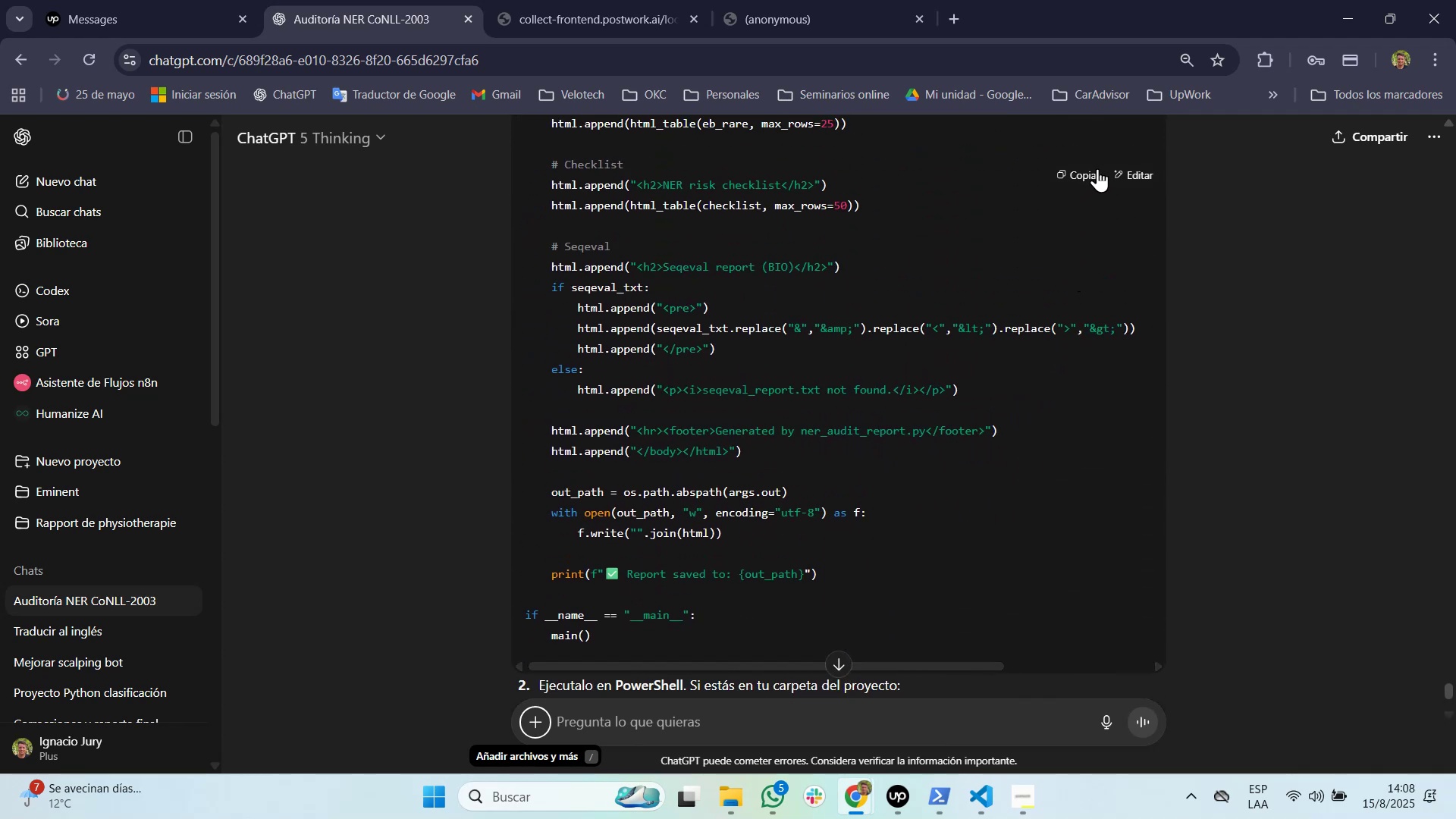 
left_click([1093, 171])
 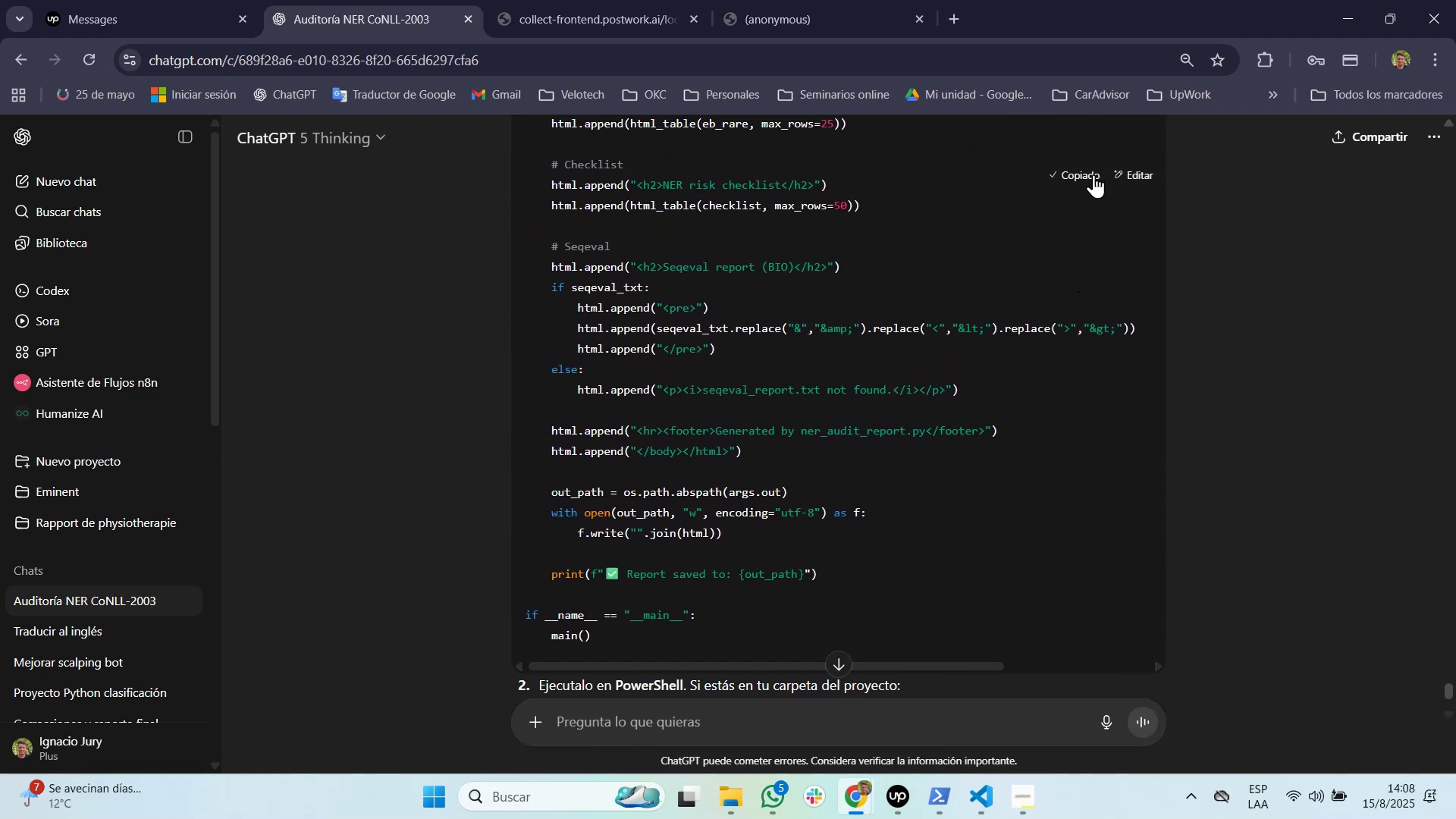 
scroll: coordinate [1092, 174], scroll_direction: up, amount: 39.0
 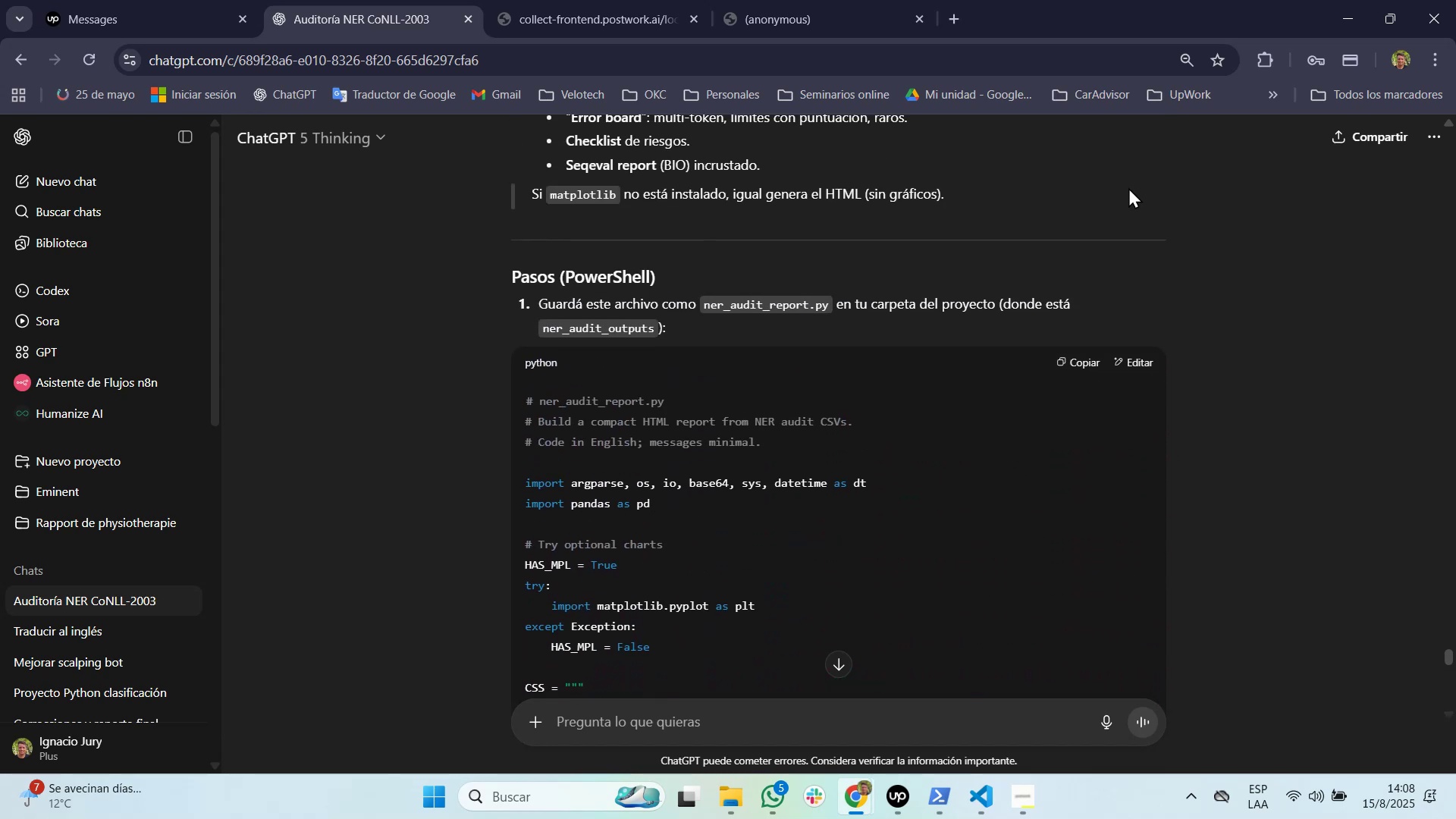 
wait(13.38)
 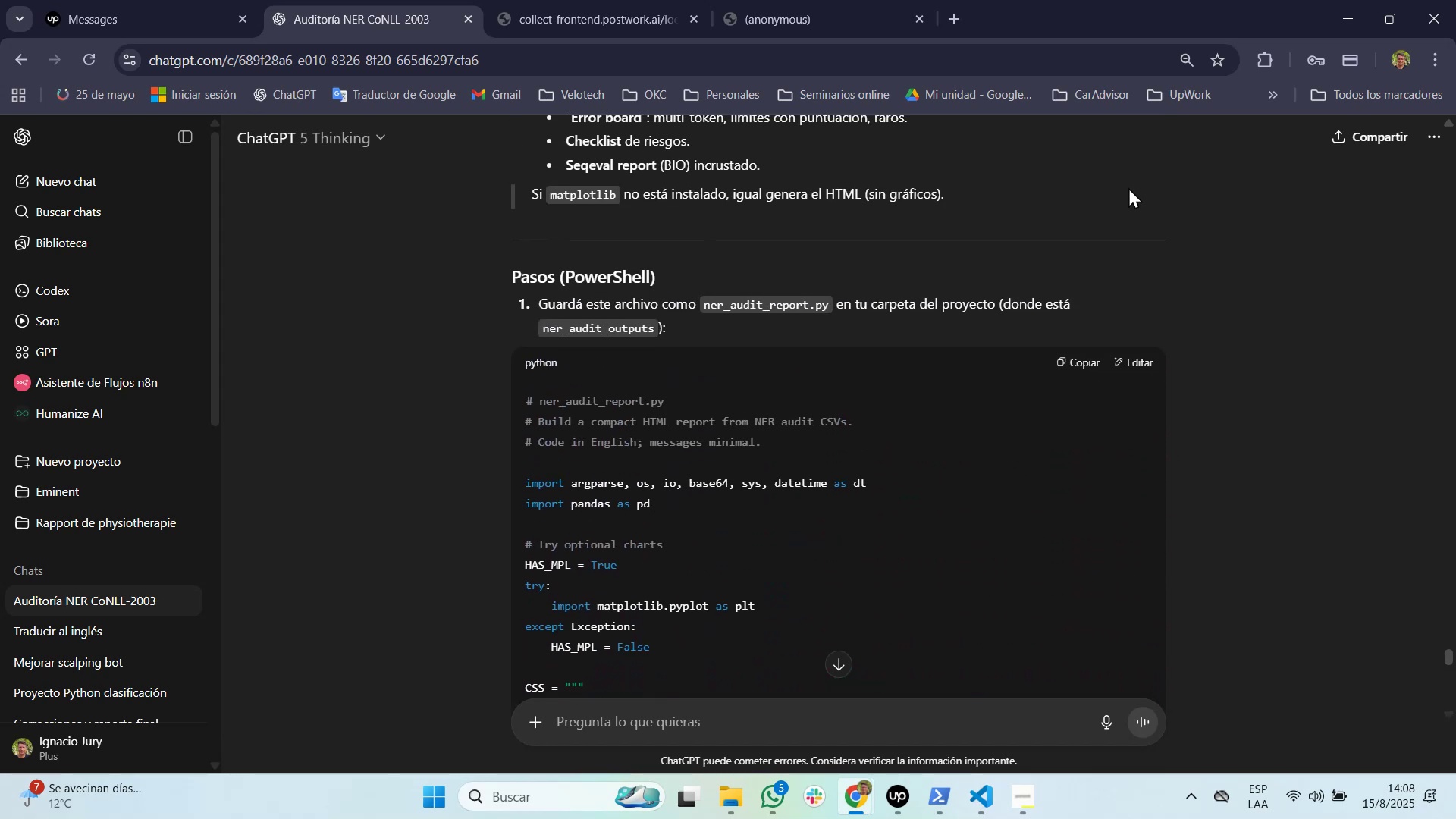 
key(Alt+Tab)
 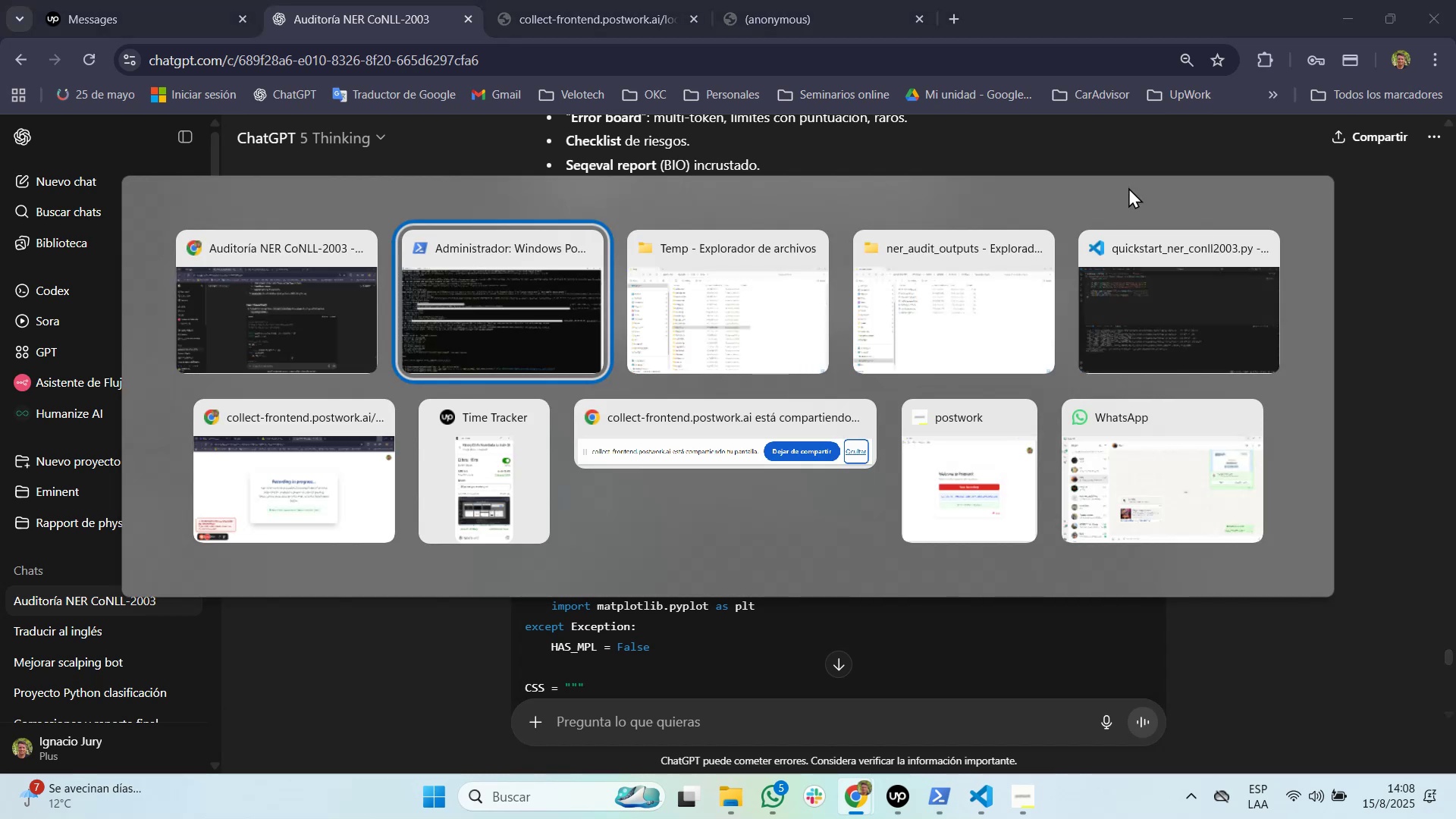 
key(Alt+Tab)
 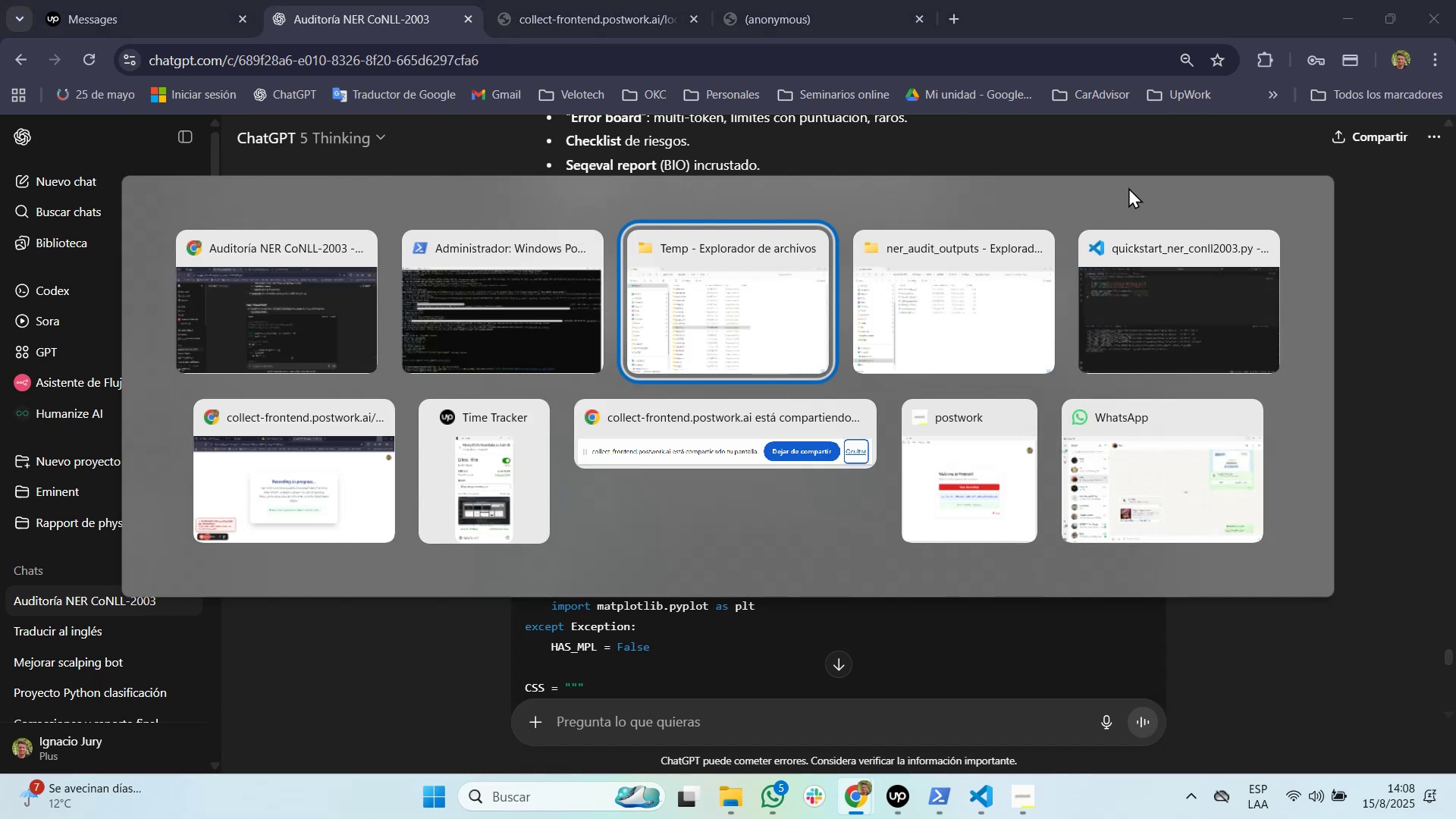 
key(Alt+Tab)
 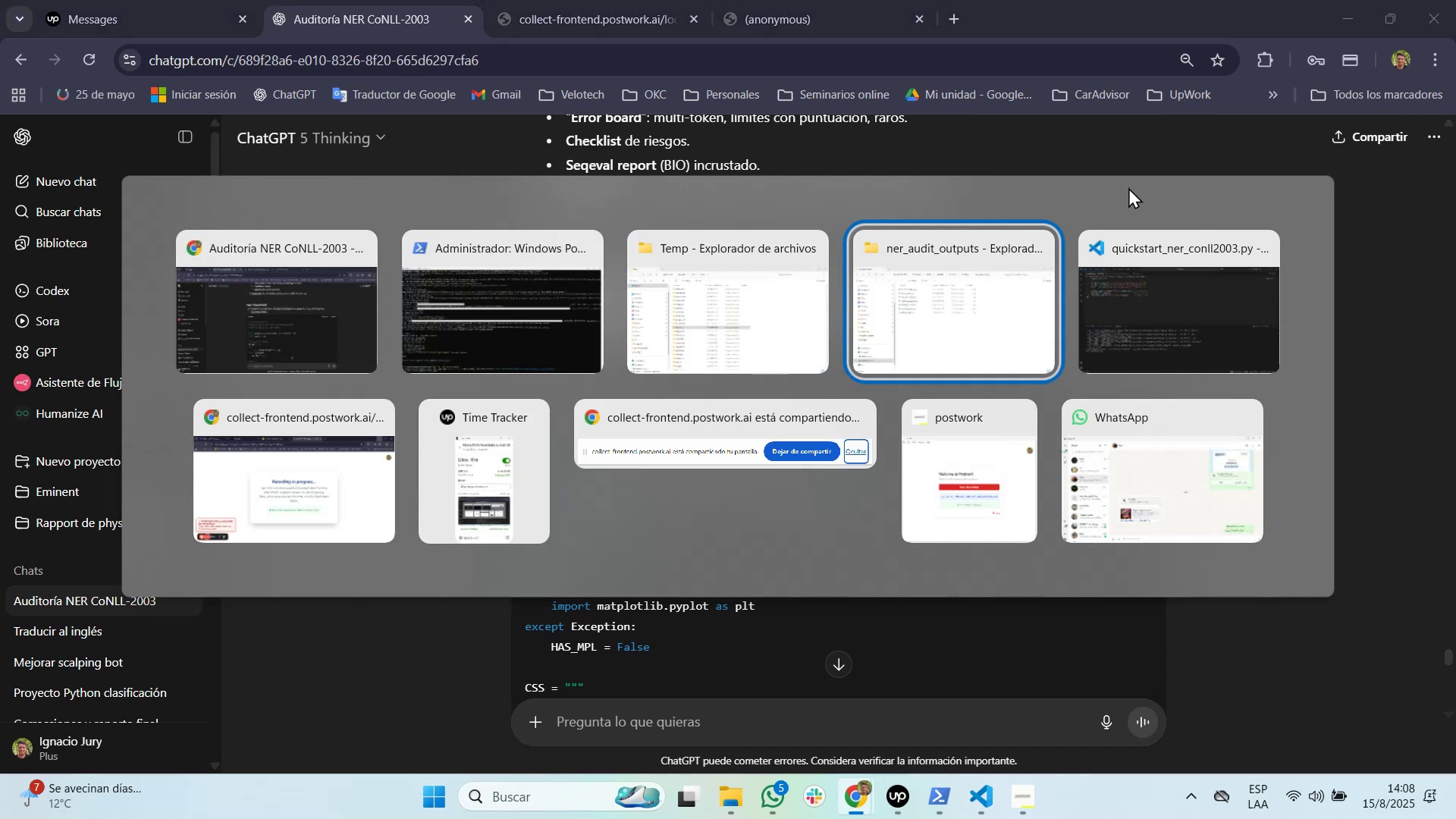 
key(Alt+Tab)
 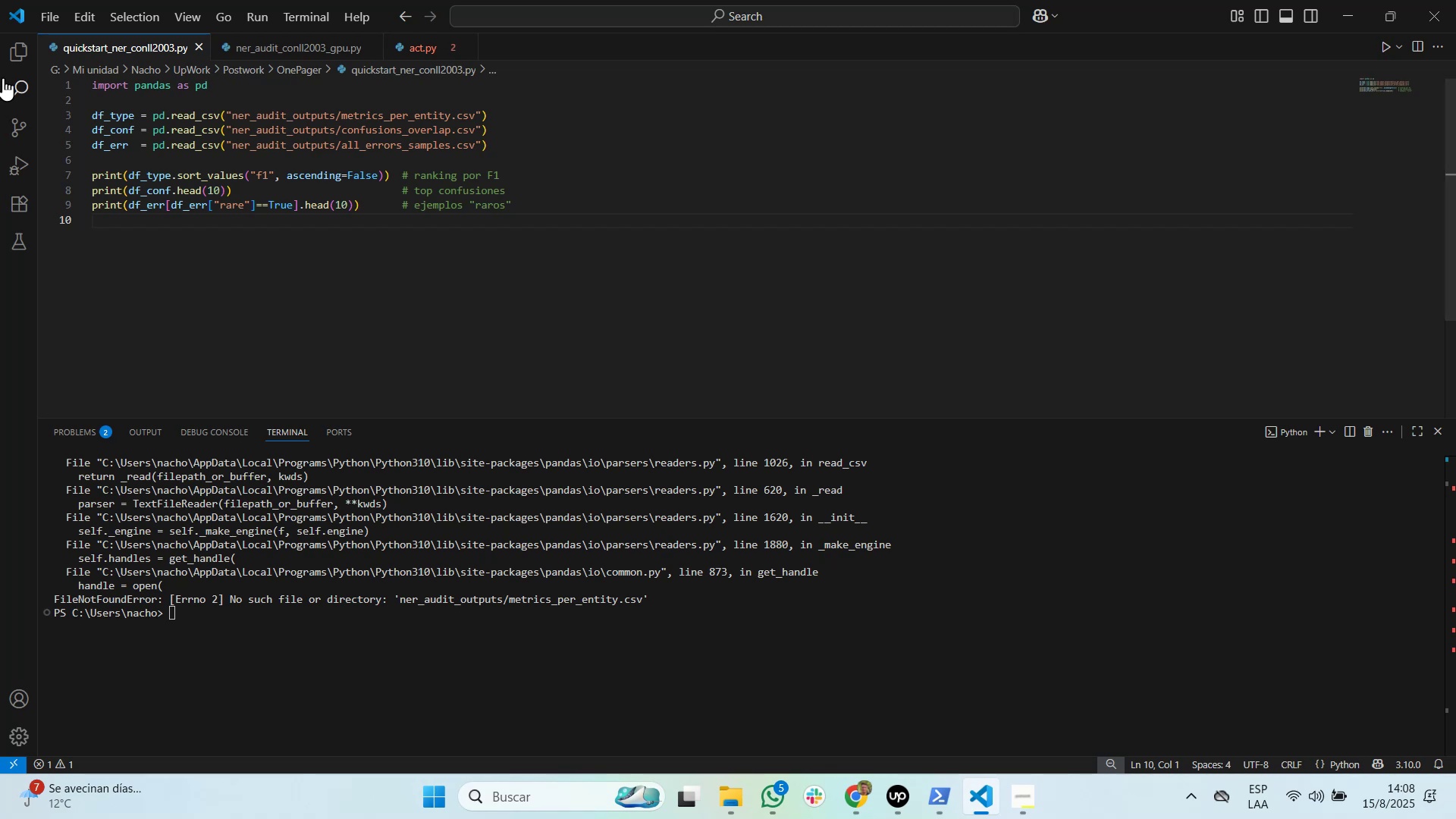 
left_click([50, 24])
 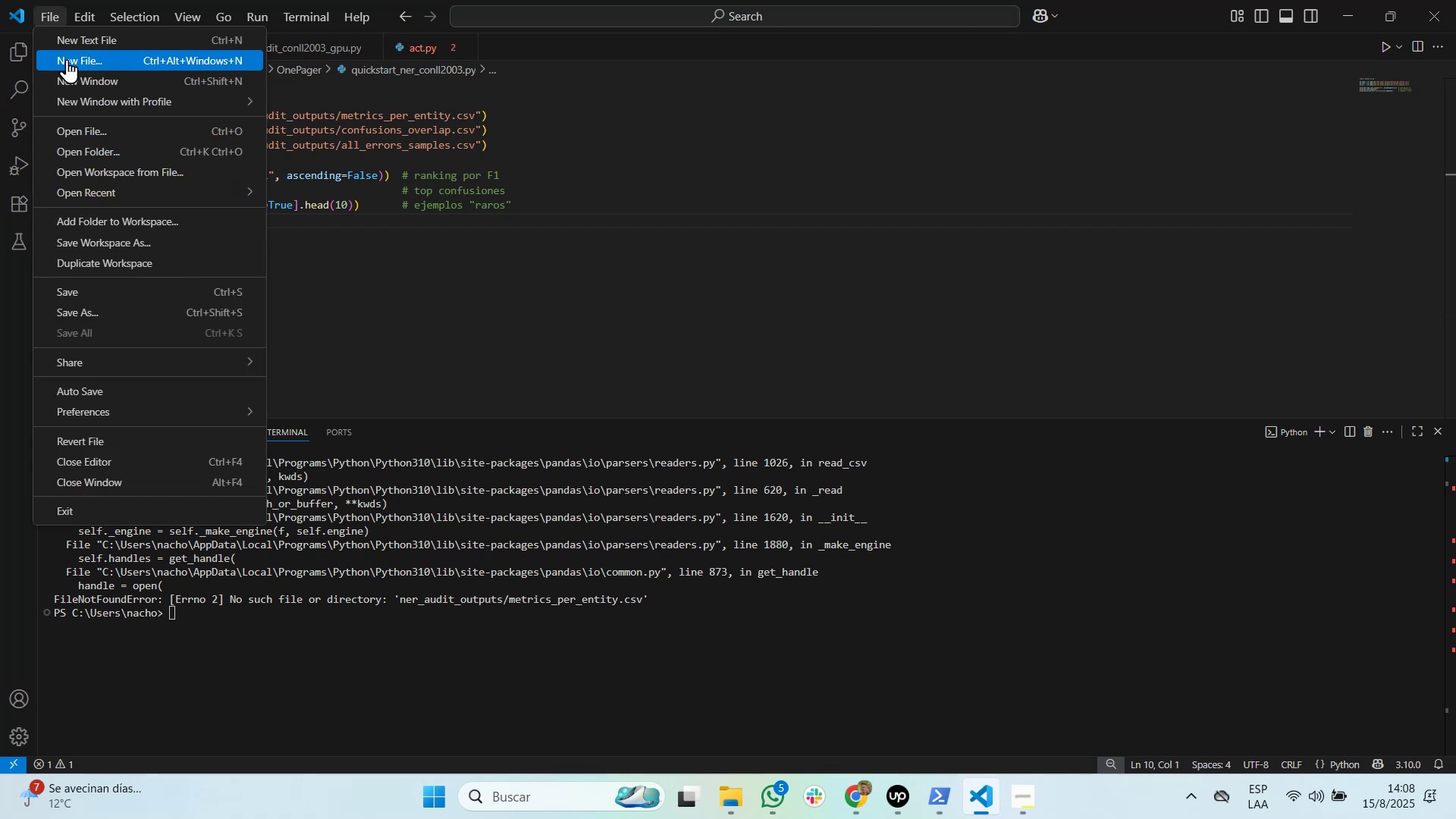 
left_click([67, 59])
 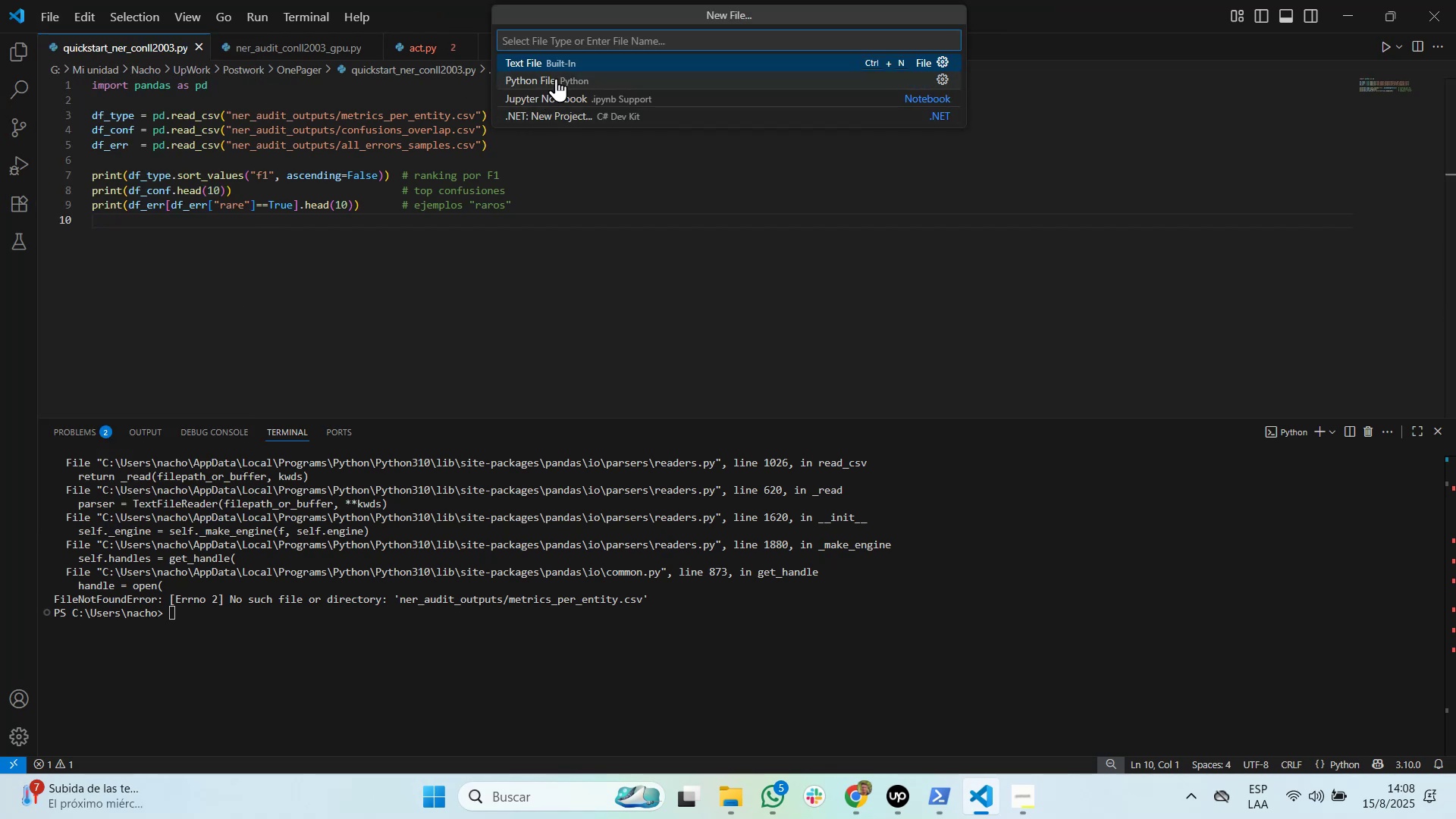 
left_click([557, 82])
 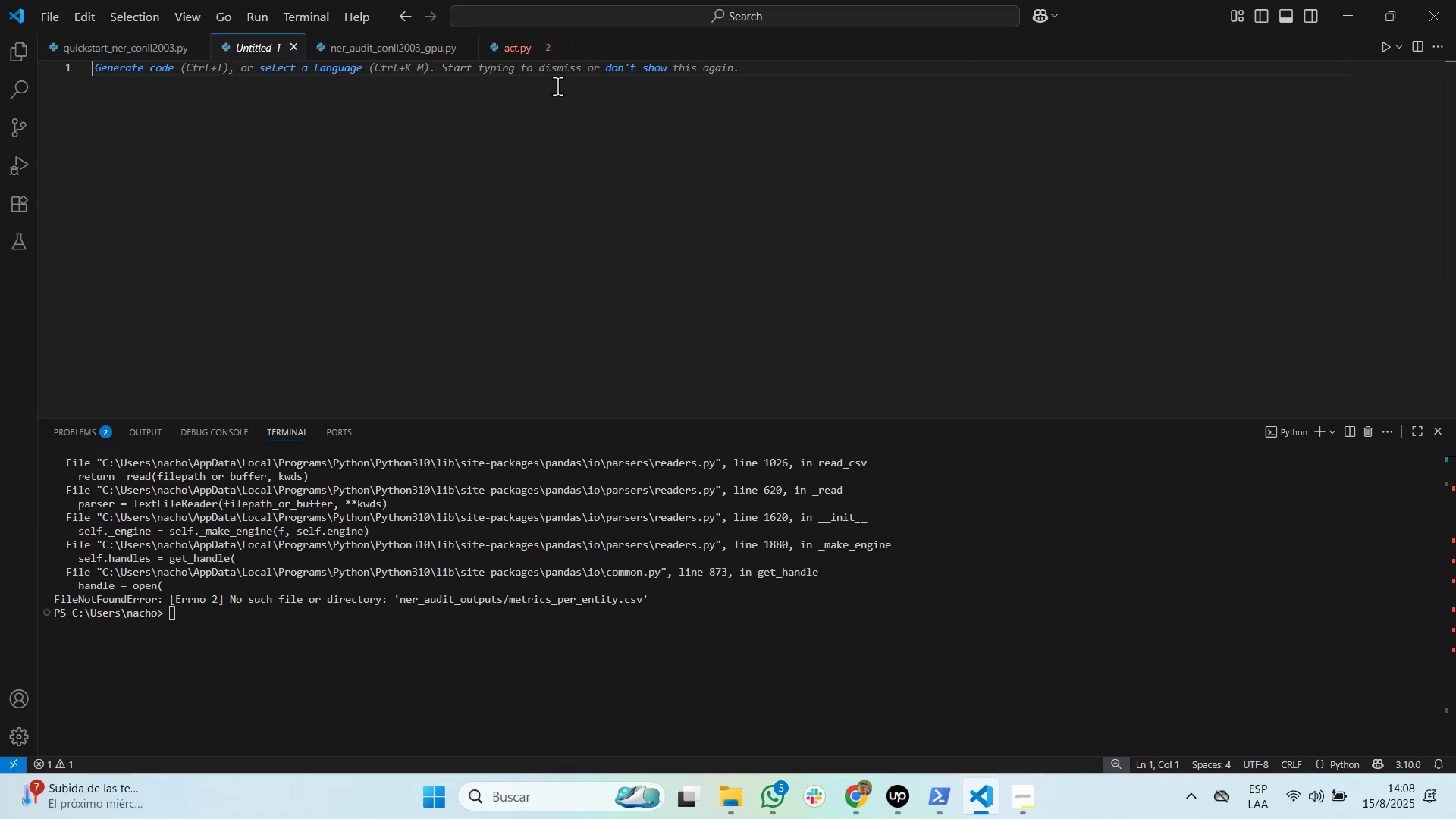 
key(Control+V)
 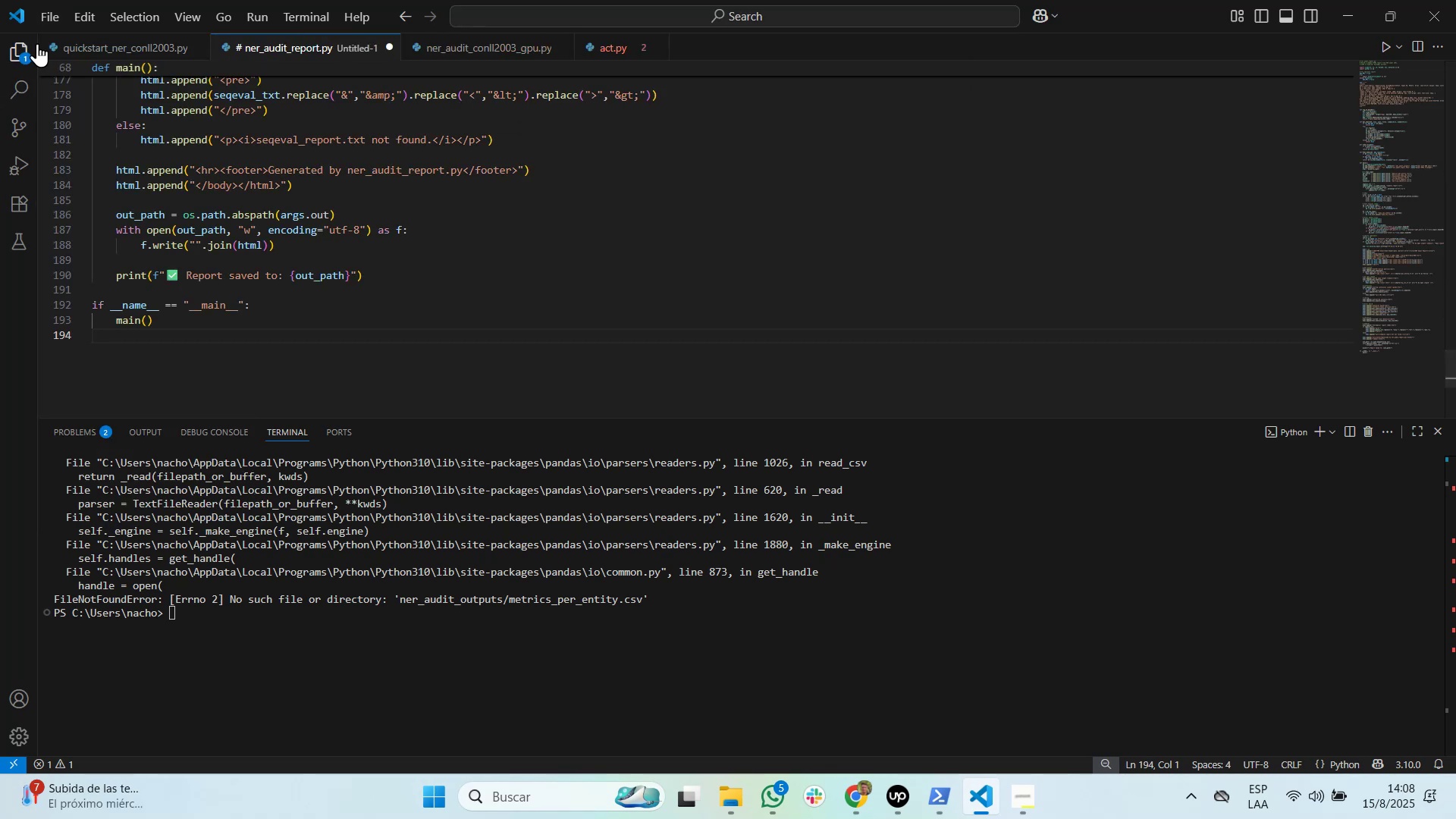 
left_click([55, 21])
 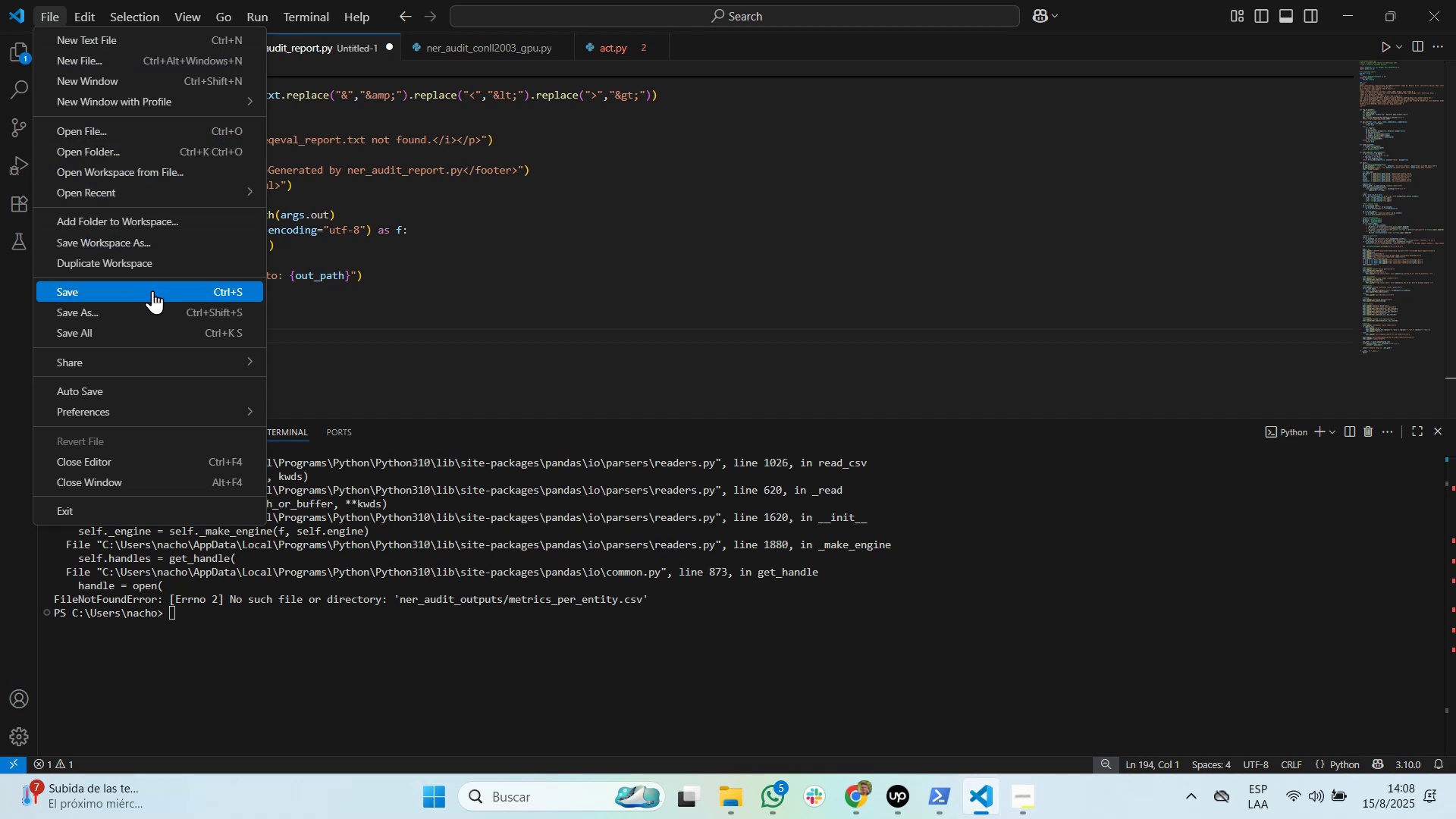 
left_click([155, 309])
 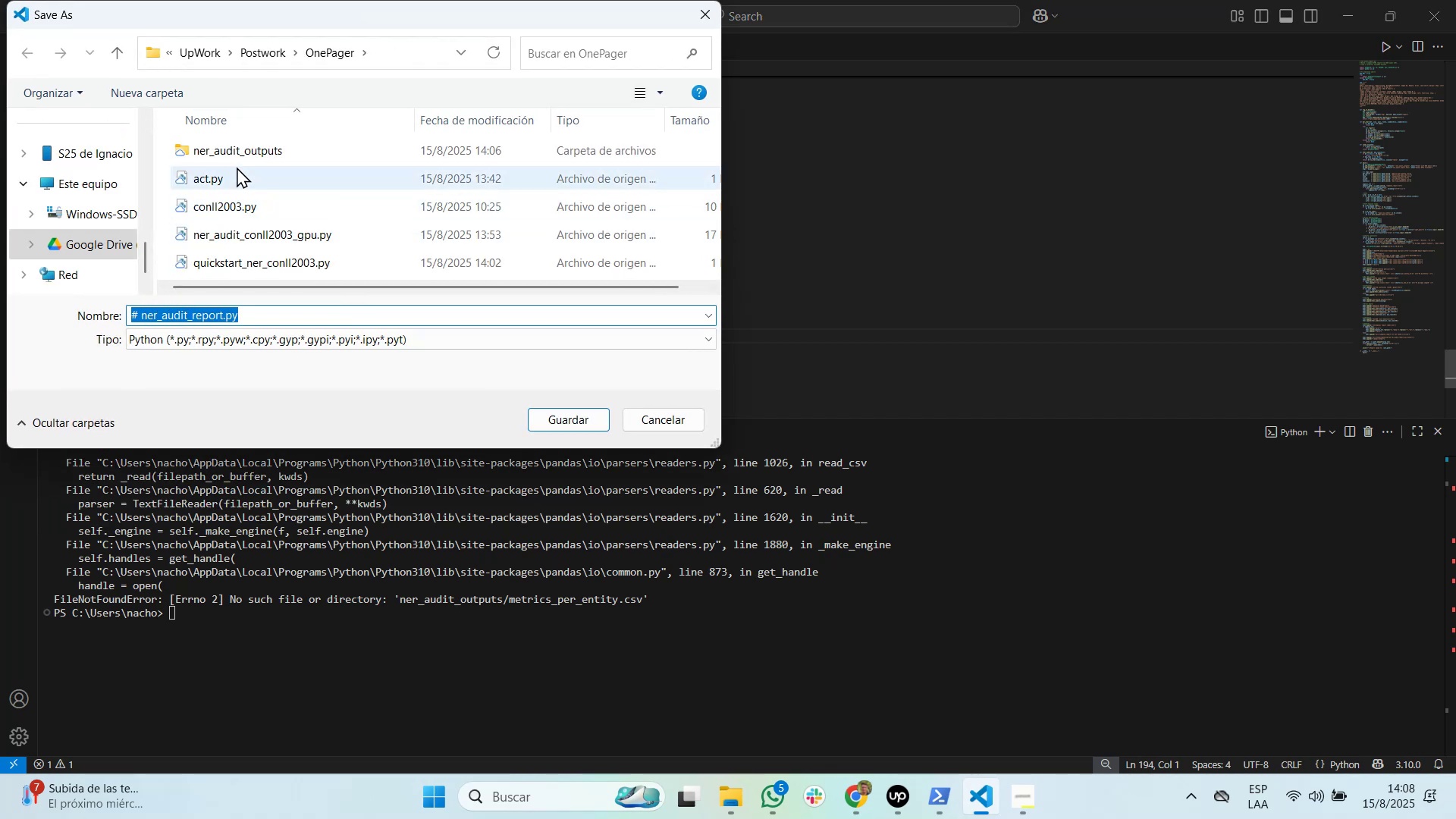 
wait(5.51)
 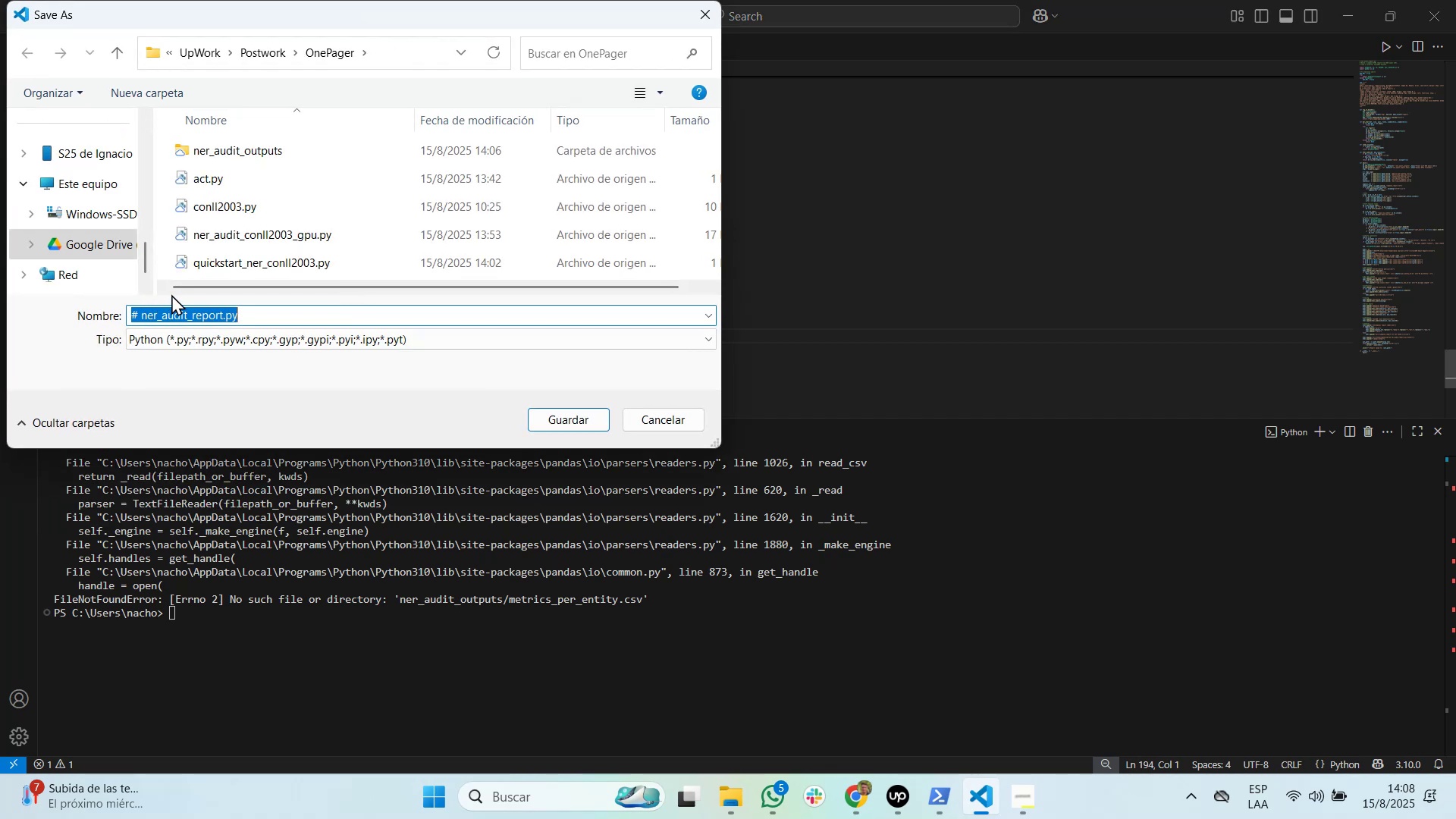 
left_click([234, 151])
 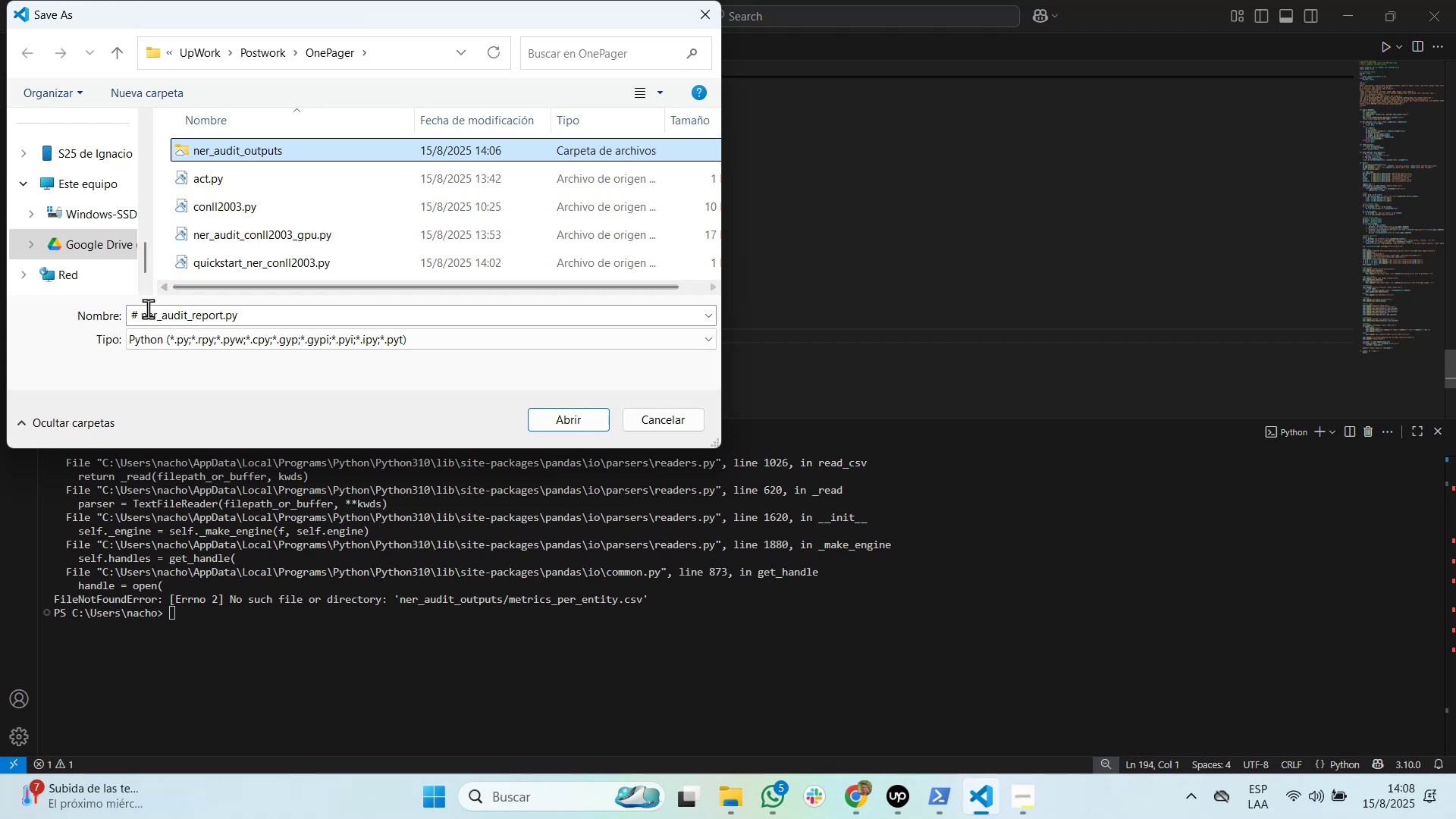 
left_click([143, 317])
 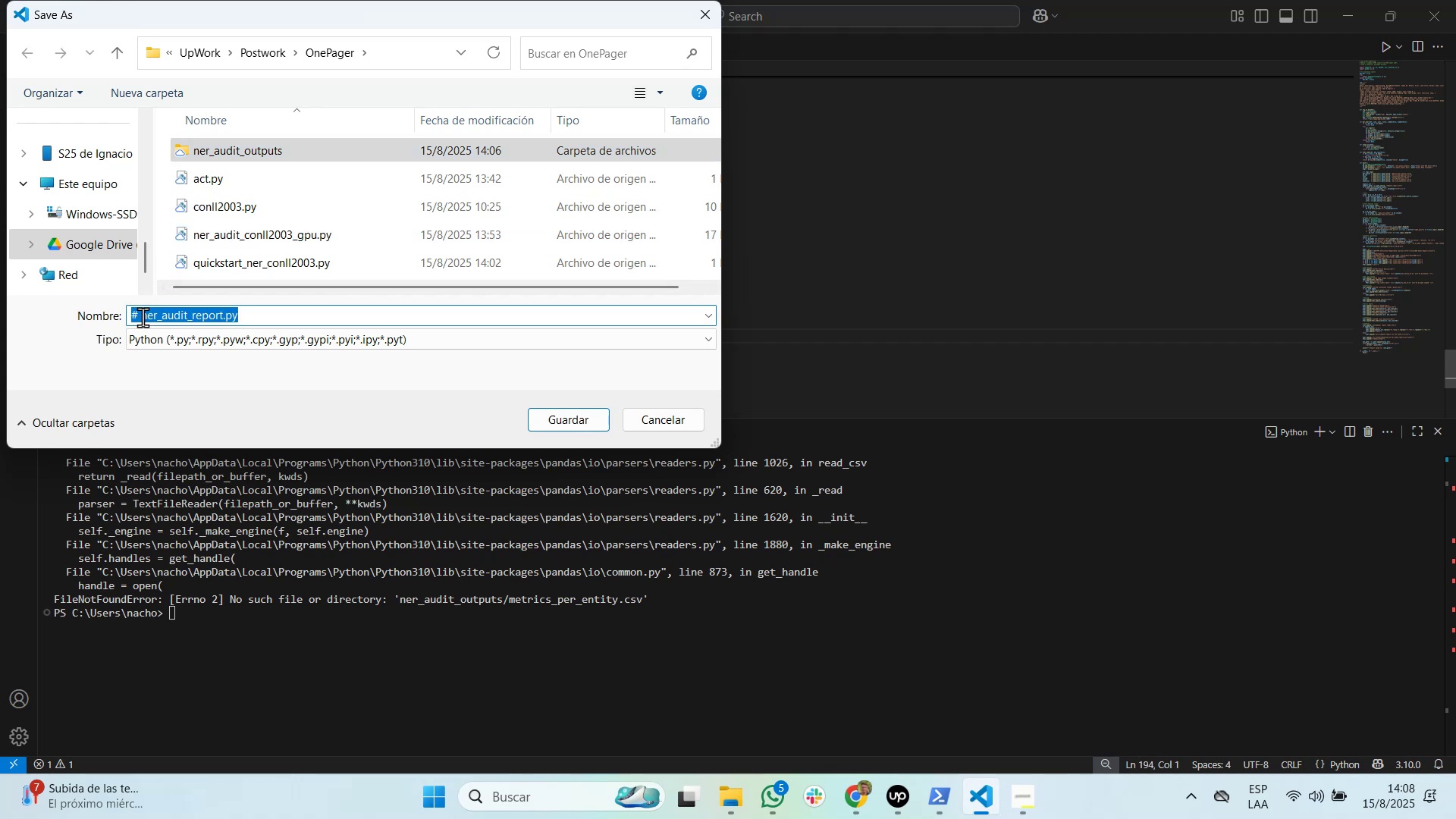 
left_click_drag(start_coordinate=[143, 317], to_coordinate=[77, 319])
 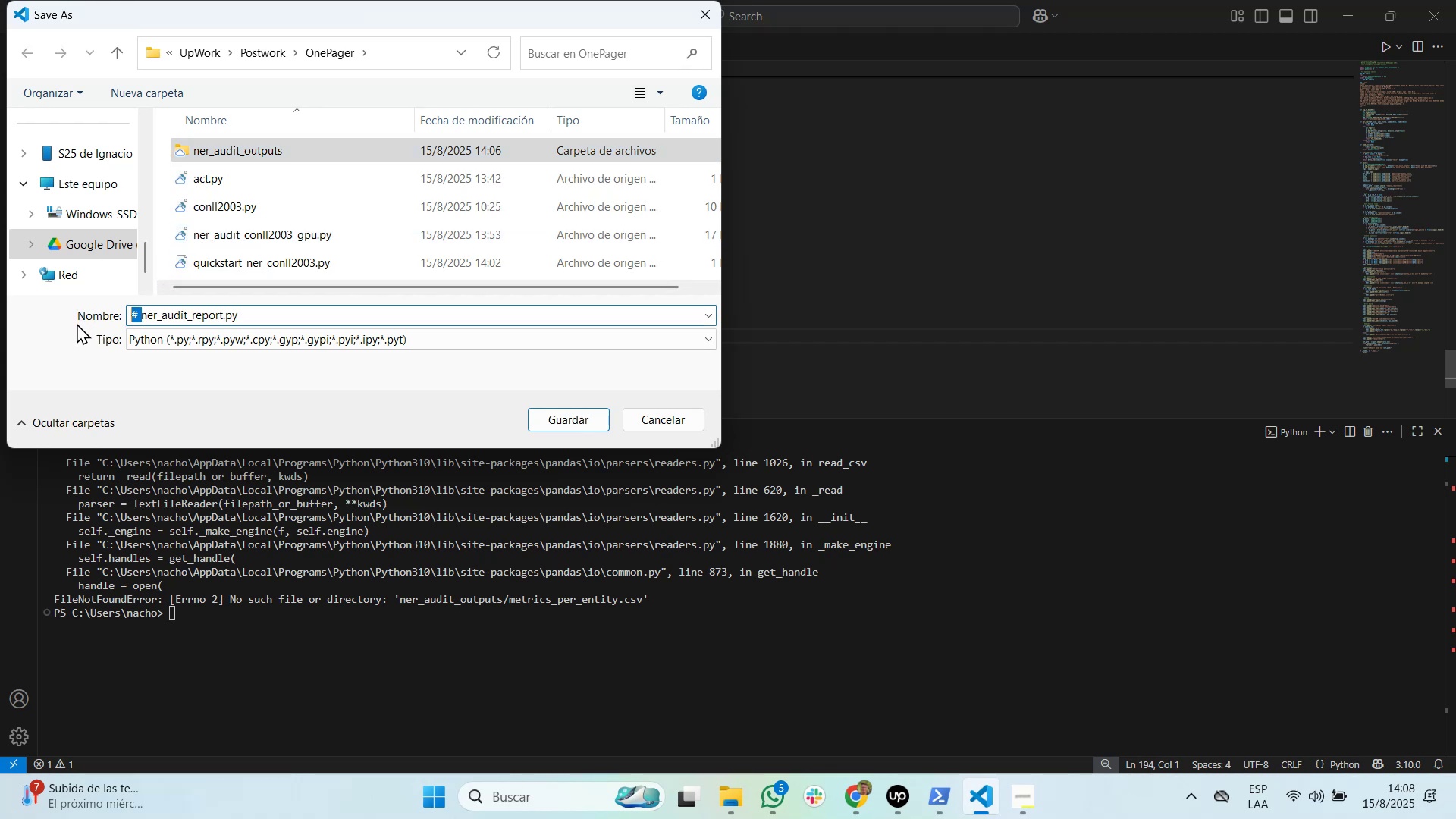 
key(Delete)
 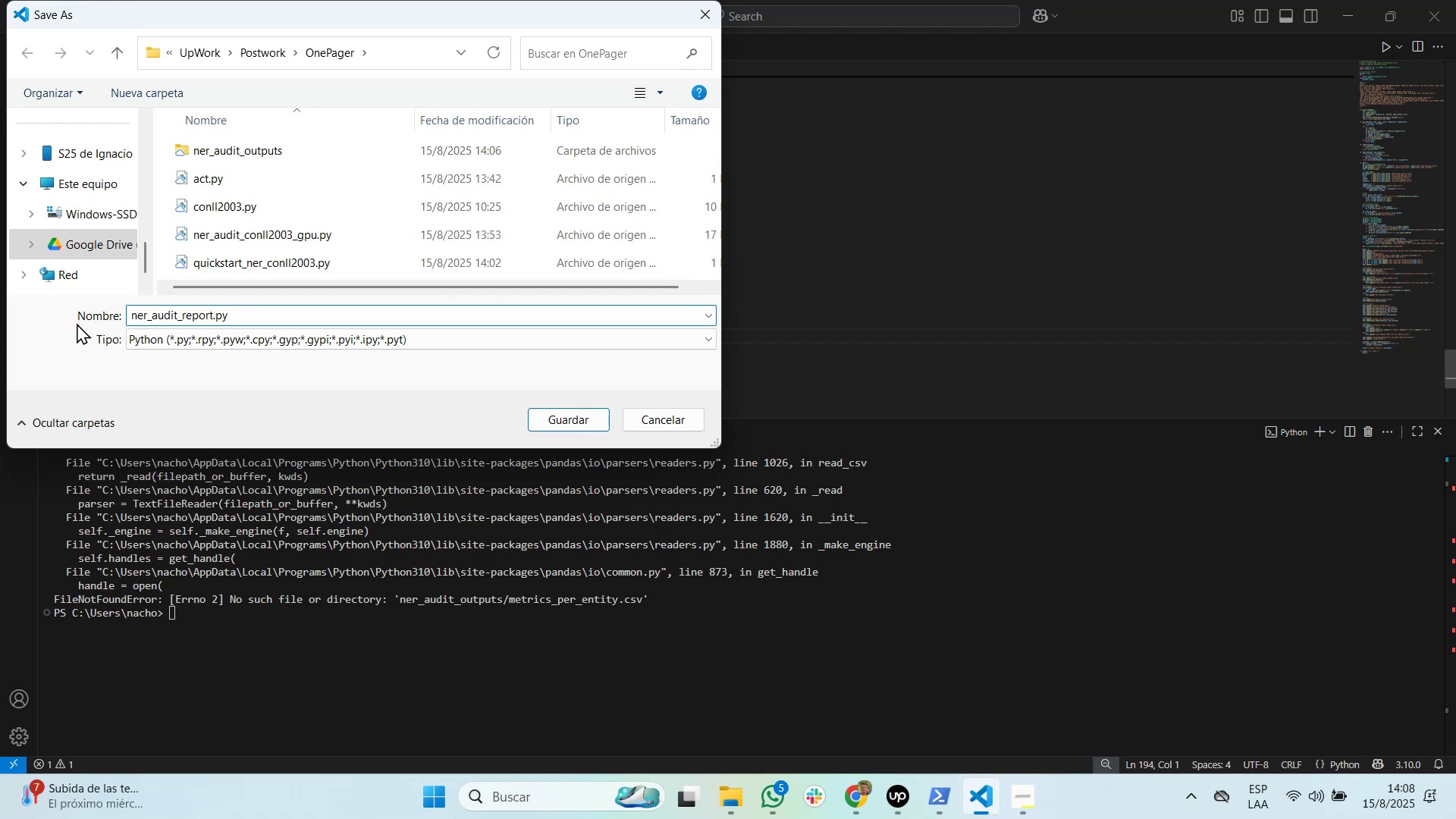 
key(Enter)
 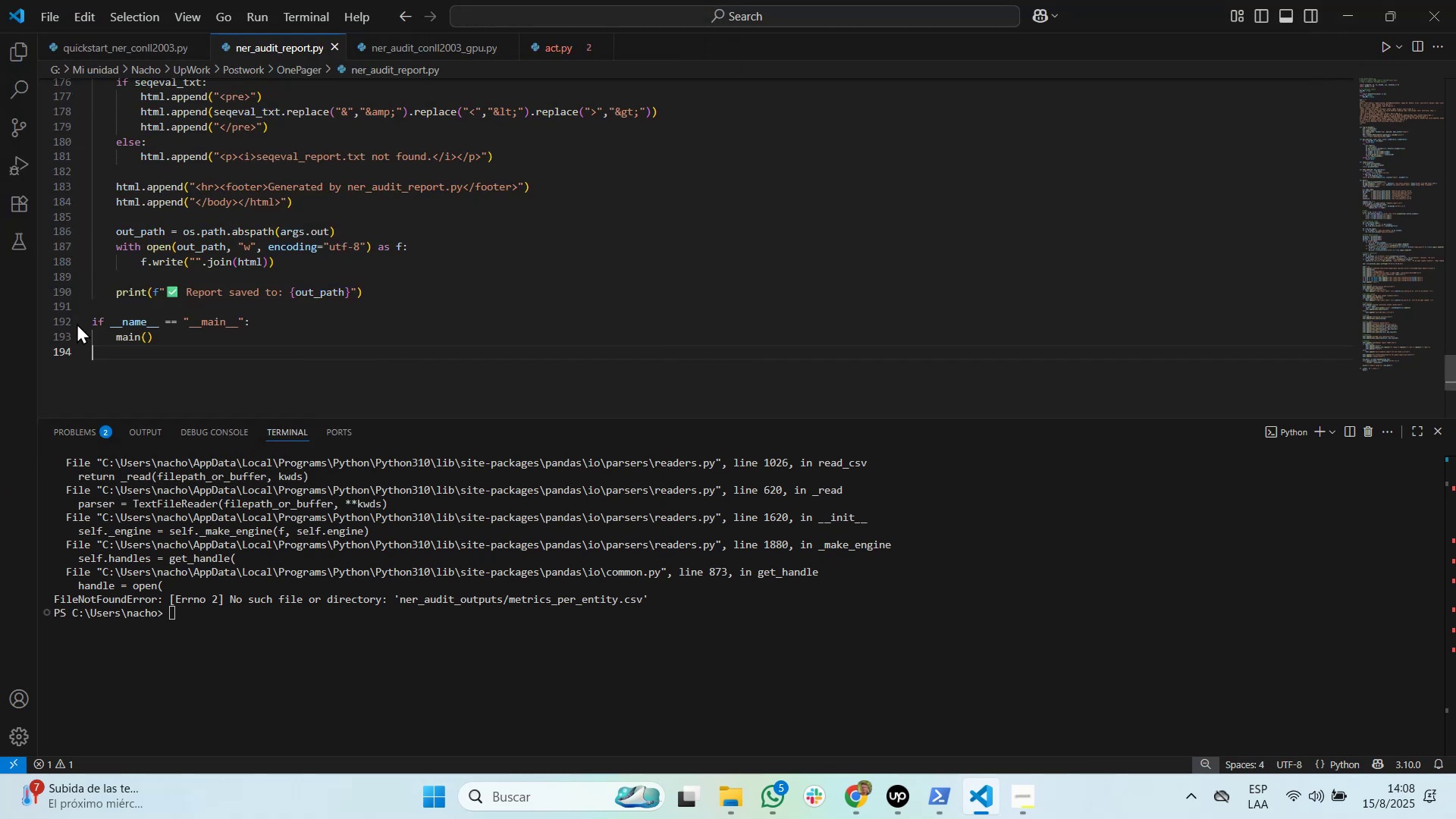 
key(Alt+Tab)
 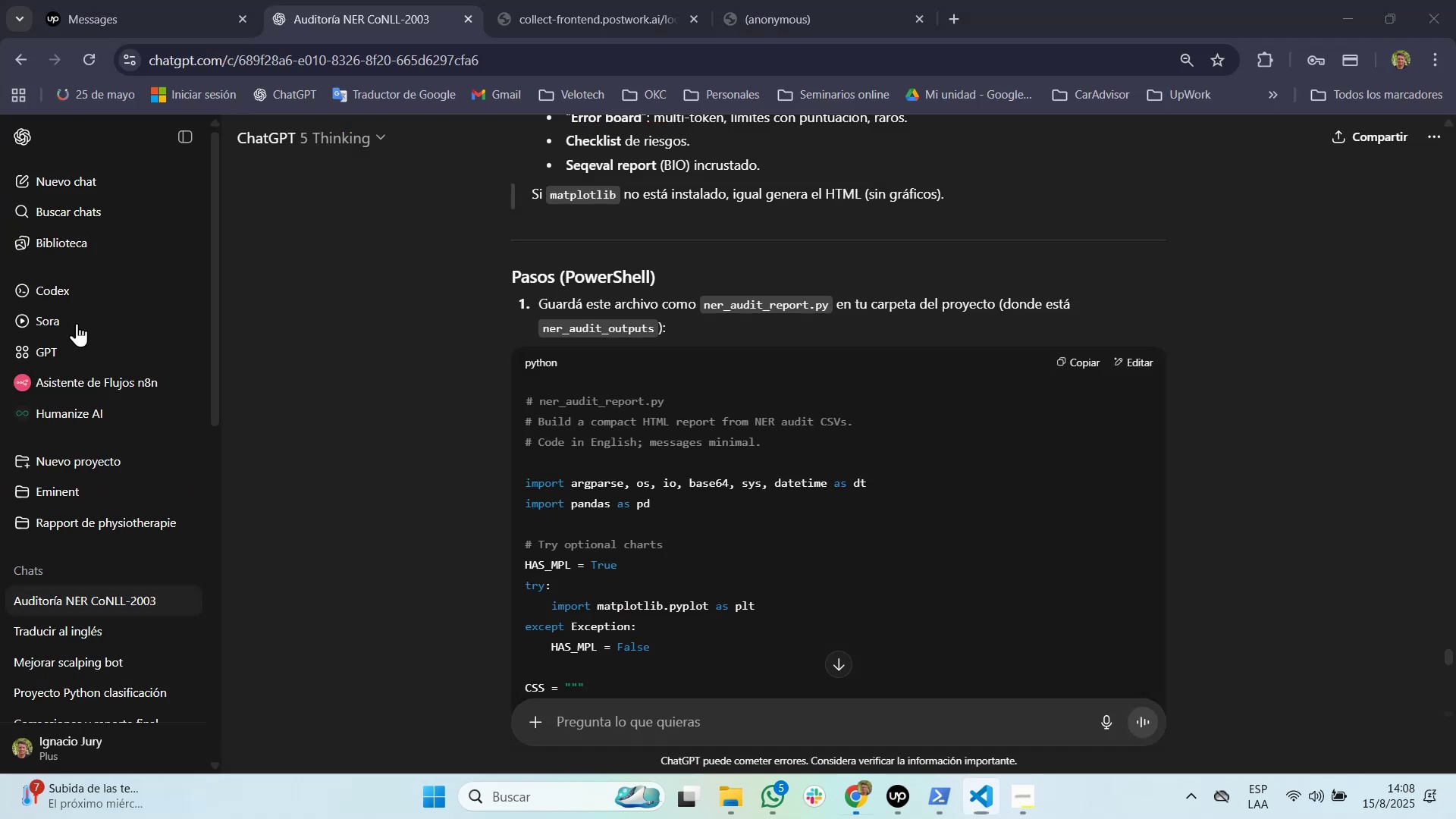 
key(Alt+Tab)
 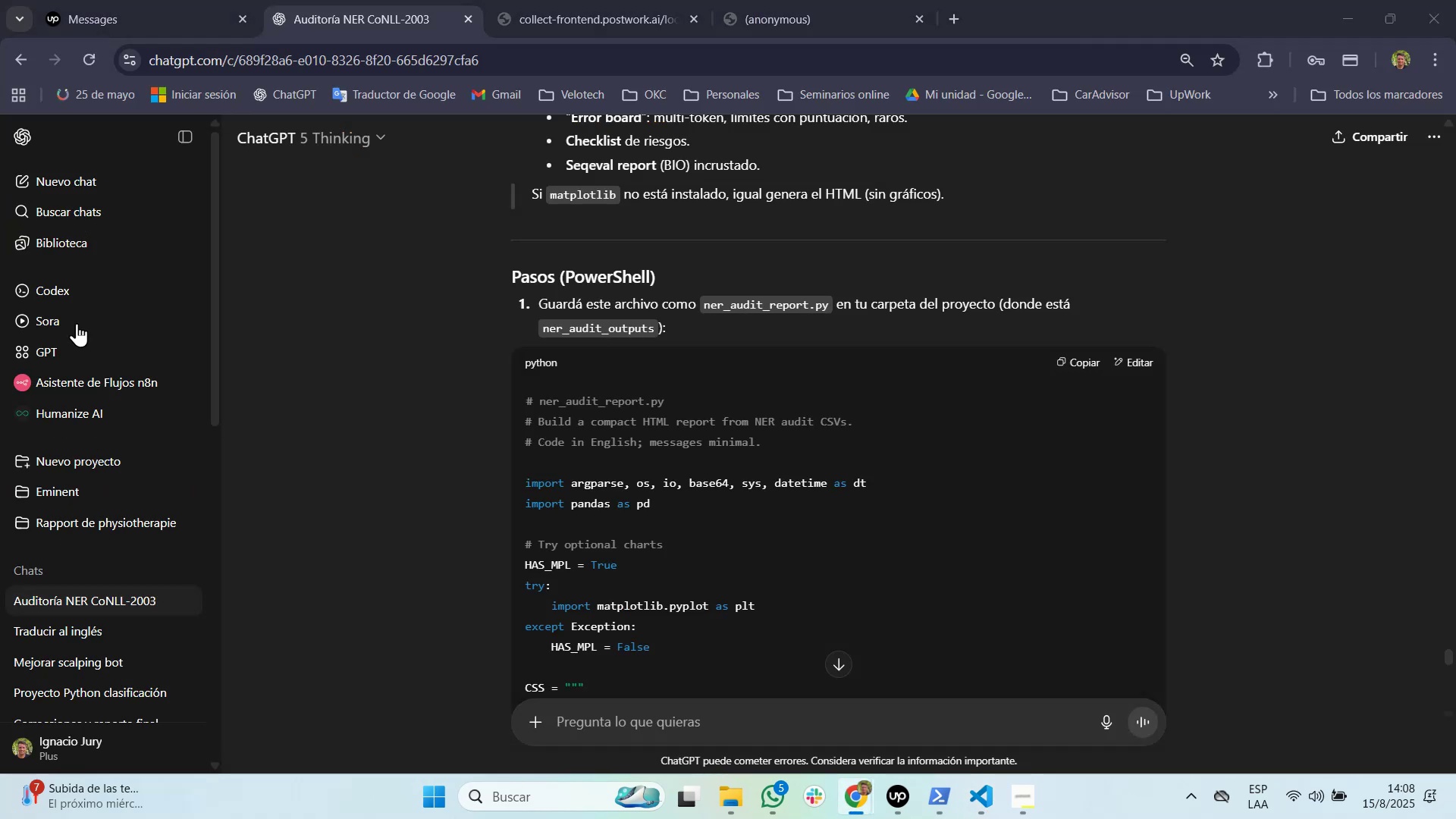 
key(Alt+Tab)
 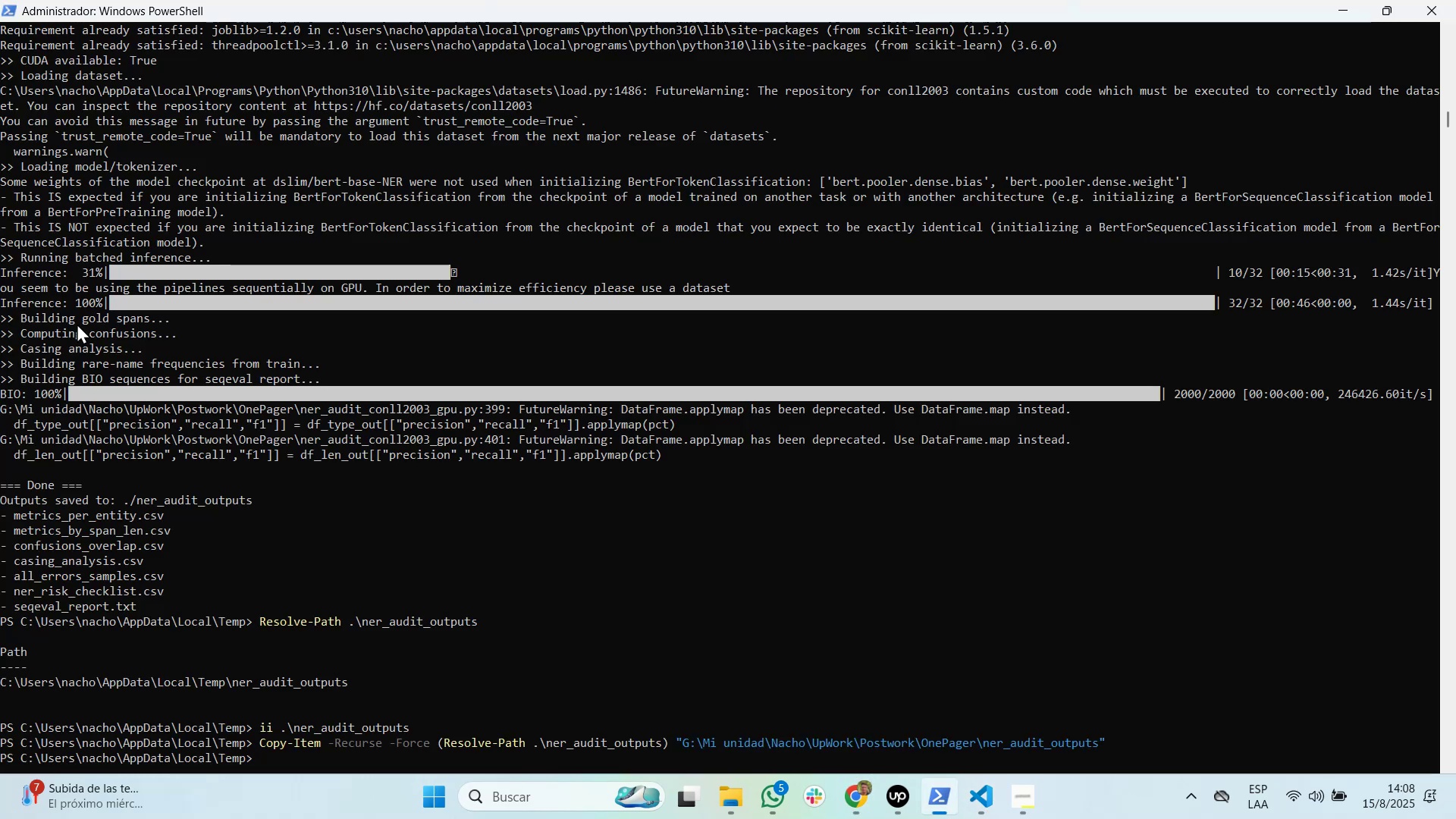 
key(Tab)
 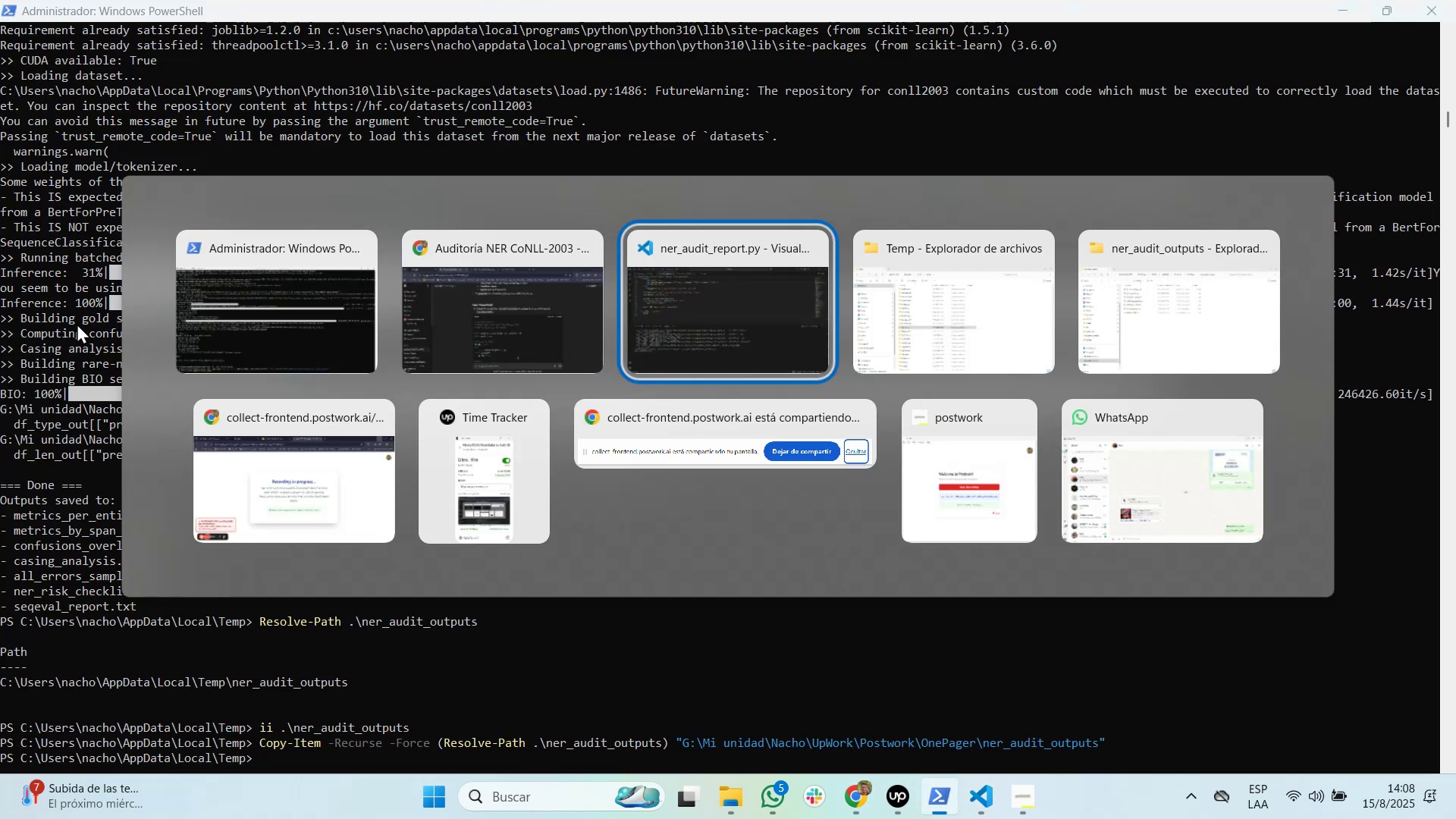 
key(Tab)
 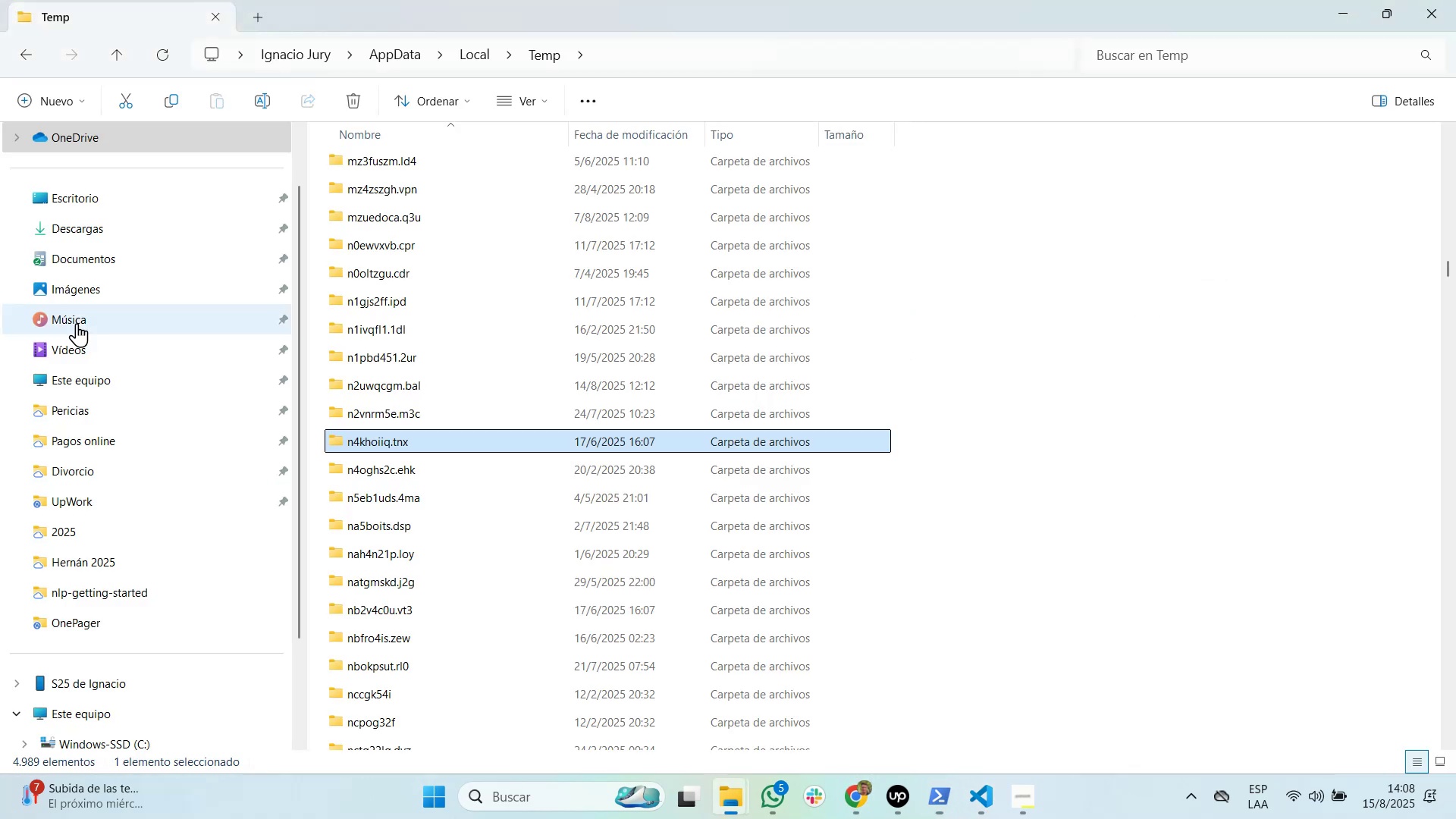 
key(Alt+Tab)
 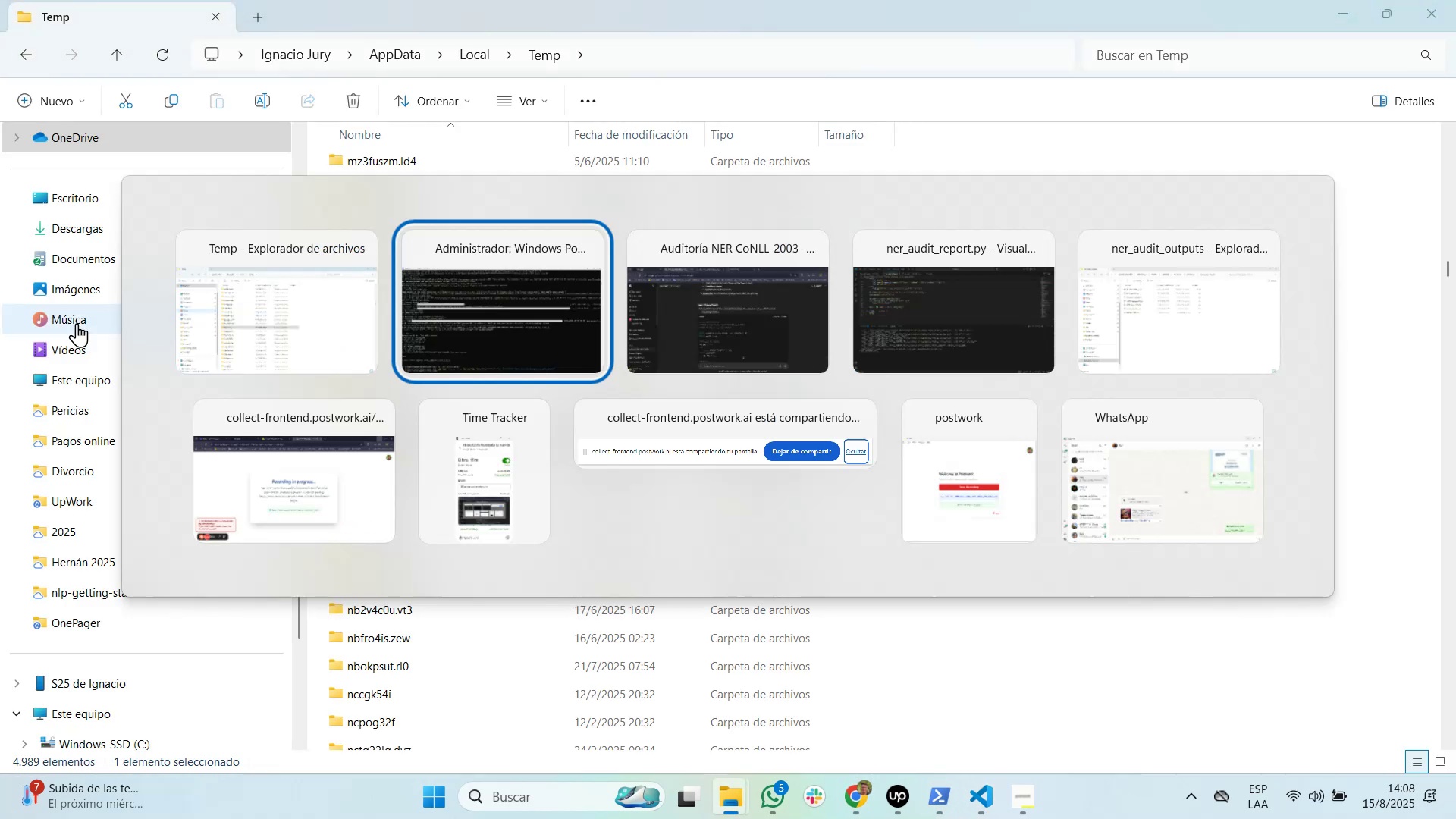 
key(Alt+Tab)
 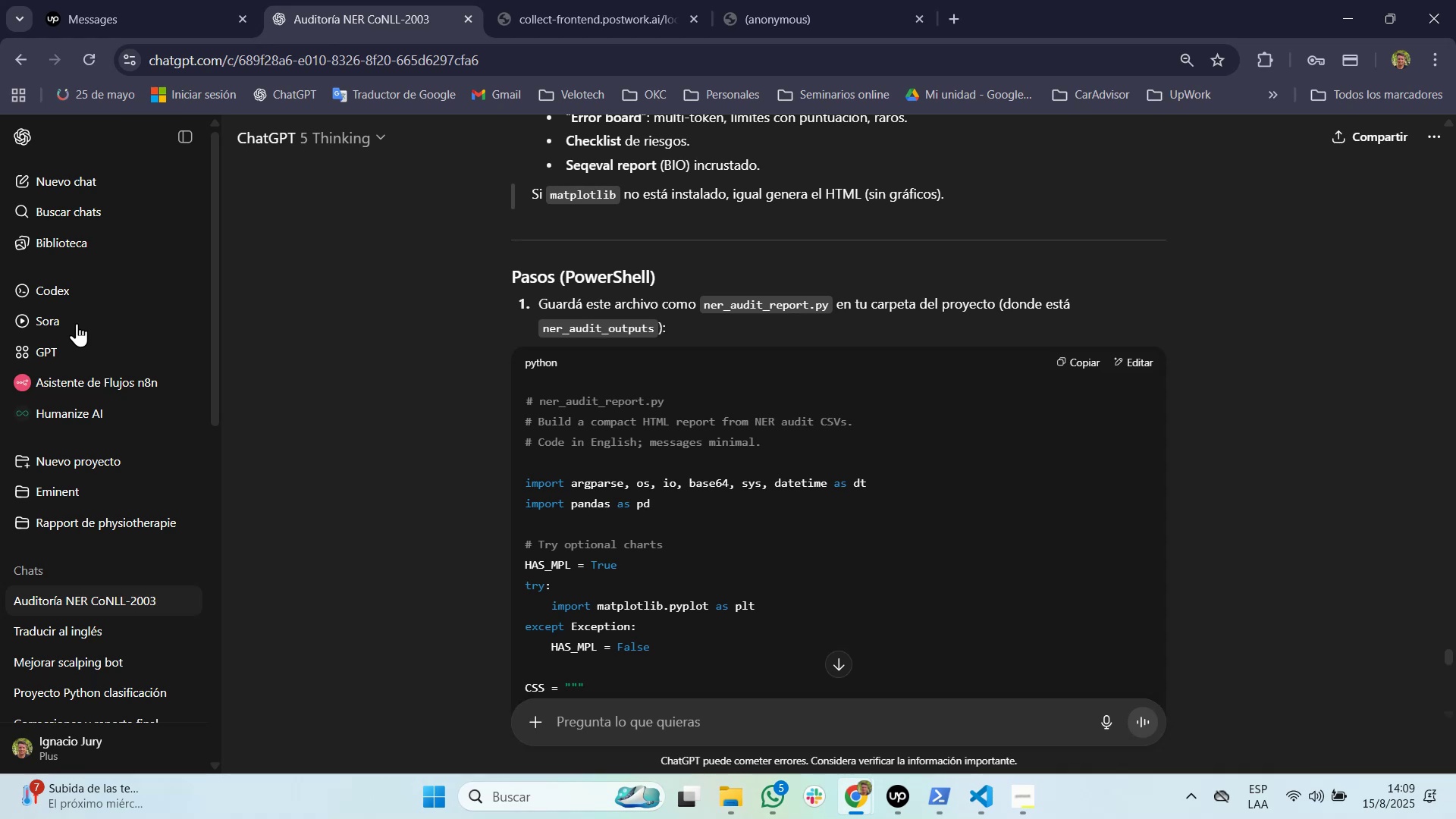 
wait(20.6)
 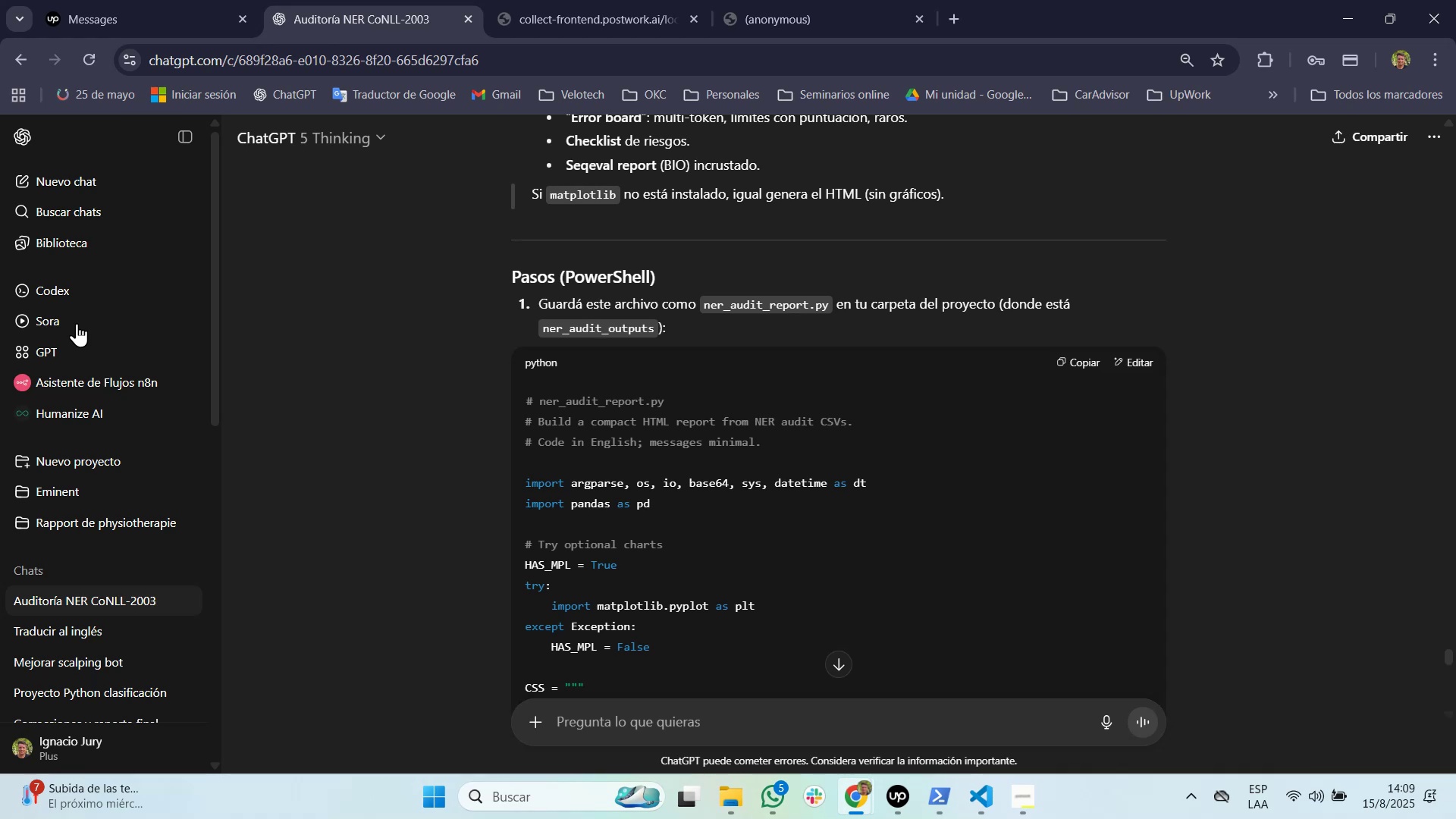 
scroll: coordinate [500, 403], scroll_direction: down, amount: 43.0
 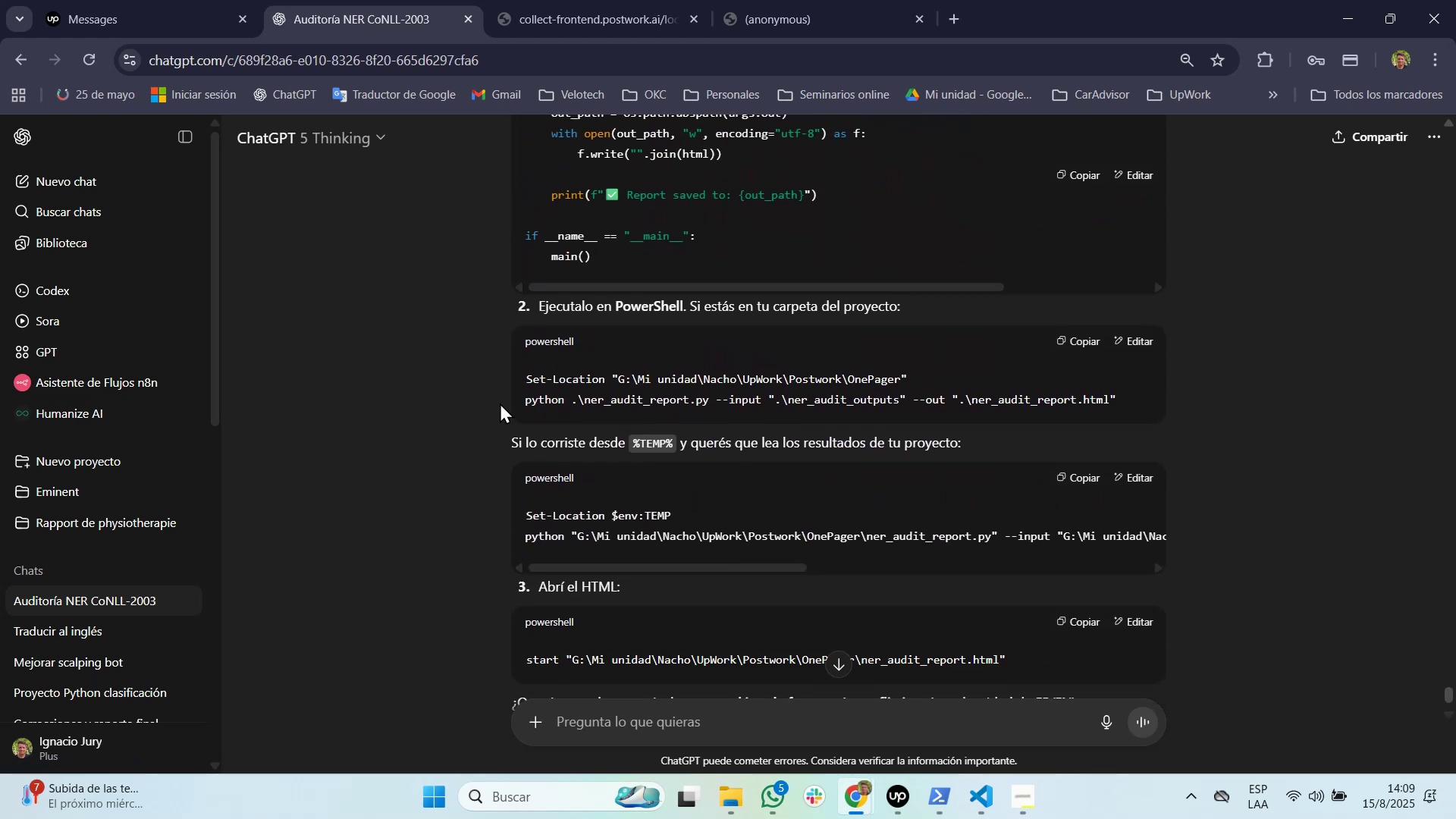 
scroll: coordinate [500, 403], scroll_direction: up, amount: 1.0
 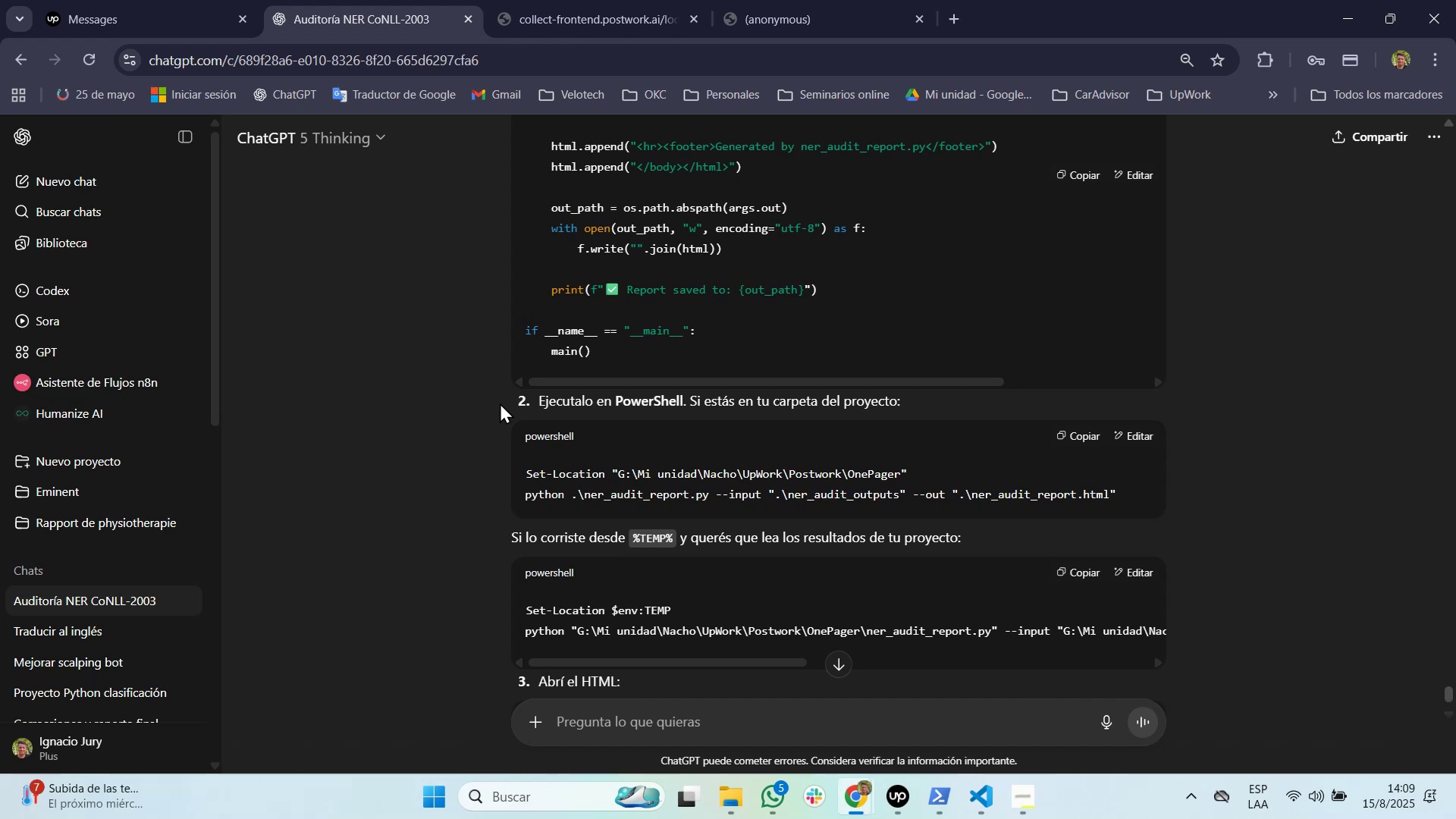 
wait(10.67)
 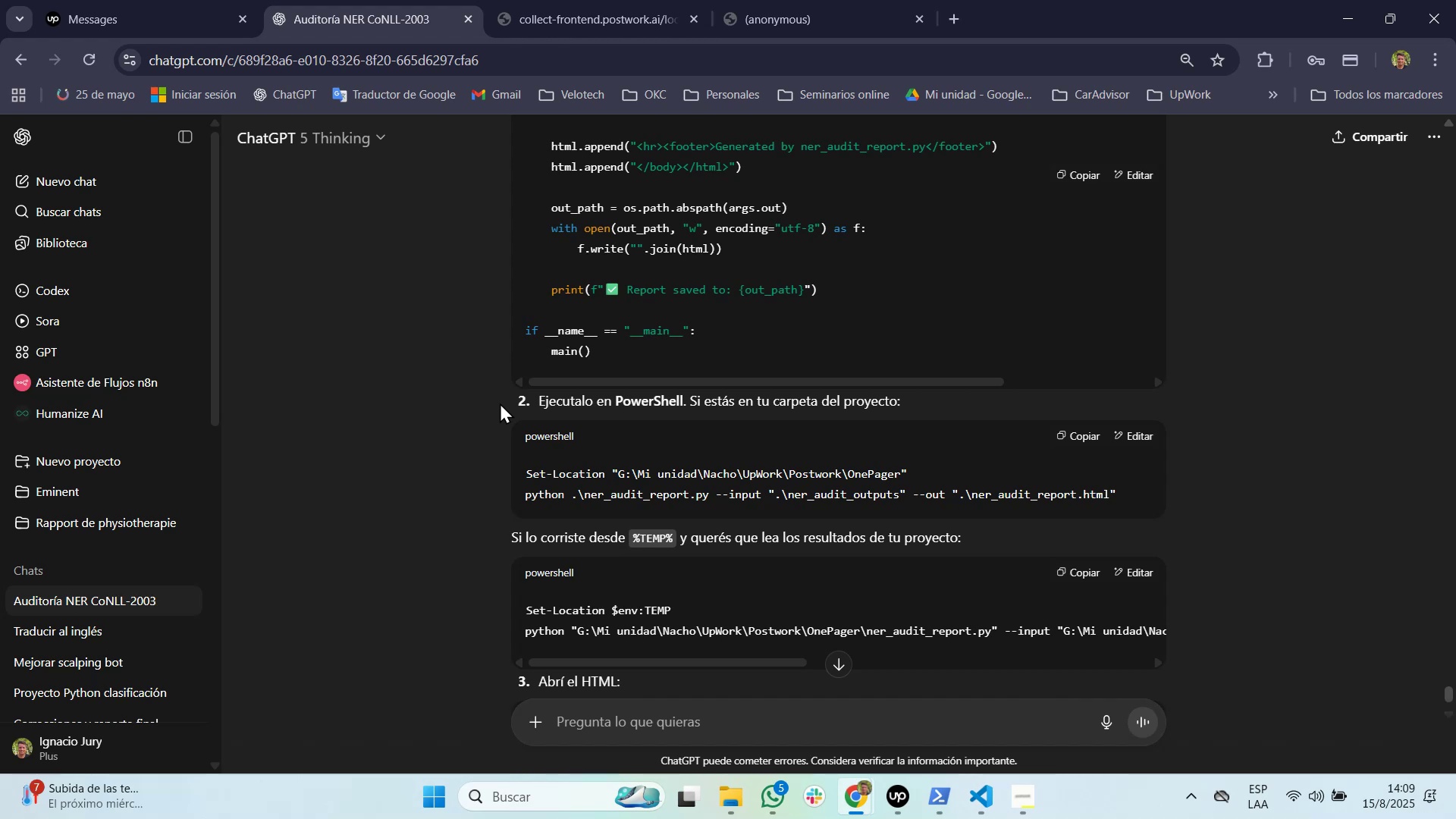 
scroll: coordinate [498, 401], scroll_direction: up, amount: 1.0
 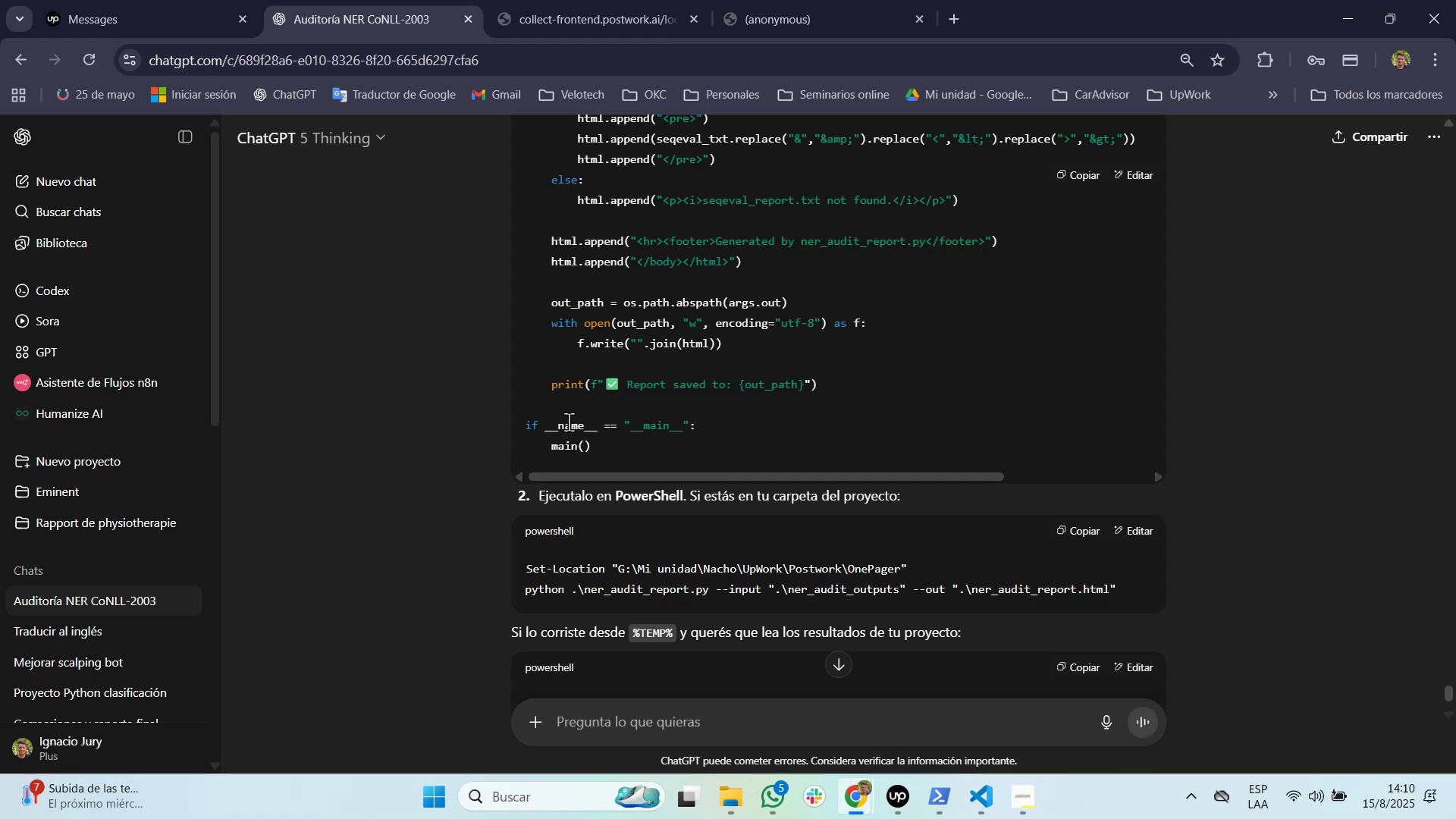 
wait(41.1)
 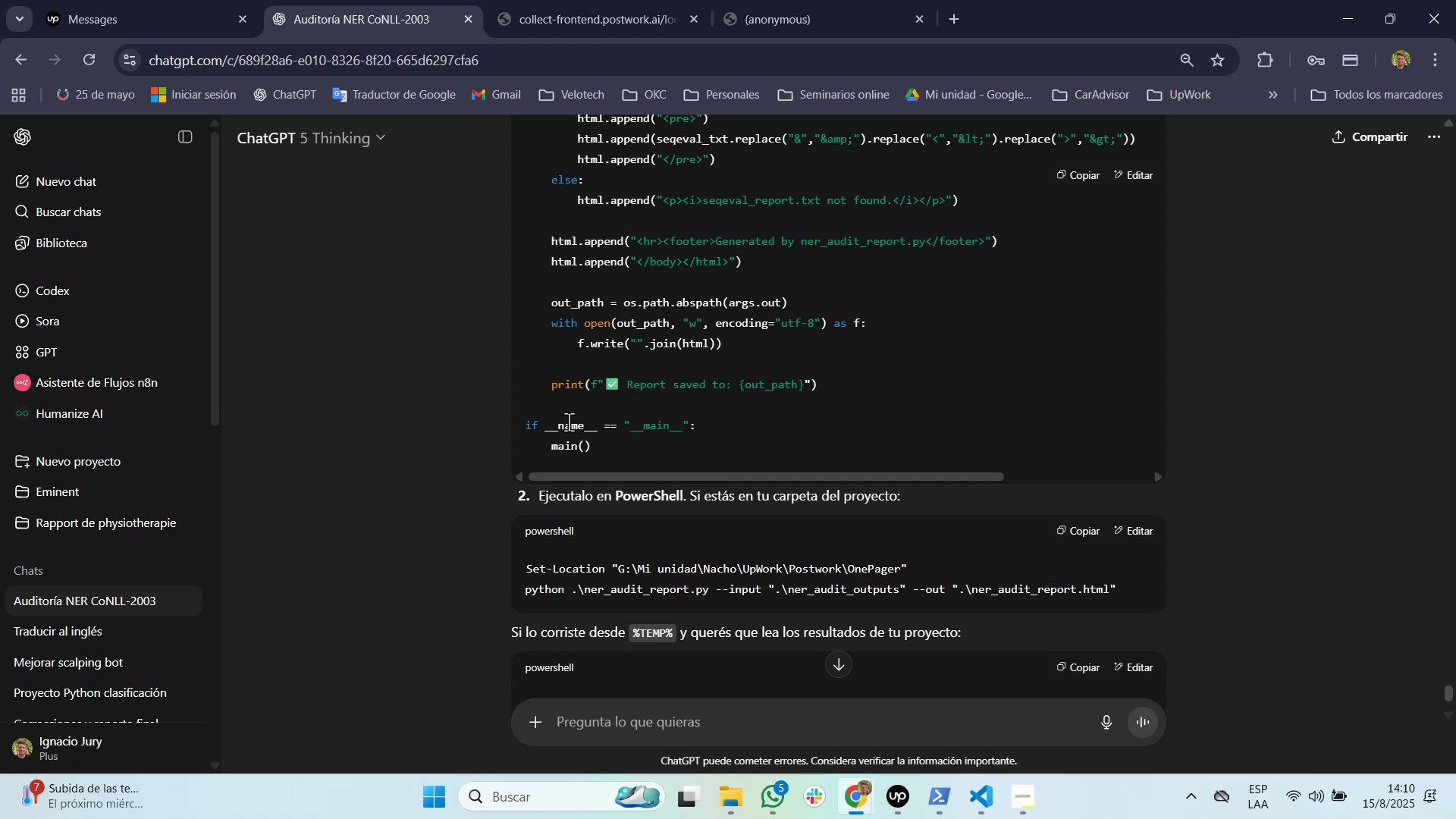 
key(Alt+AltLeft)
 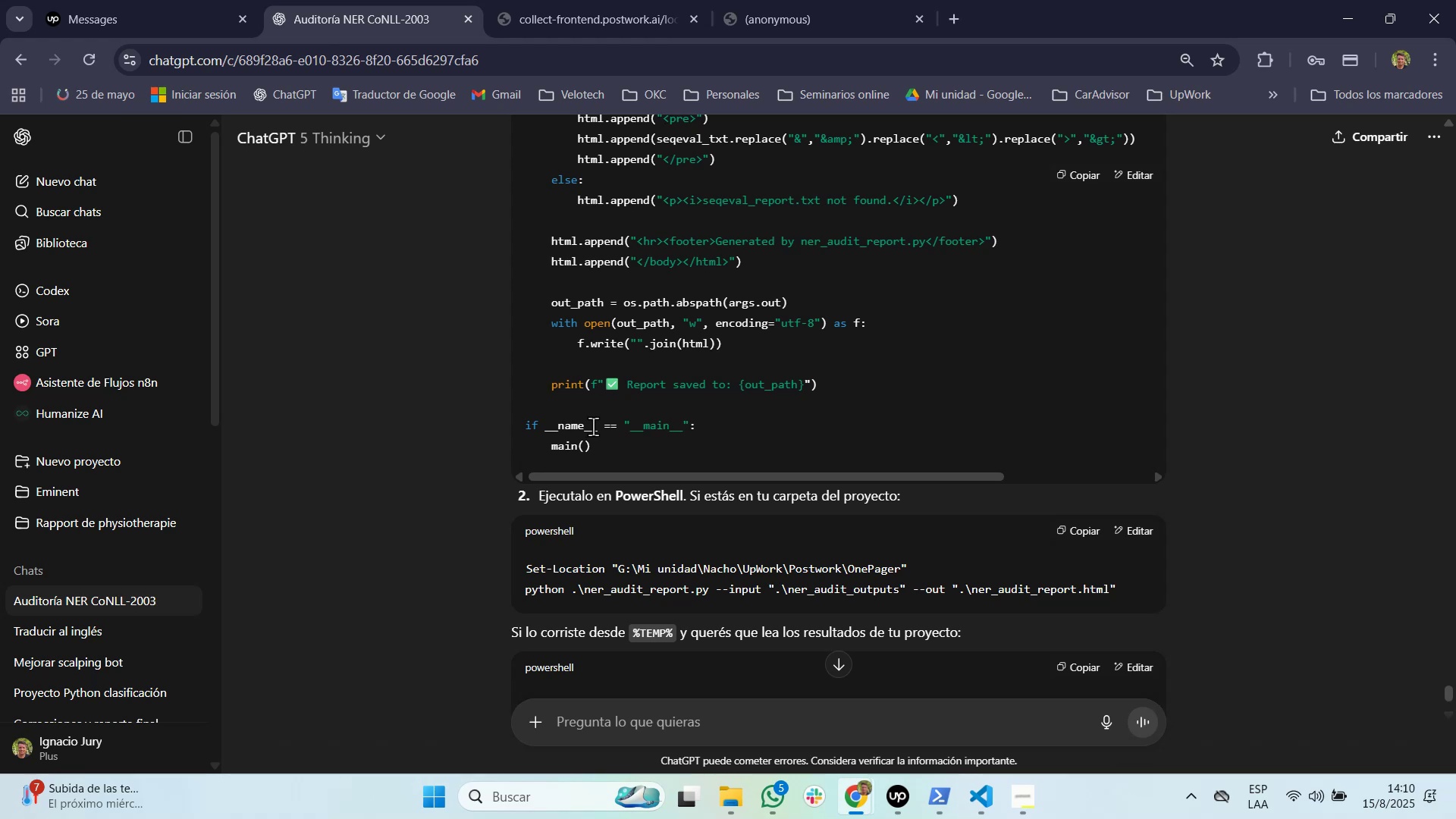 
hold_key(key=Tab, duration=5.62)
 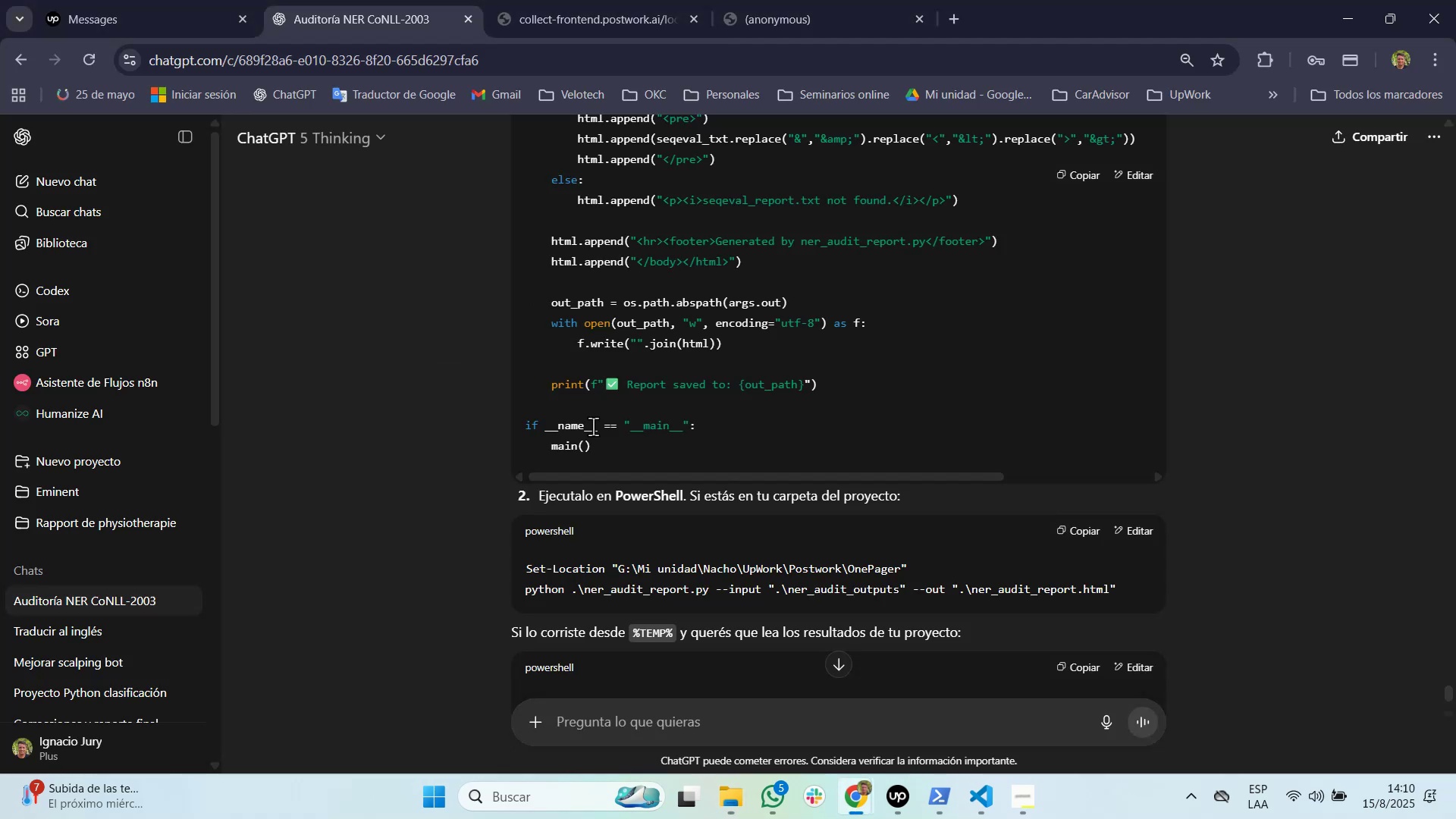 
key(Alt+AltLeft)
 